 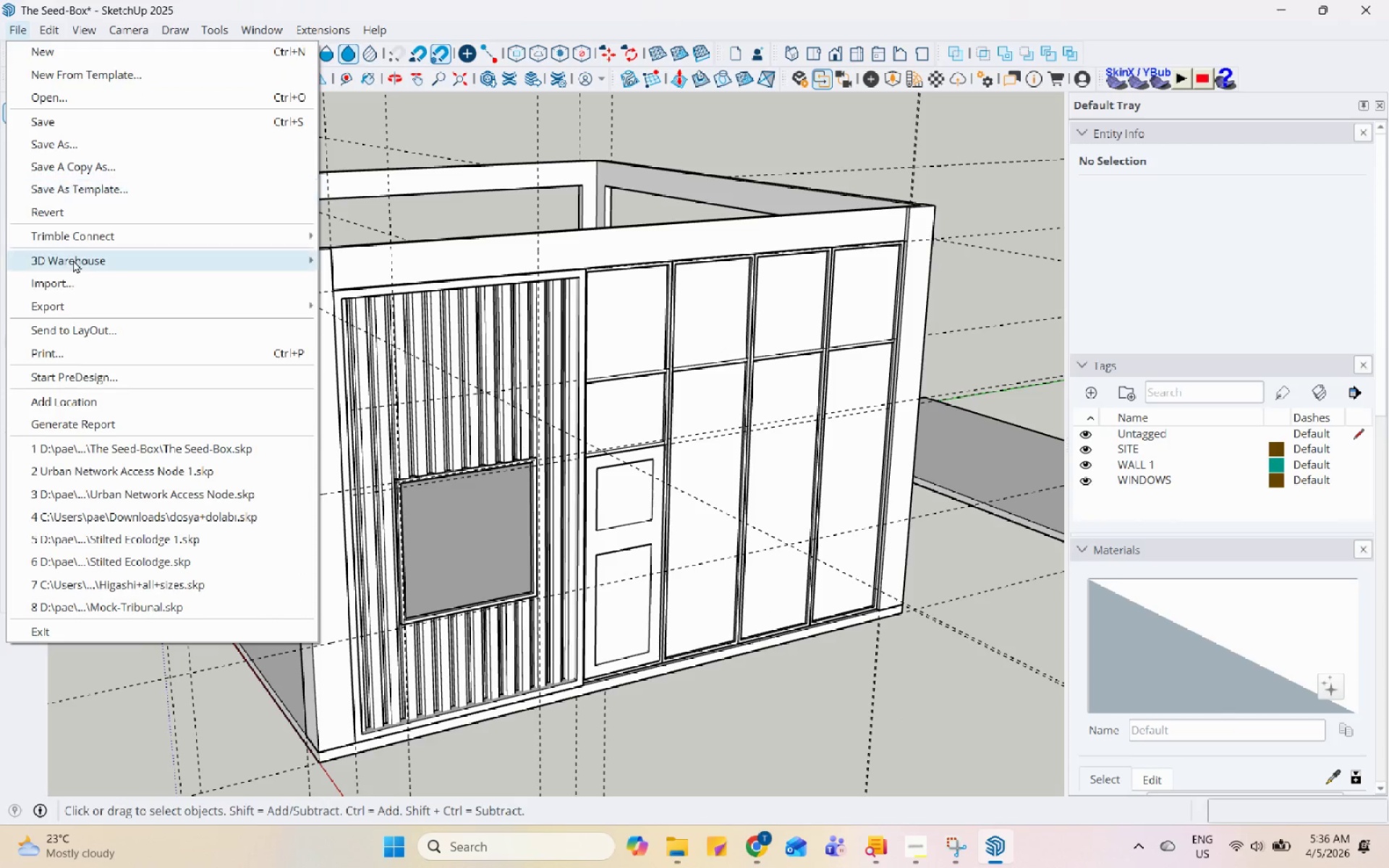 
left_click([70, 285])
 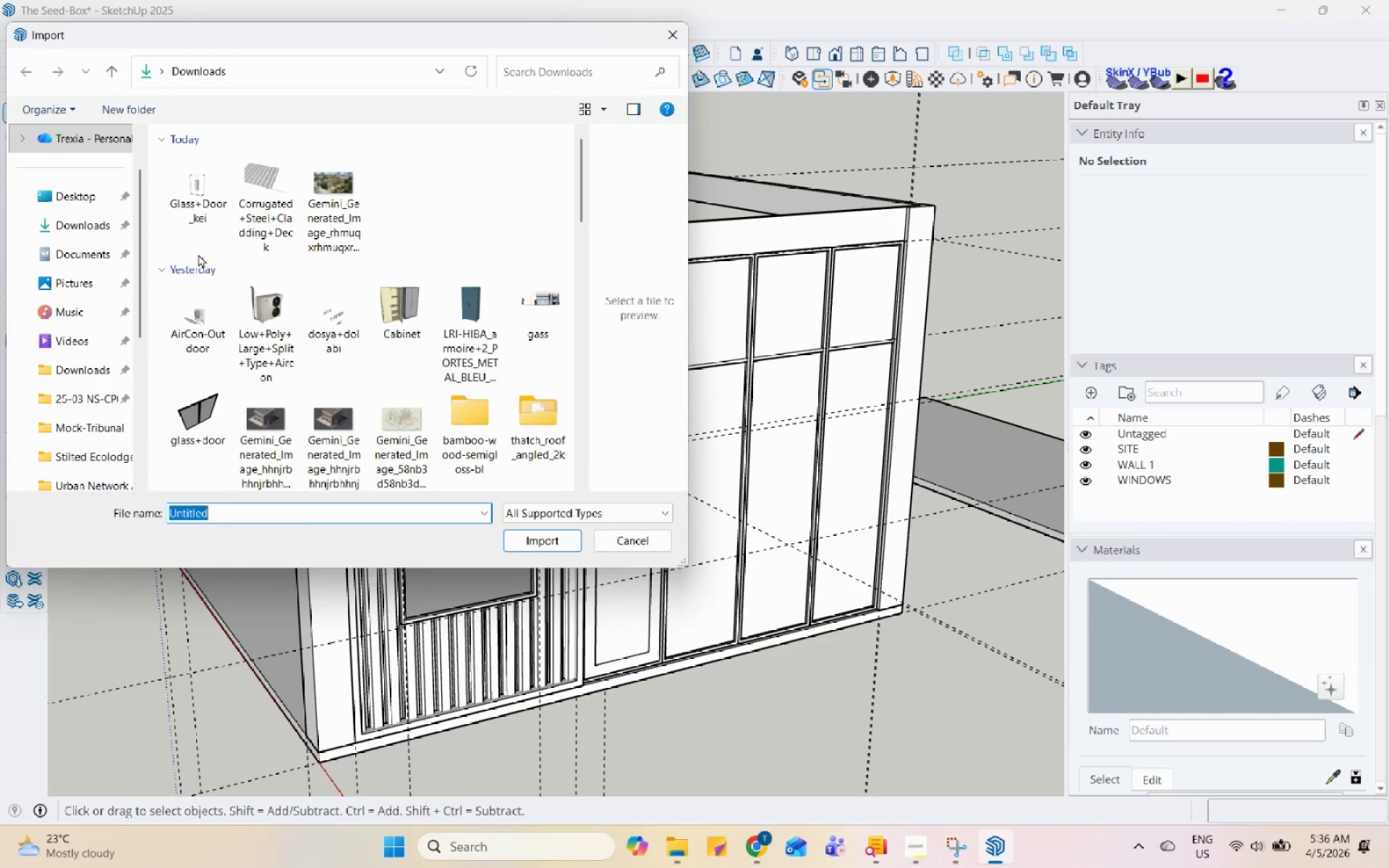 
left_click([203, 211])
 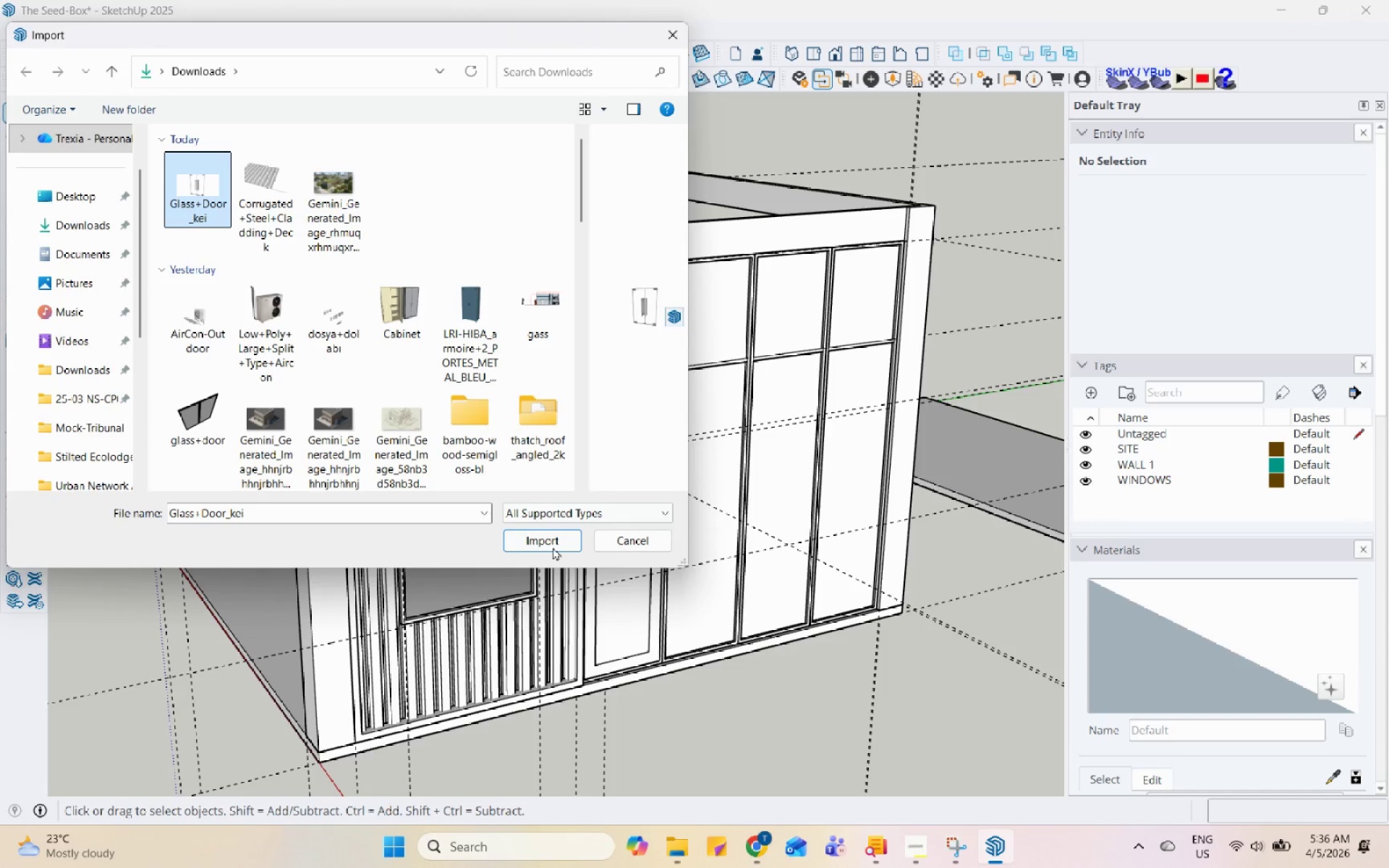 
left_click([556, 538])
 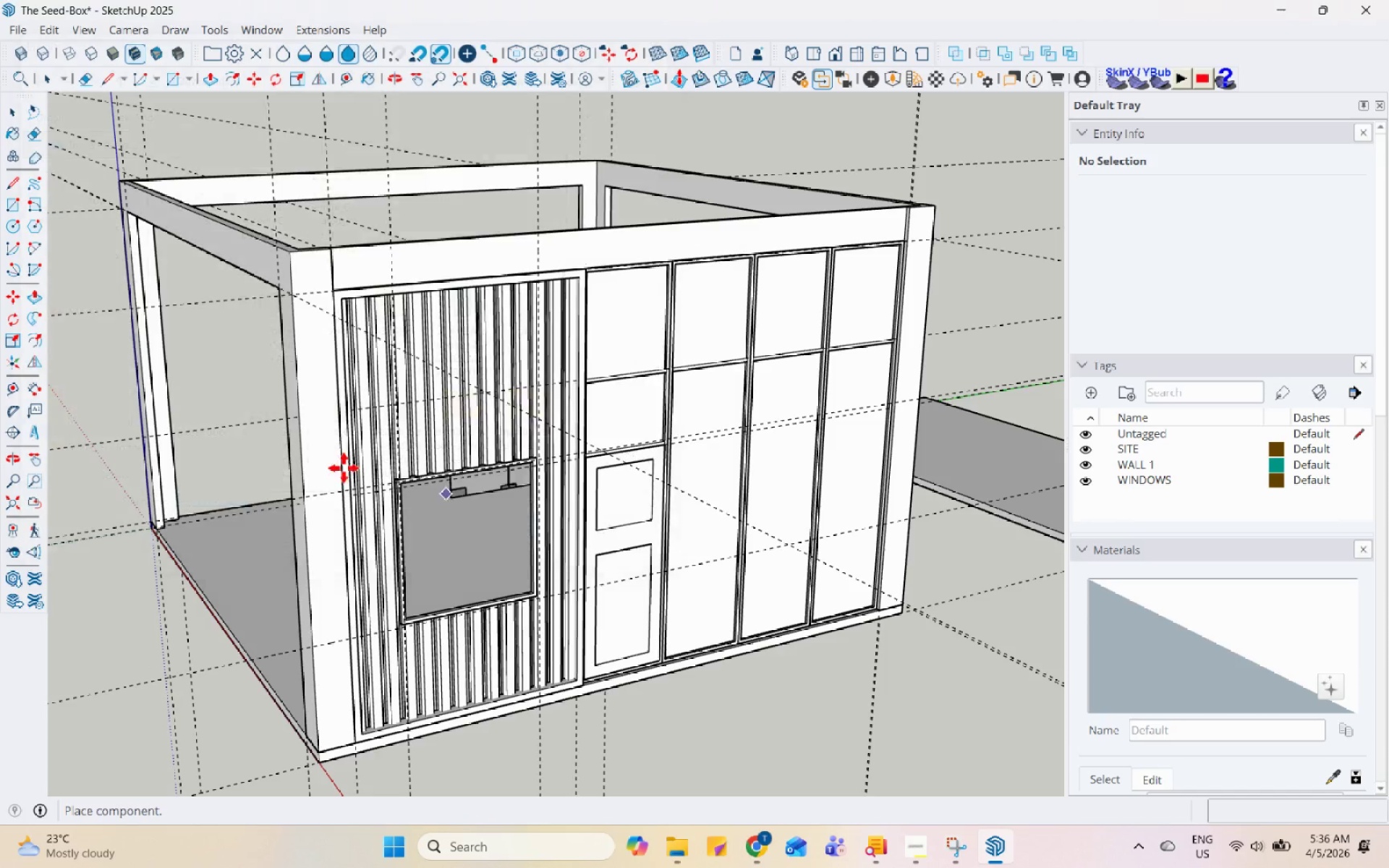 
scroll: coordinate [327, 473], scroll_direction: down, amount: 9.0
 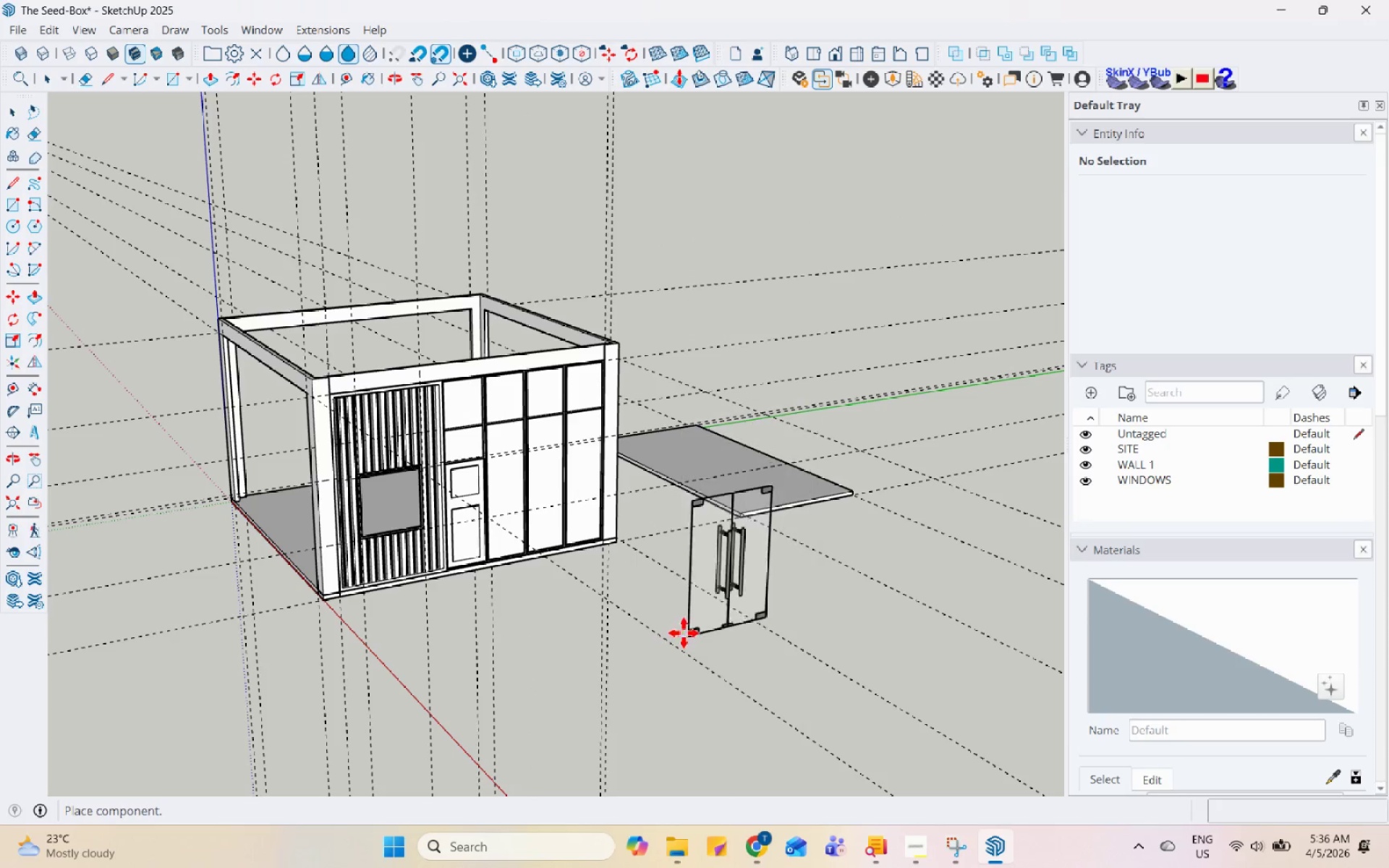 
left_click([697, 623])
 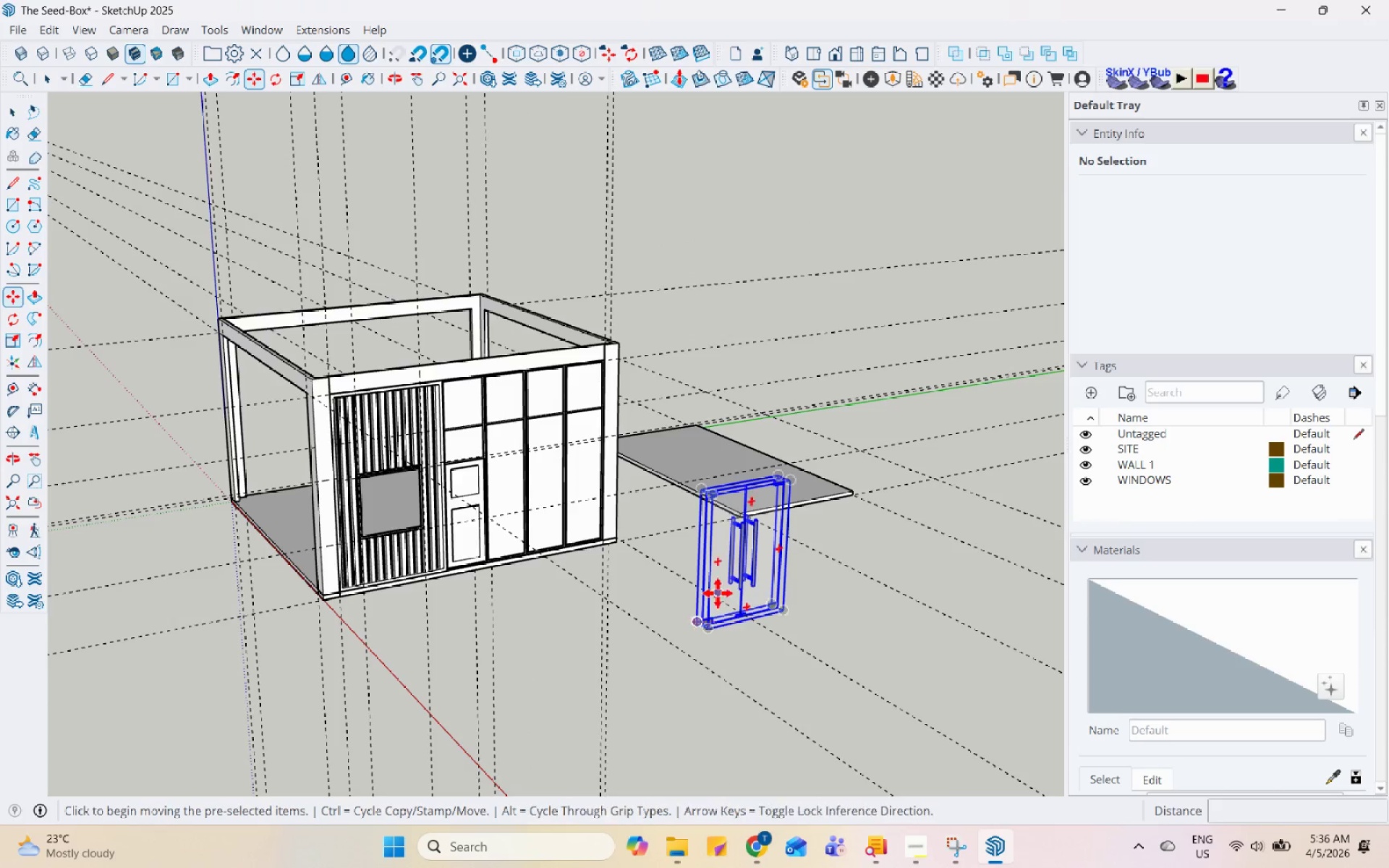 
key(Space)
 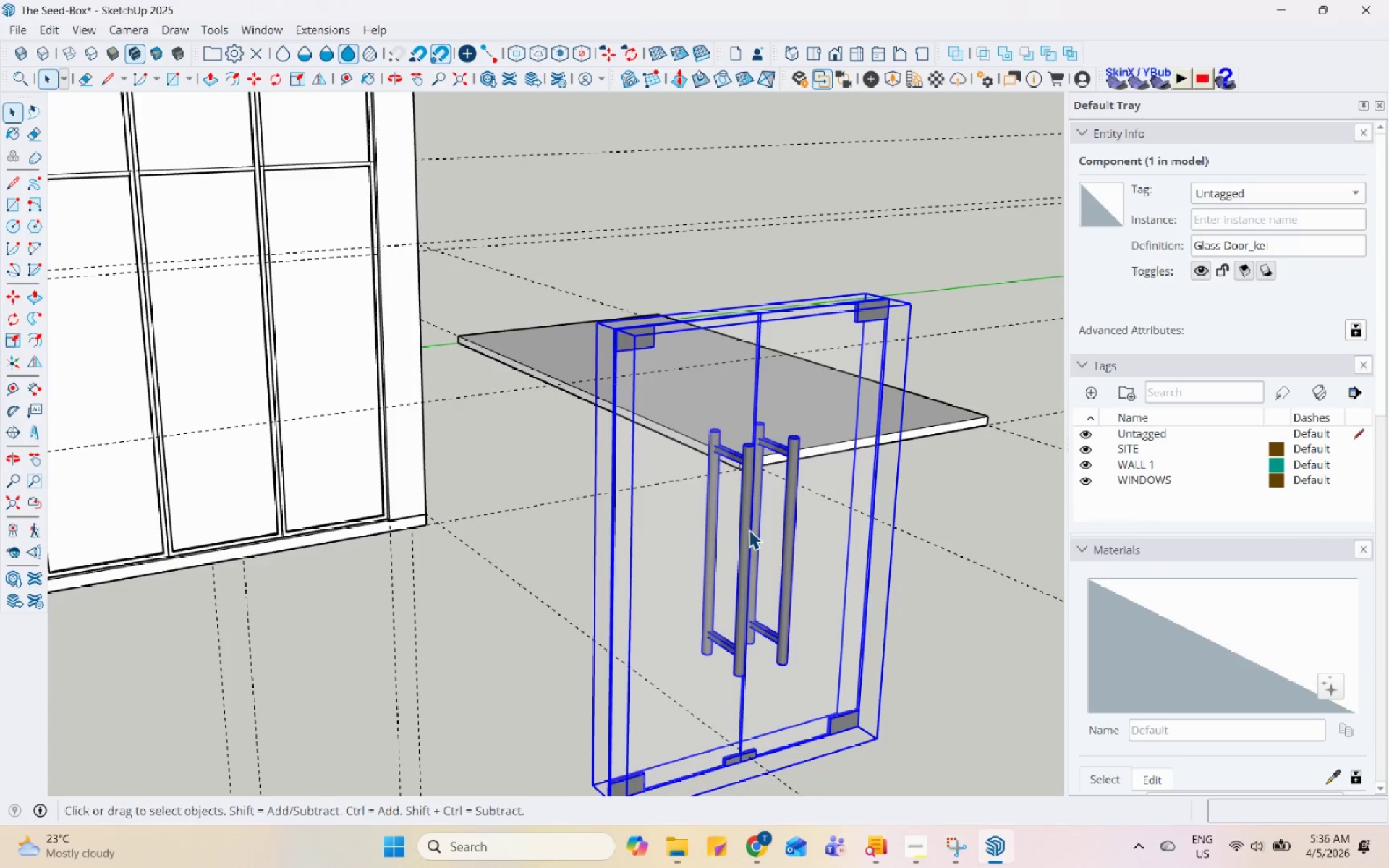 
double_click([749, 529])
 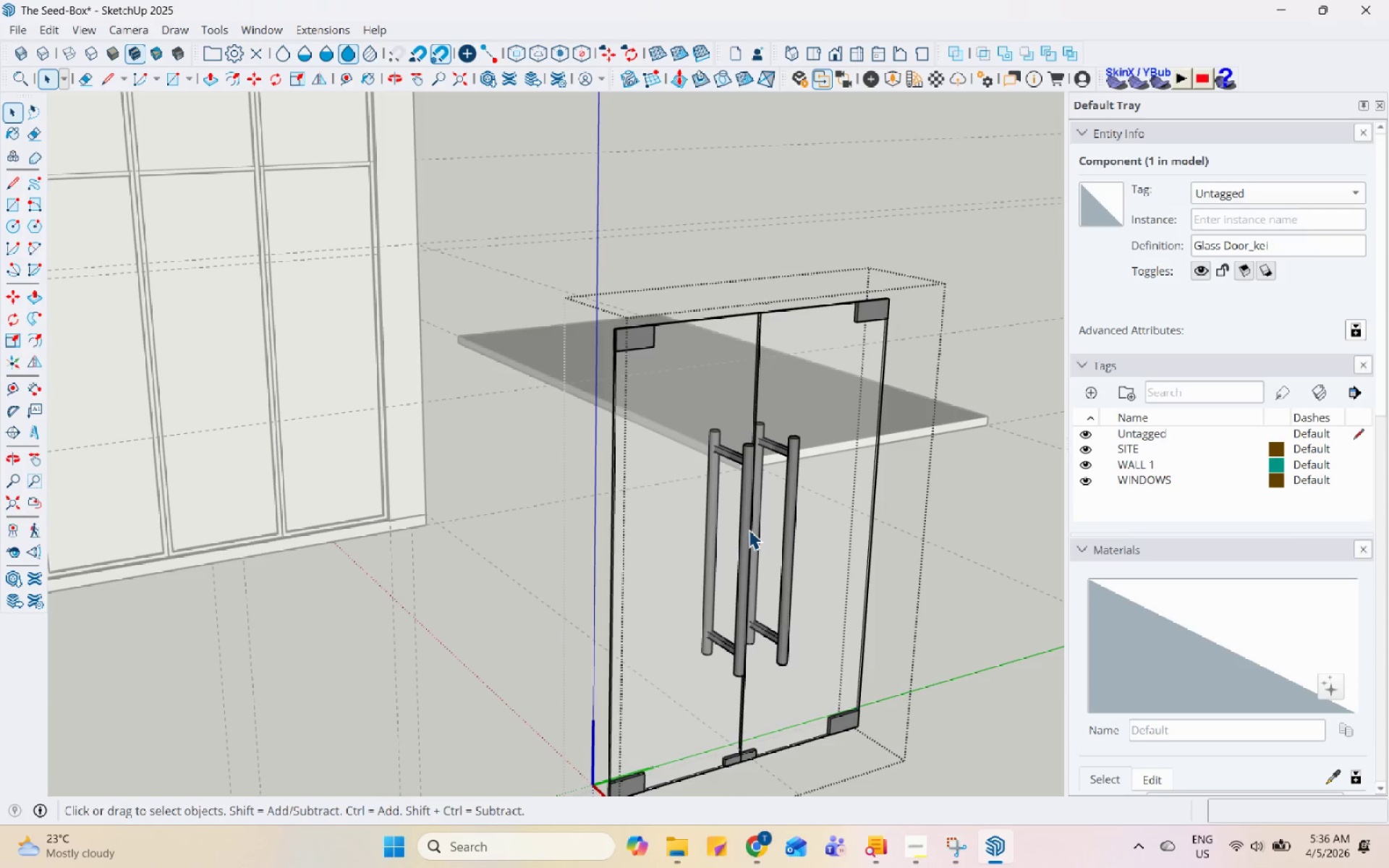 
scroll: coordinate [747, 537], scroll_direction: up, amount: 12.0
 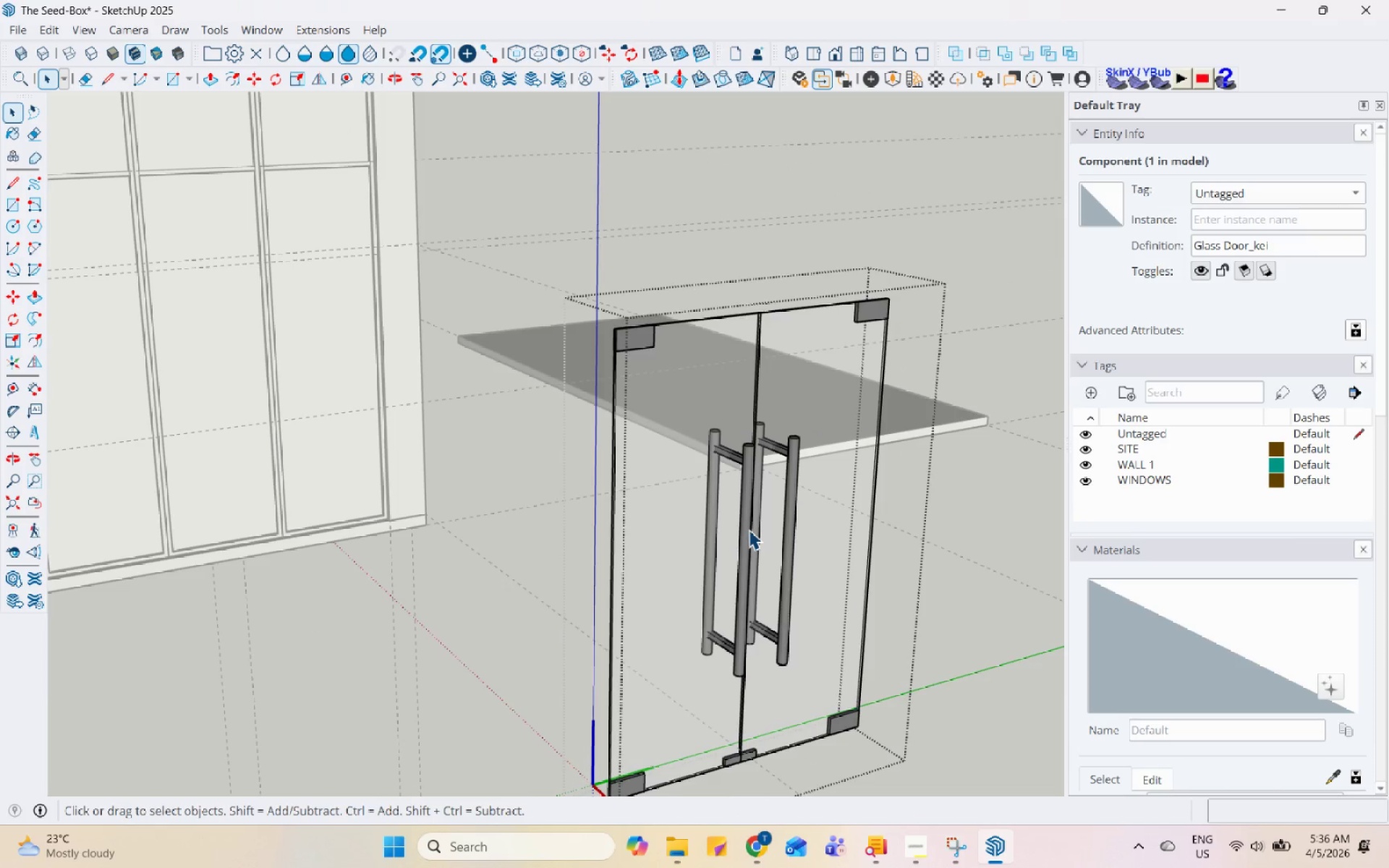 
triple_click([749, 529])
 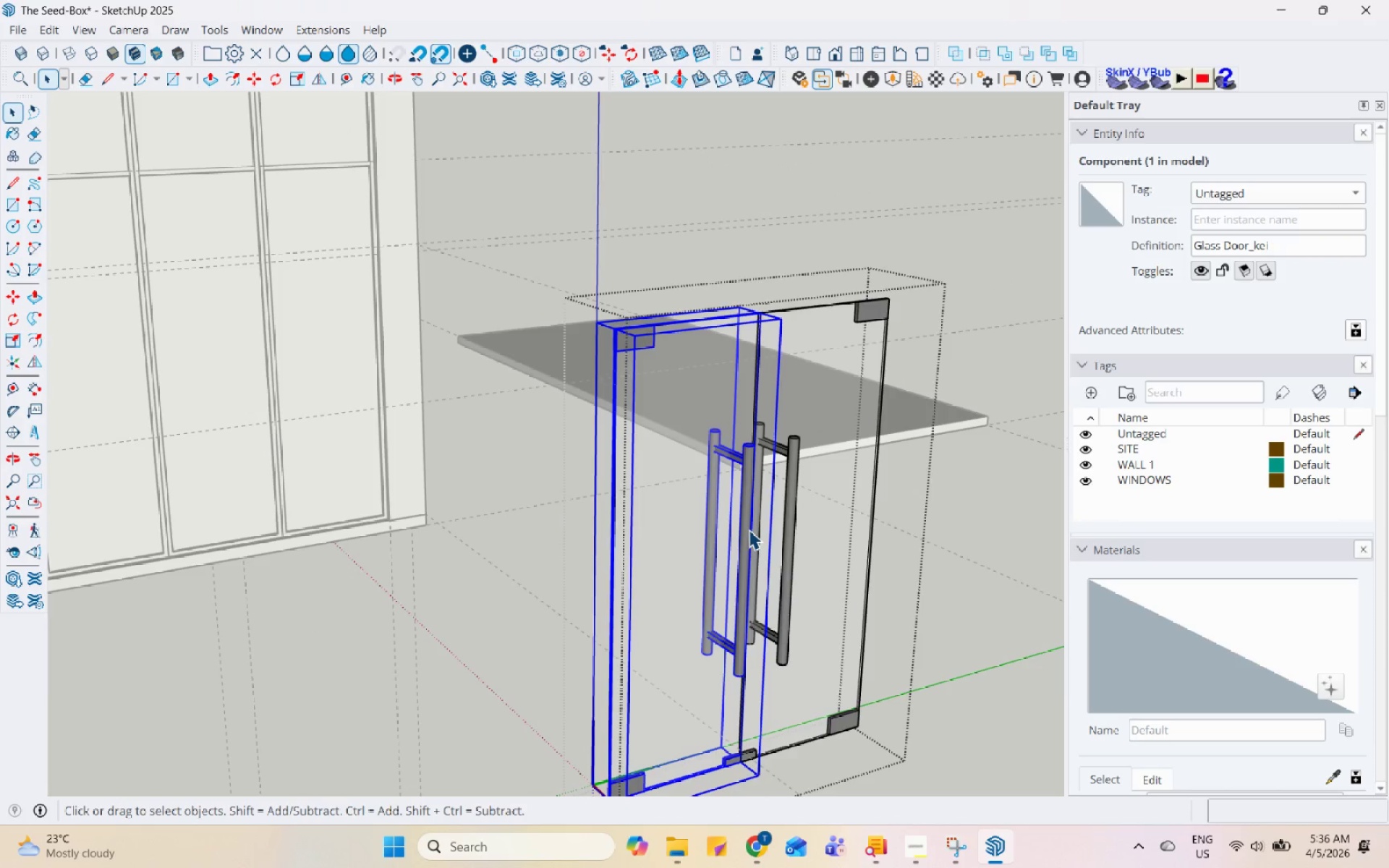 
triple_click([749, 529])
 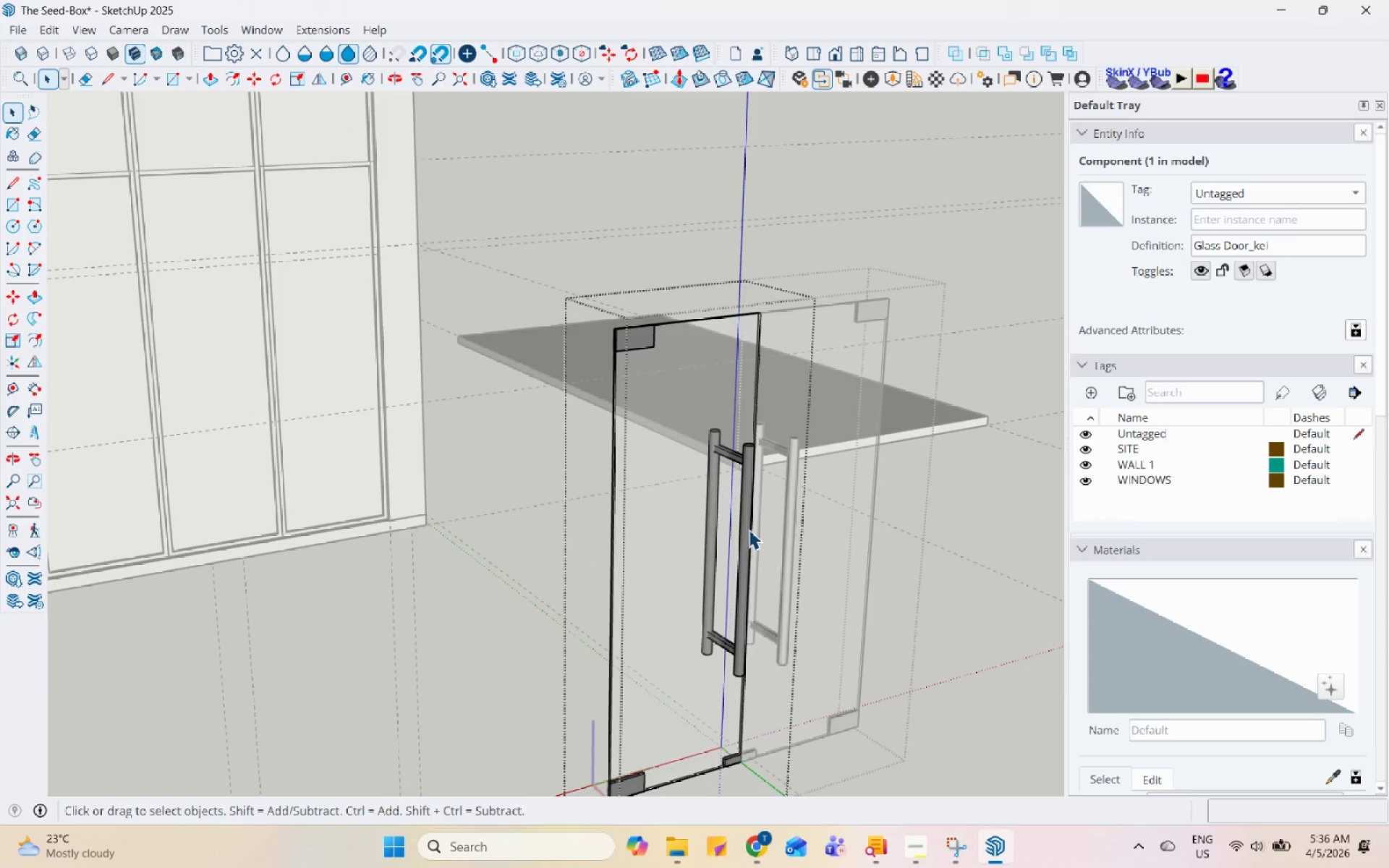 
triple_click([749, 529])
 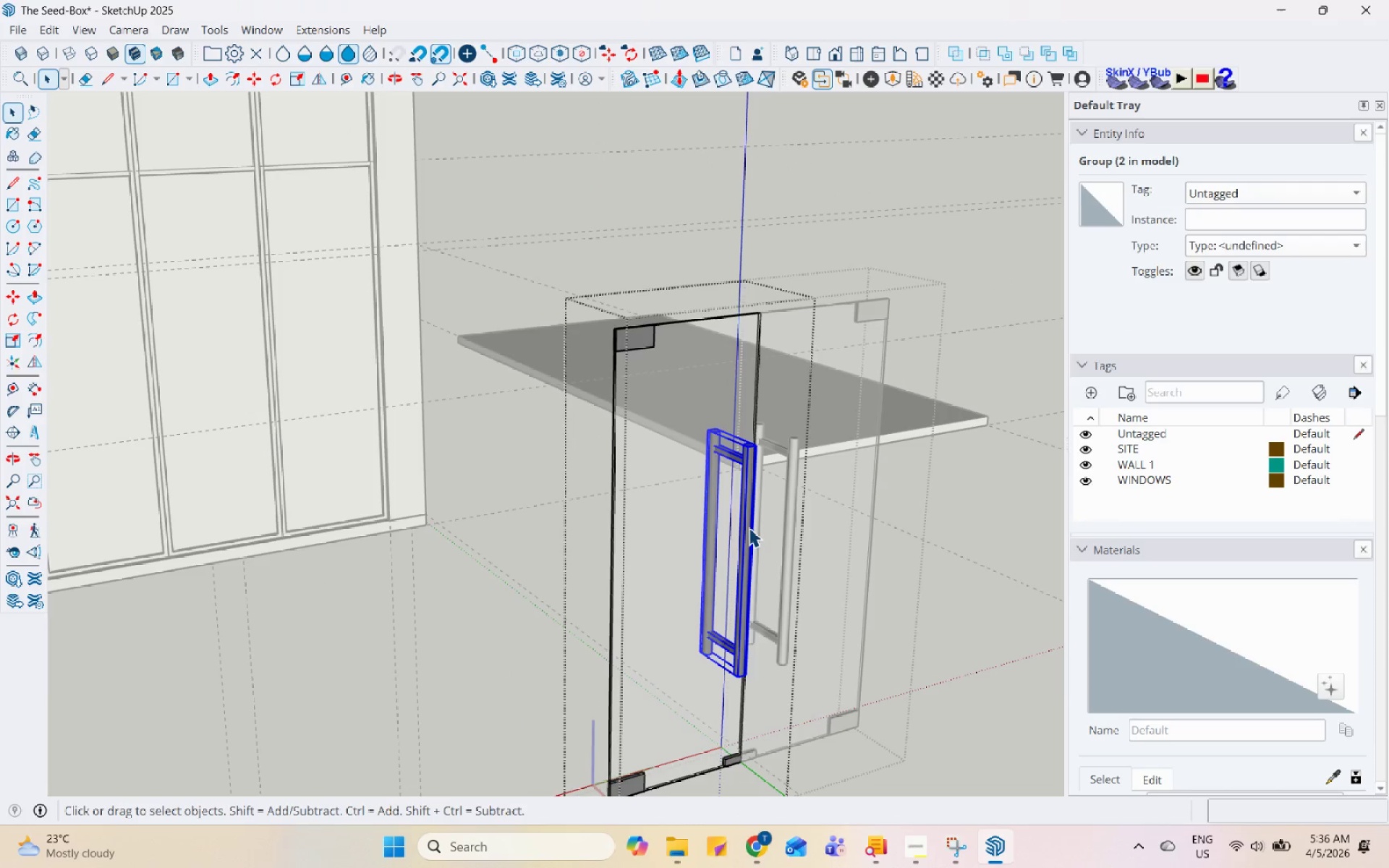 
key(Control+C)
 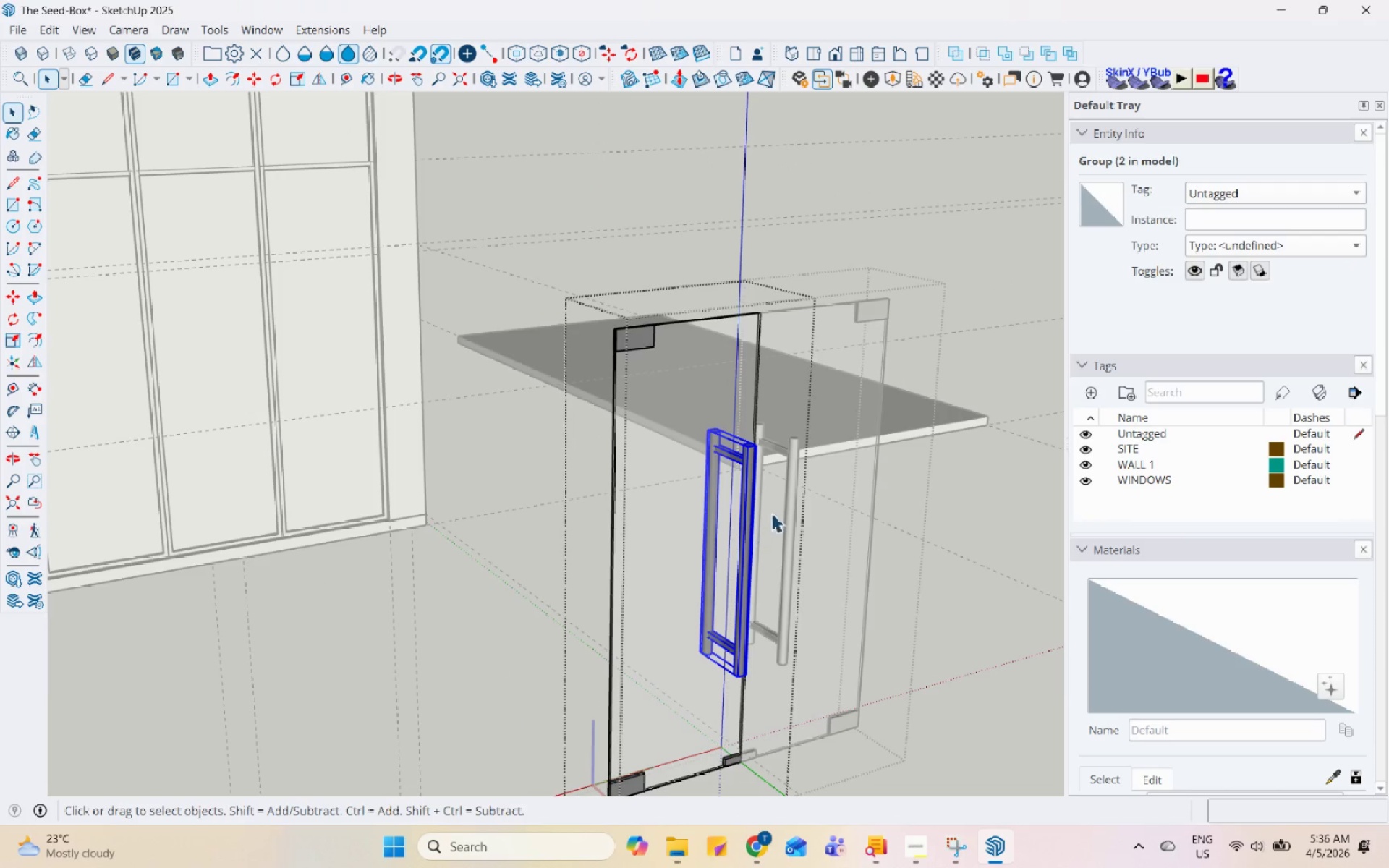 
left_click([498, 579])
 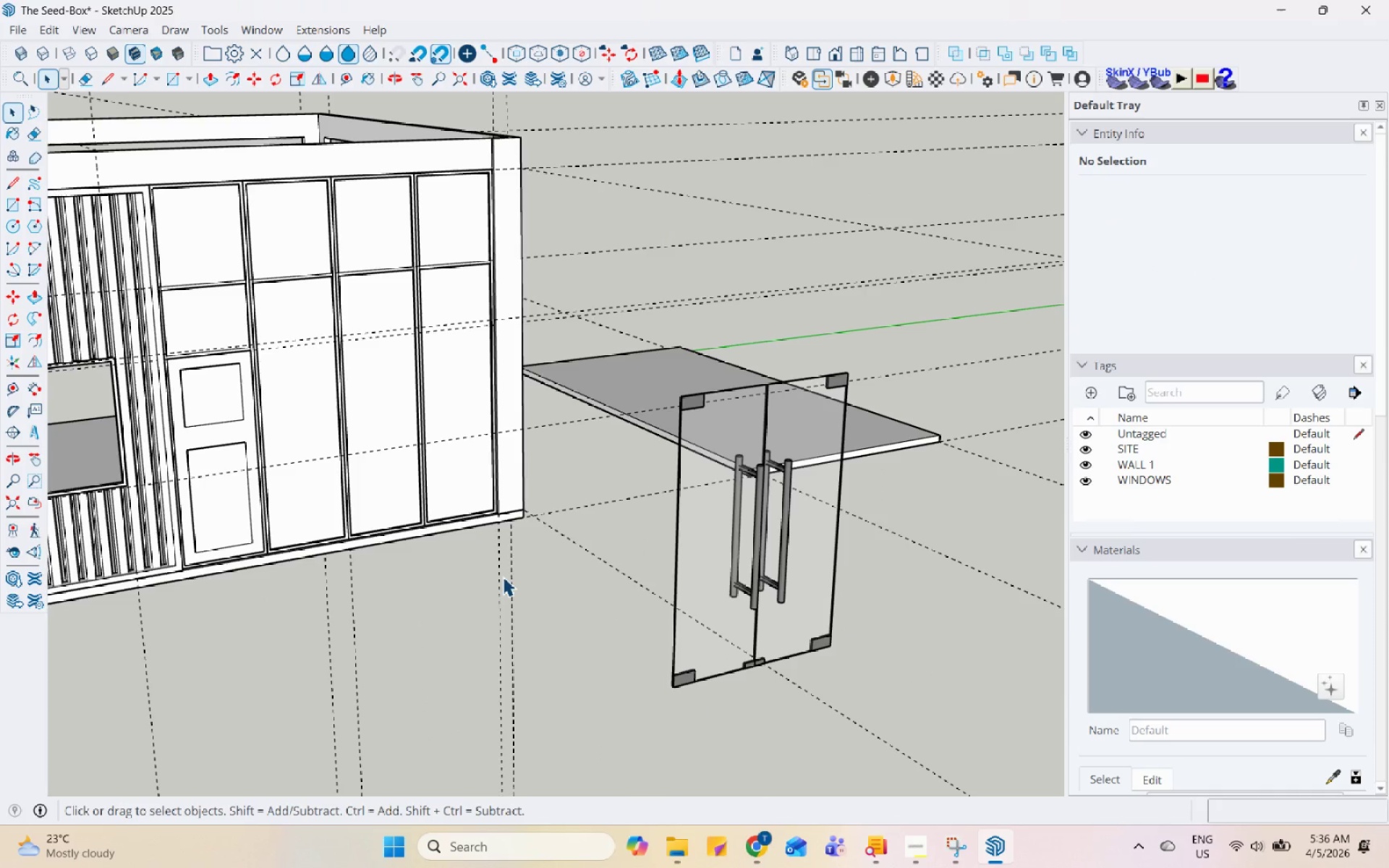 
scroll: coordinate [779, 498], scroll_direction: down, amount: 5.0
 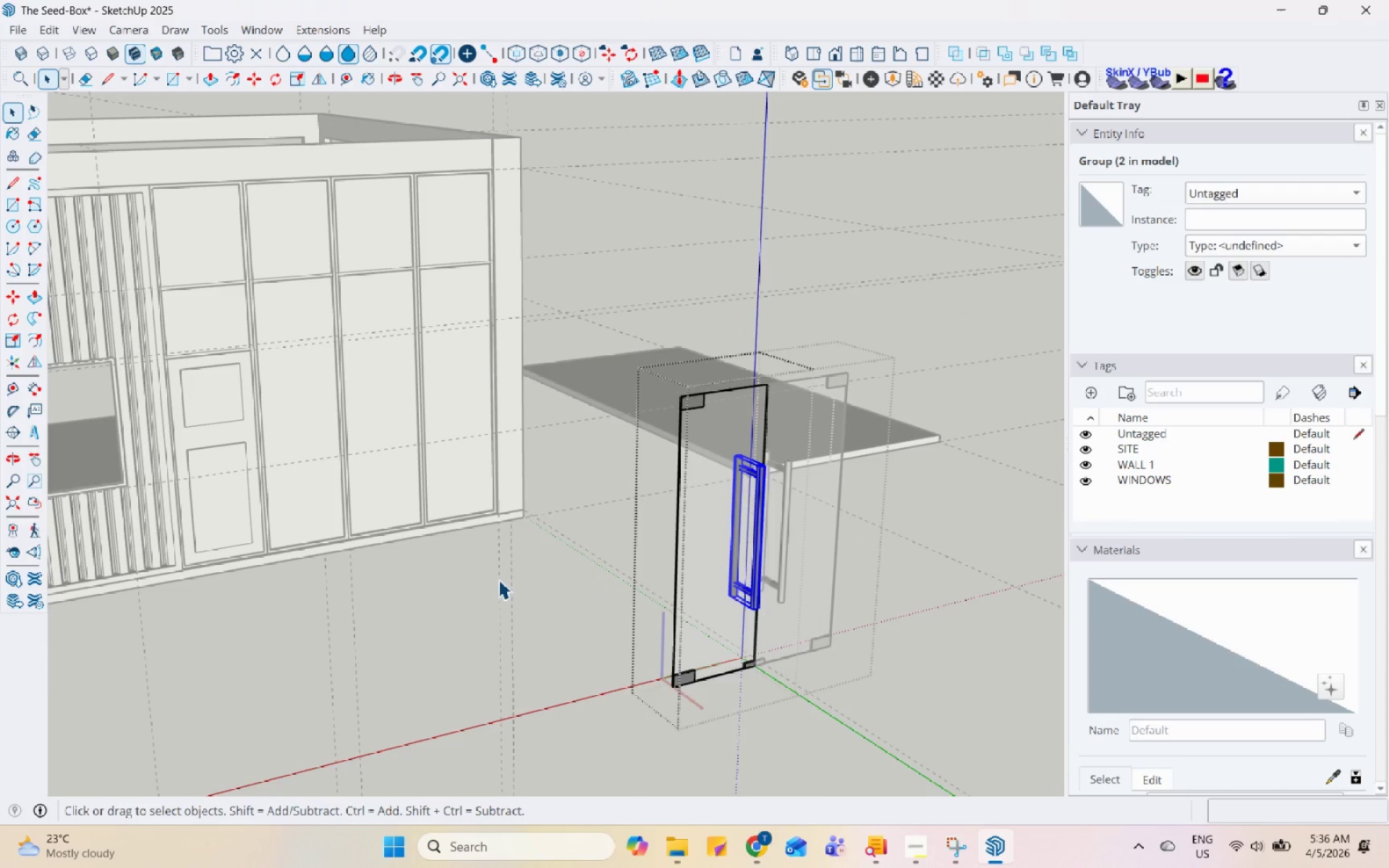 
double_click([503, 576])
 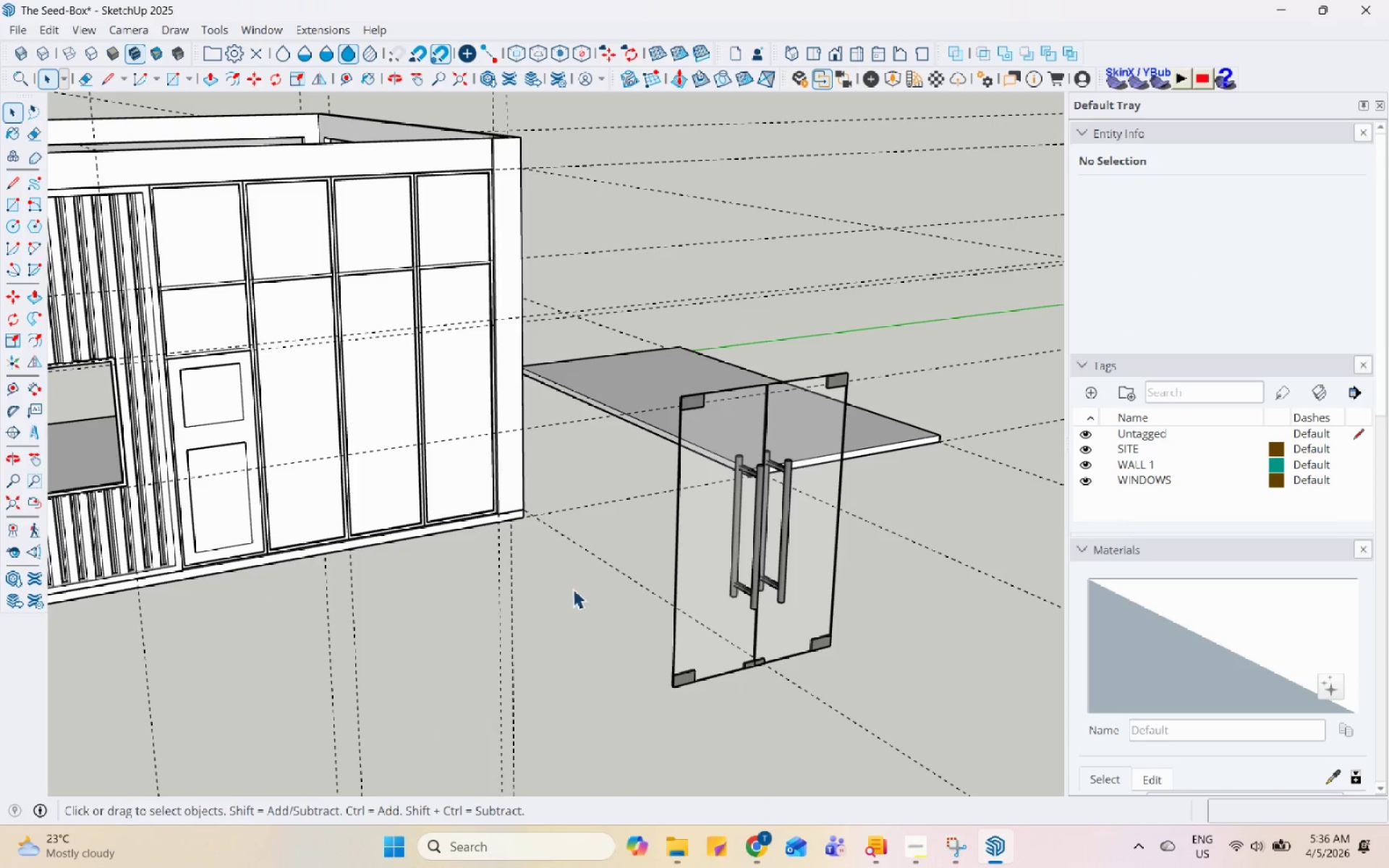 
scroll: coordinate [577, 592], scroll_direction: down, amount: 6.0
 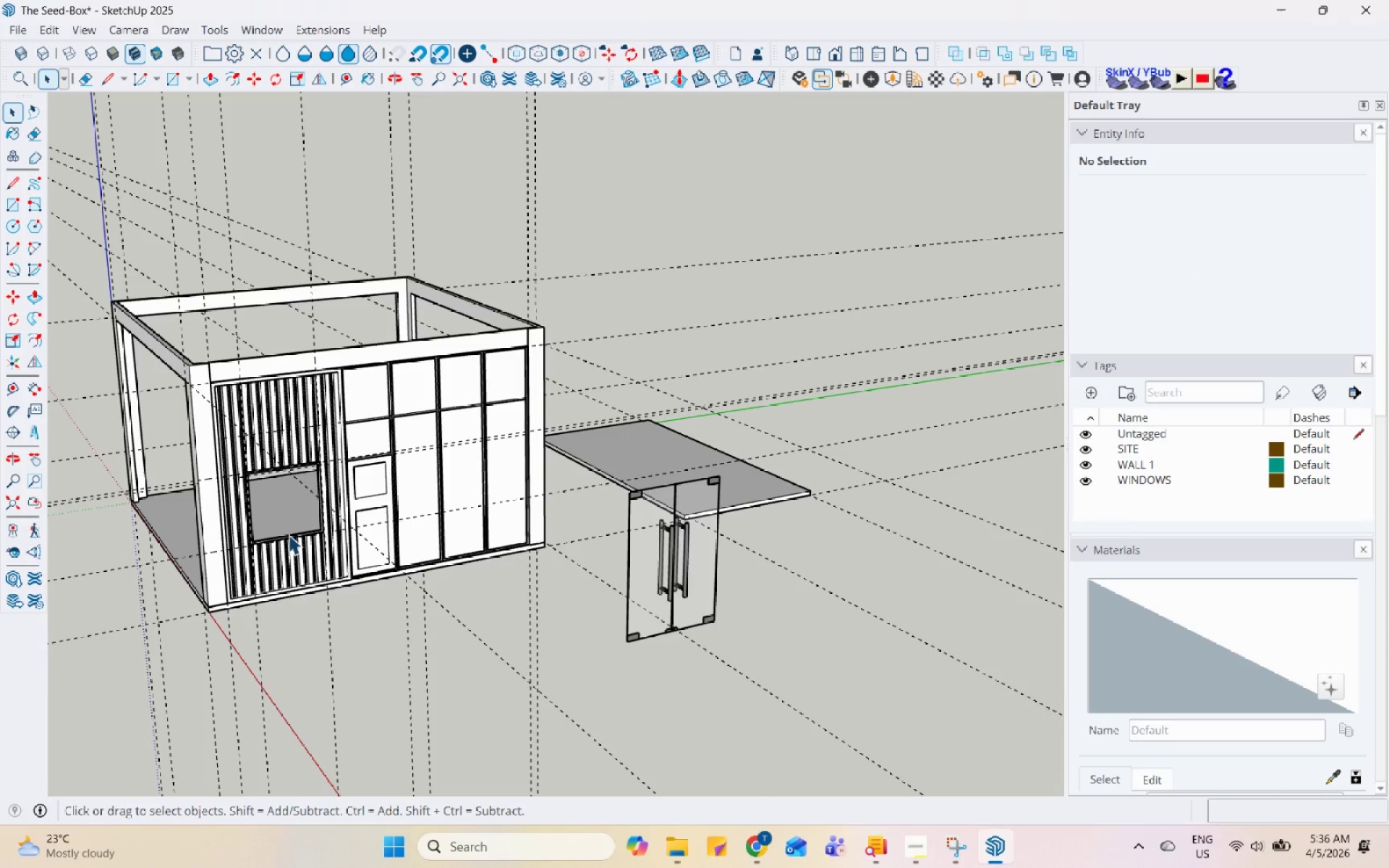 
key(Control+V)
 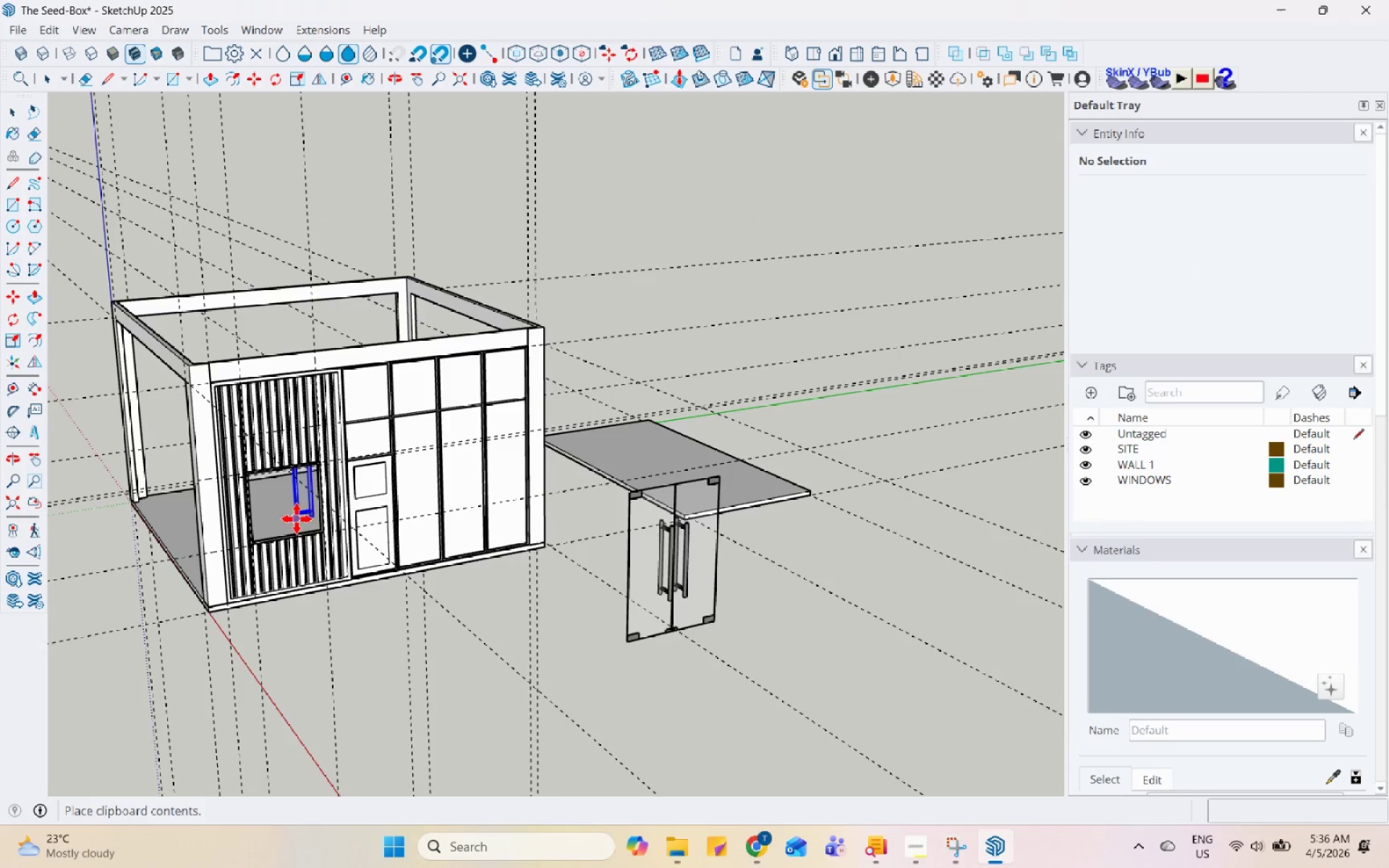 
scroll: coordinate [402, 540], scroll_direction: up, amount: 13.0
 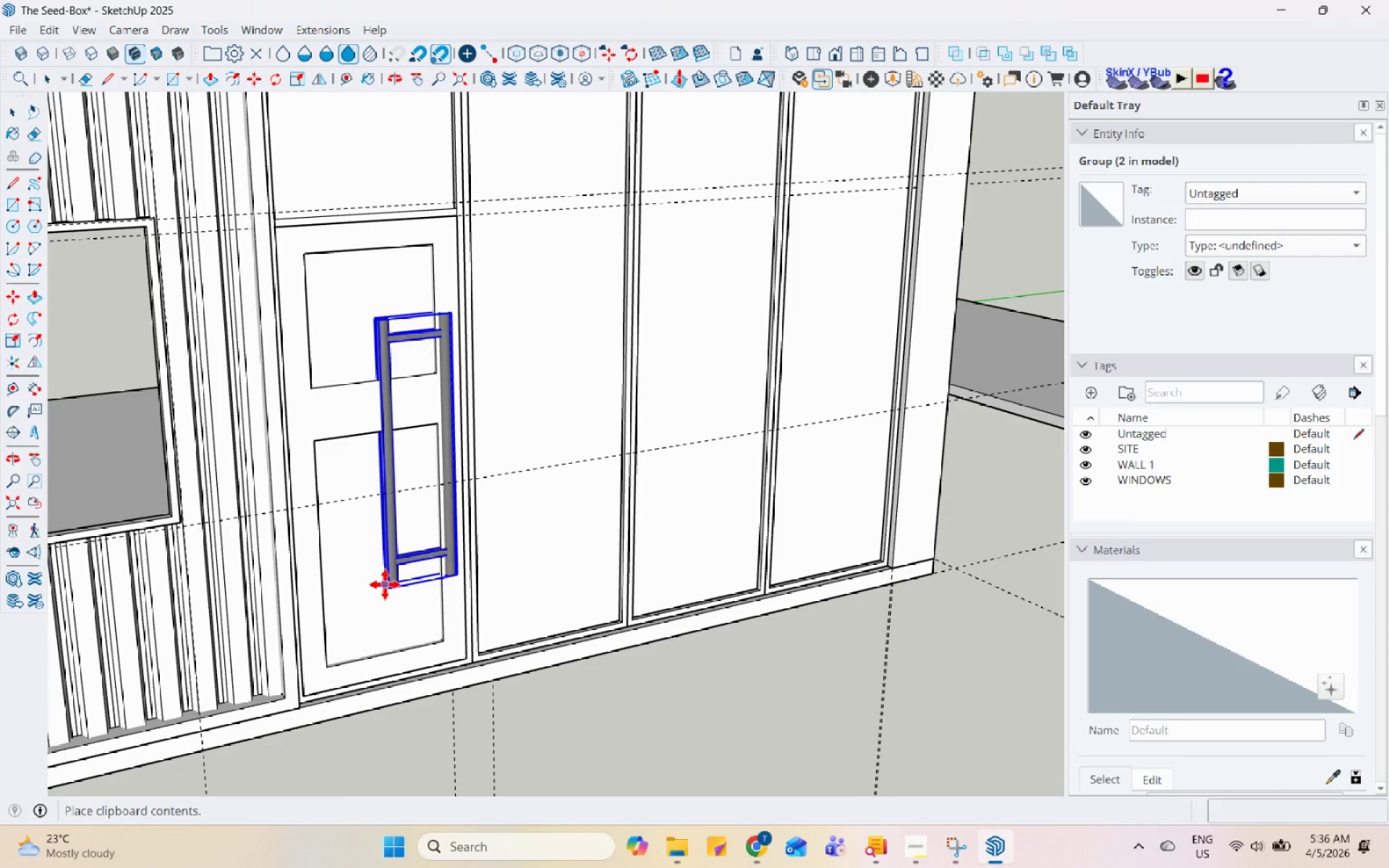 
left_click([386, 603])
 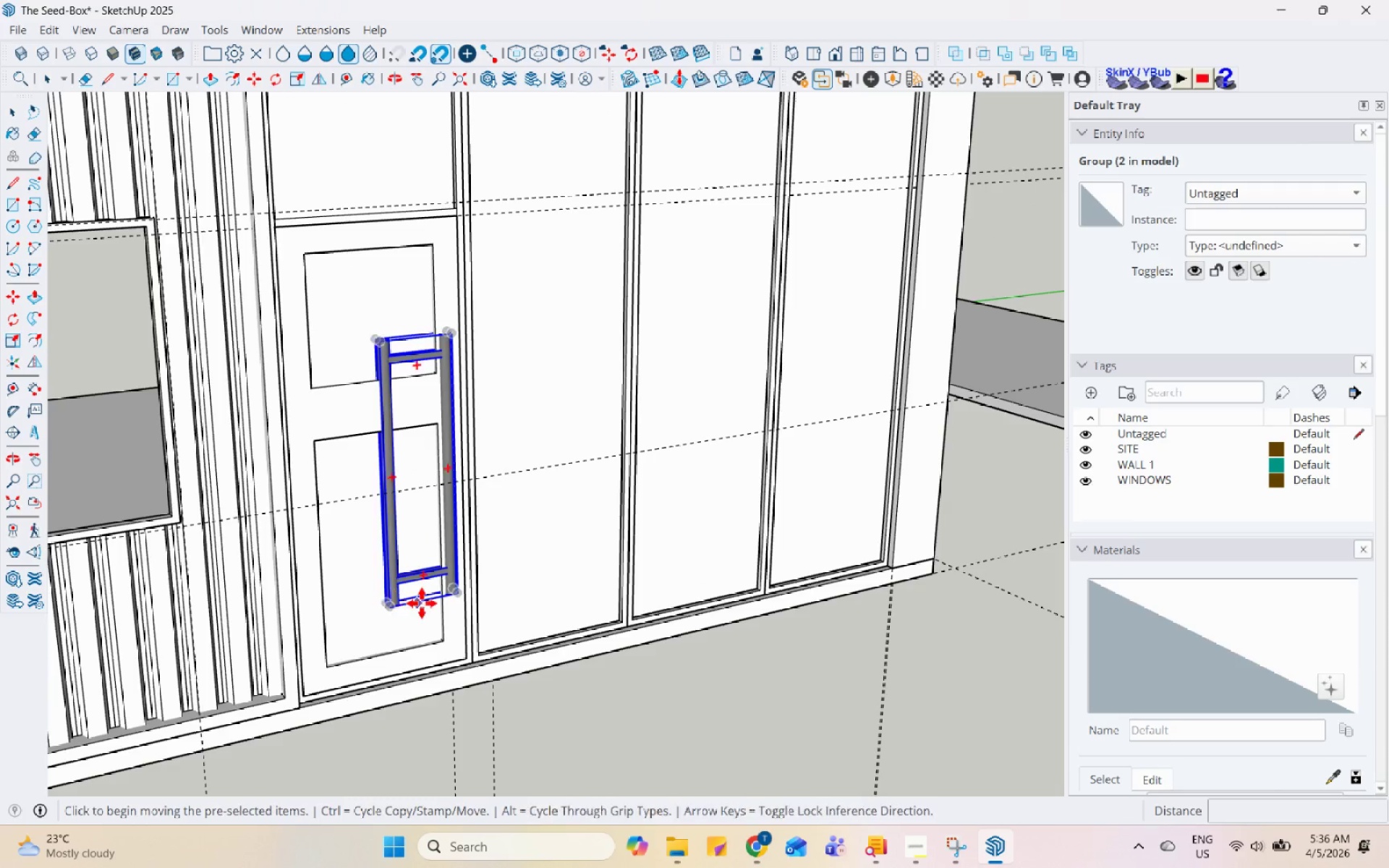 
key(Space)
 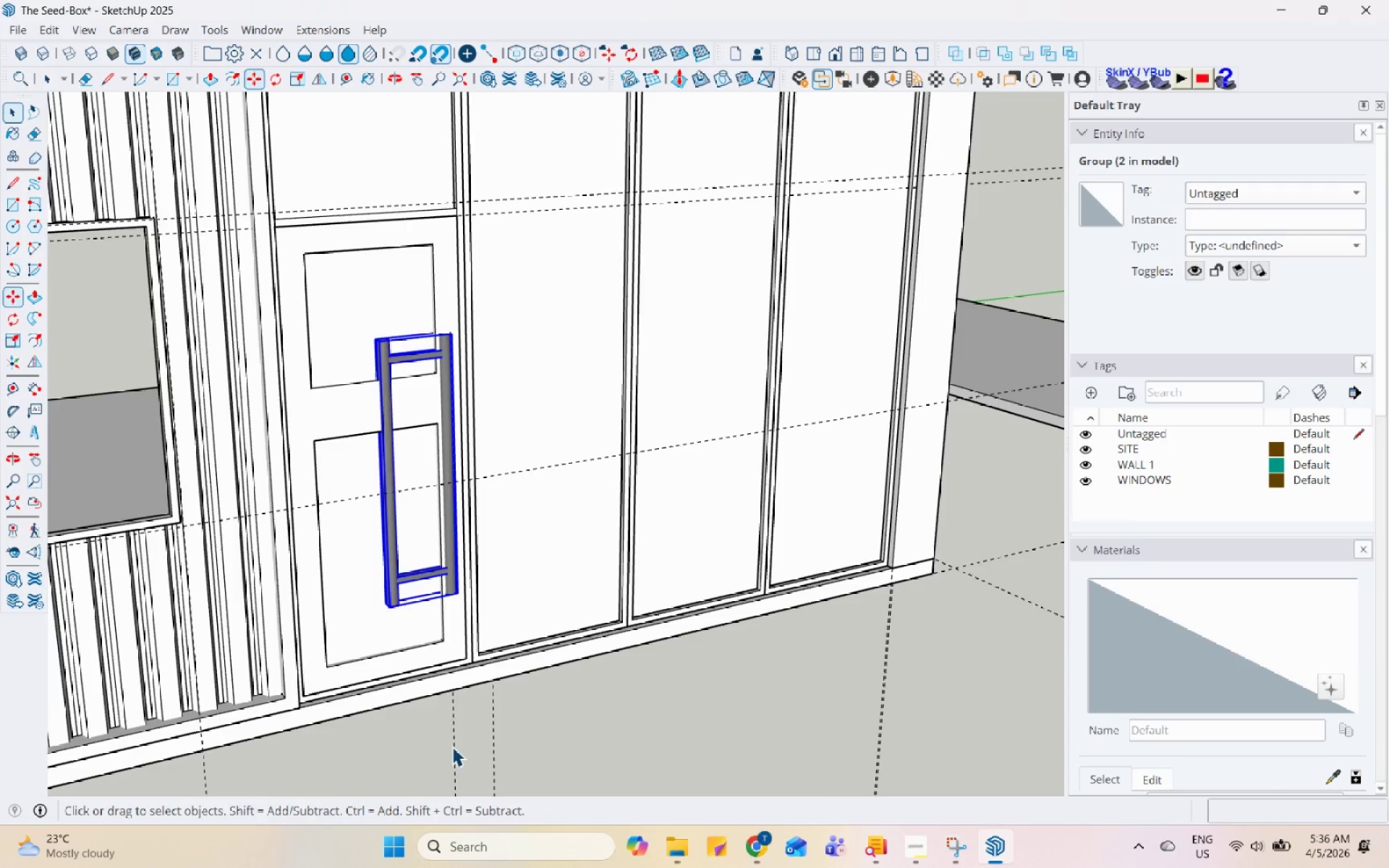 
scroll: coordinate [524, 446], scroll_direction: down, amount: 3.0
 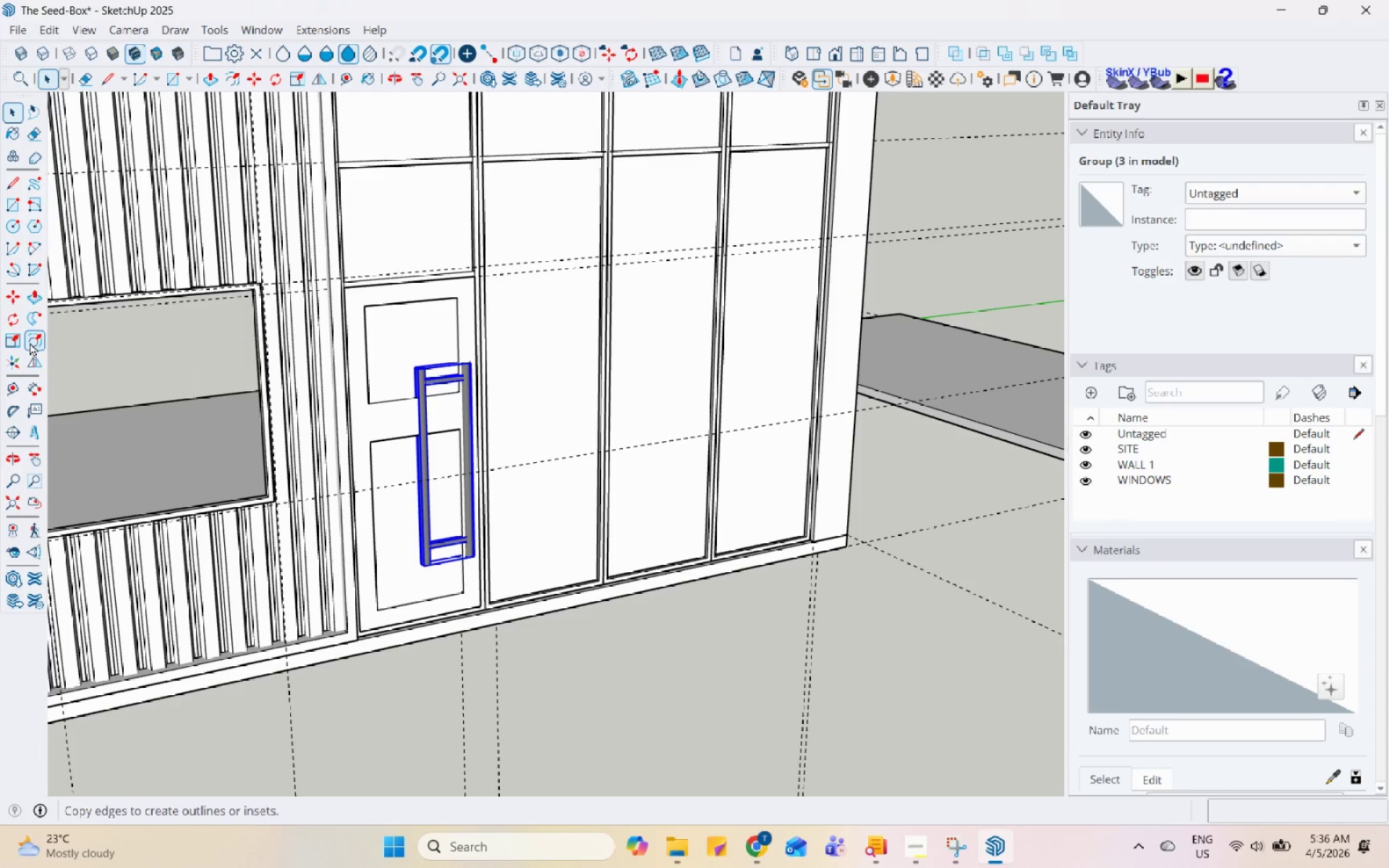 
left_click([10, 323])
 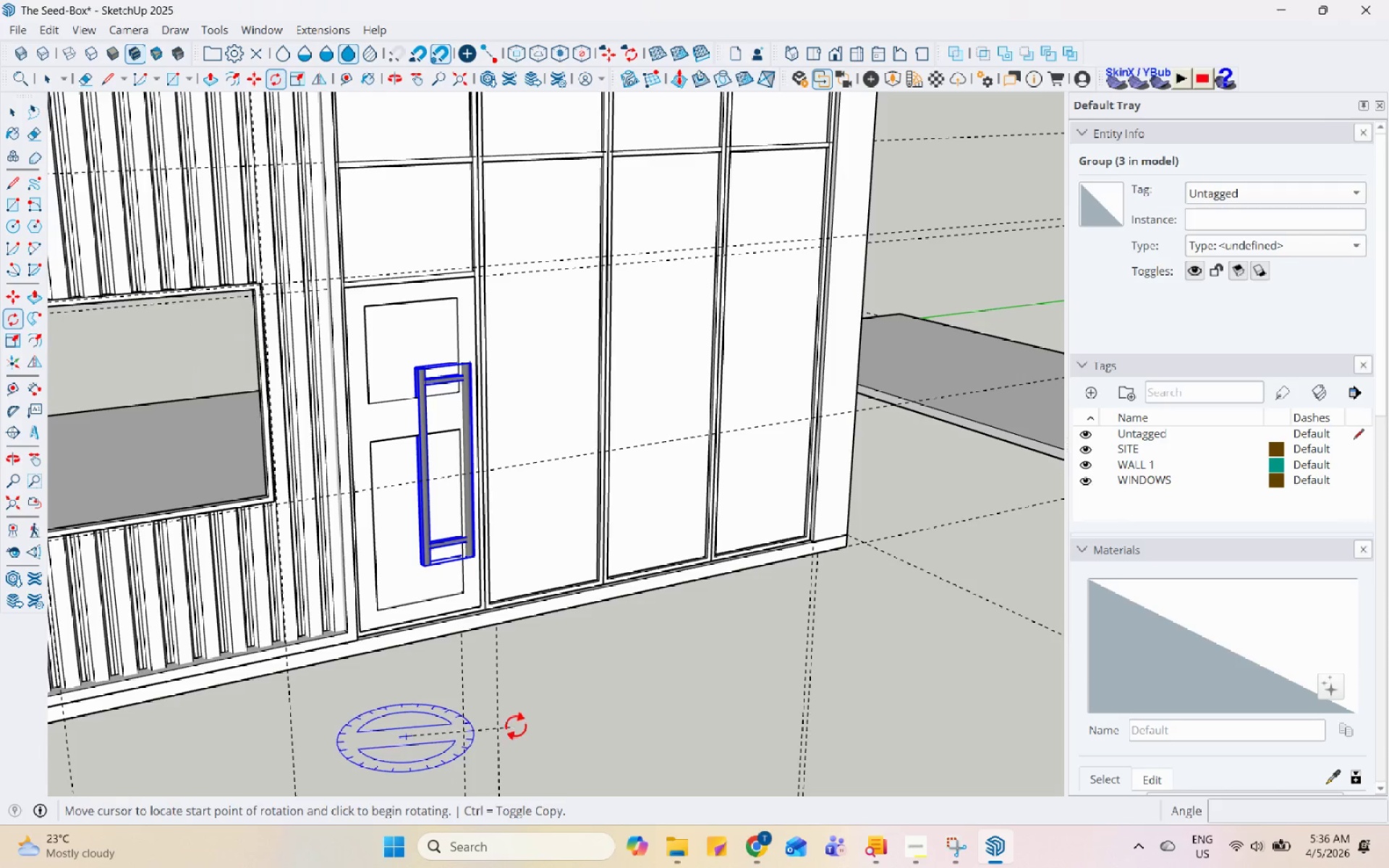 
left_click([522, 710])
 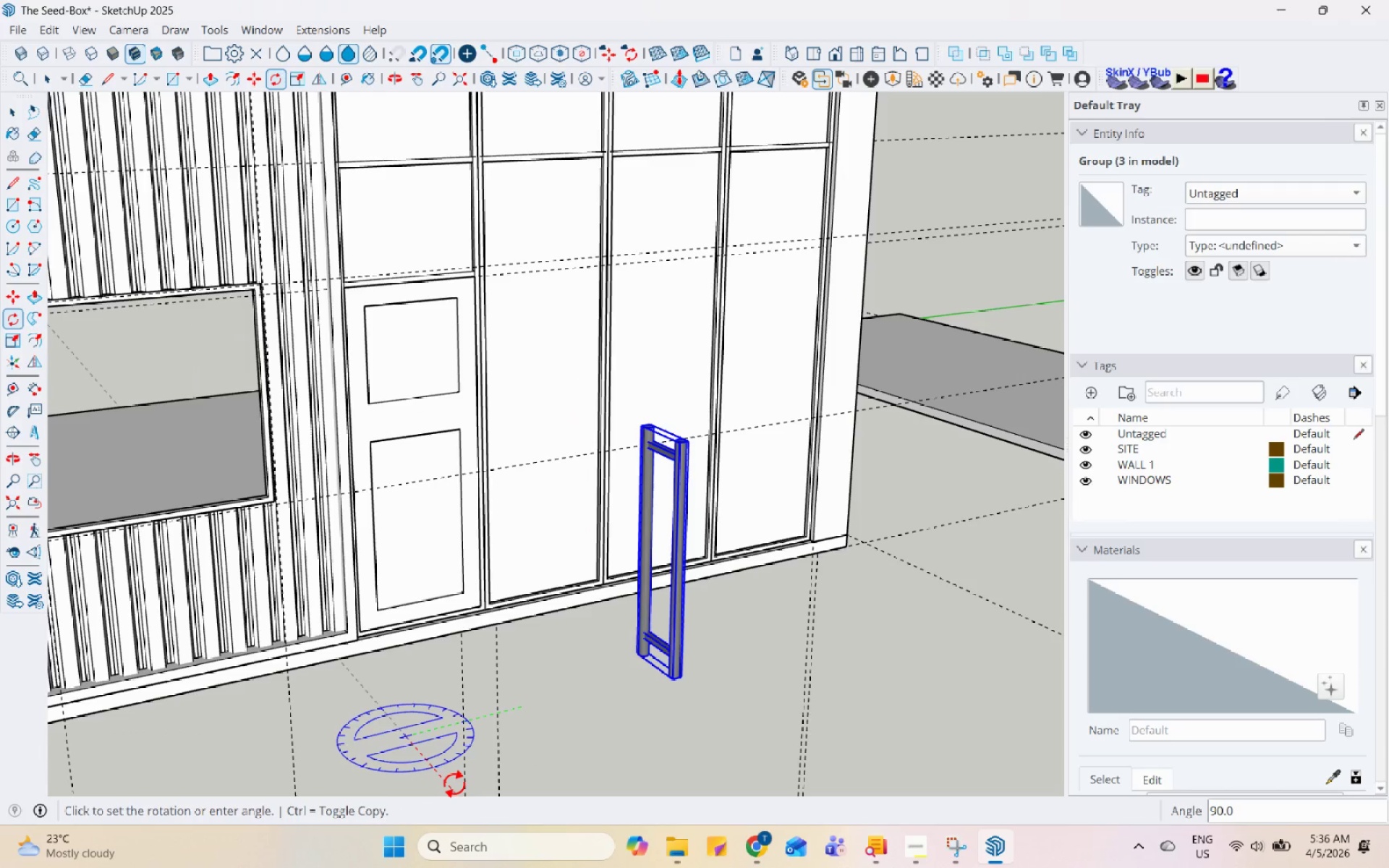 
left_click([454, 784])
 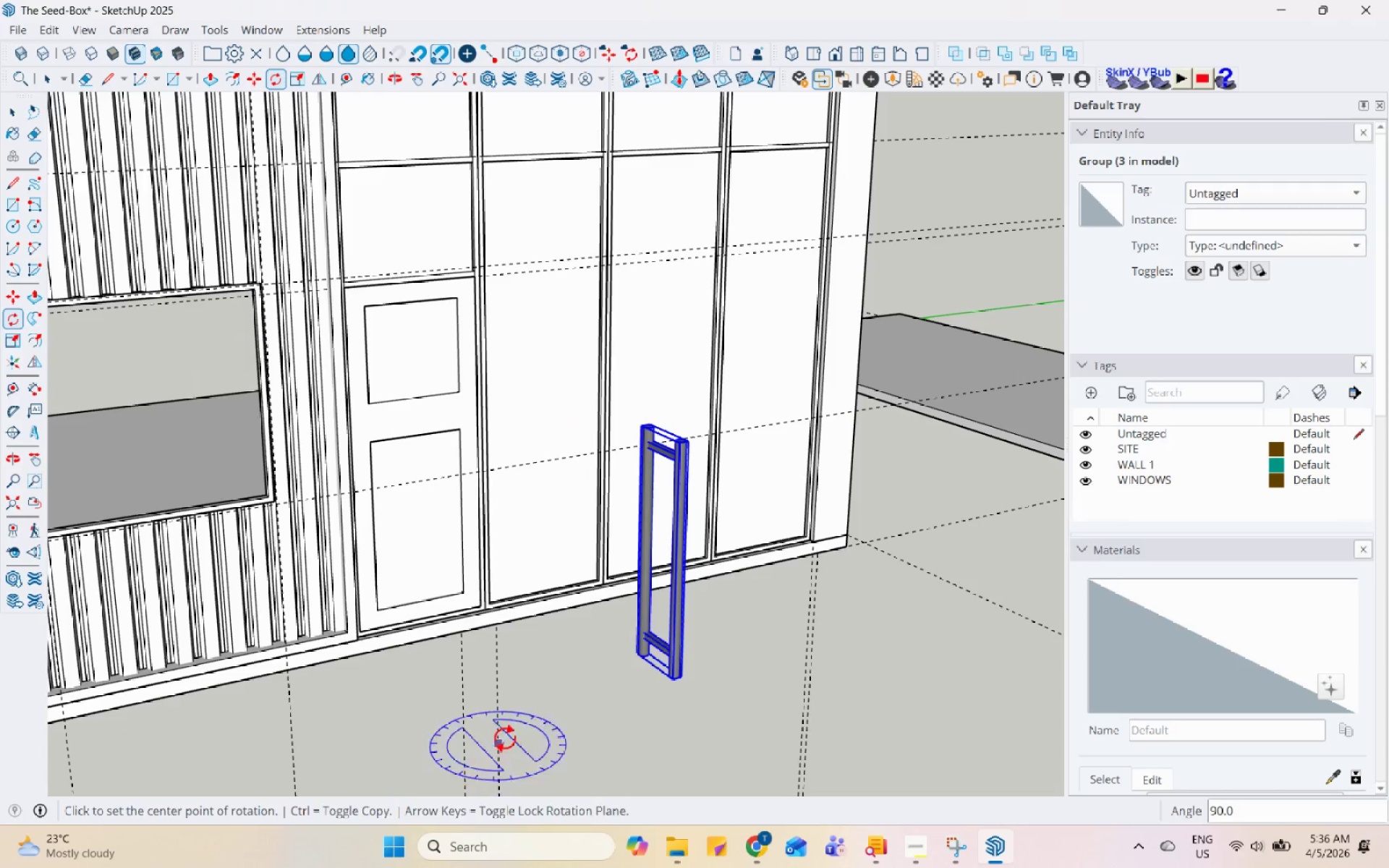 
key(Space)
 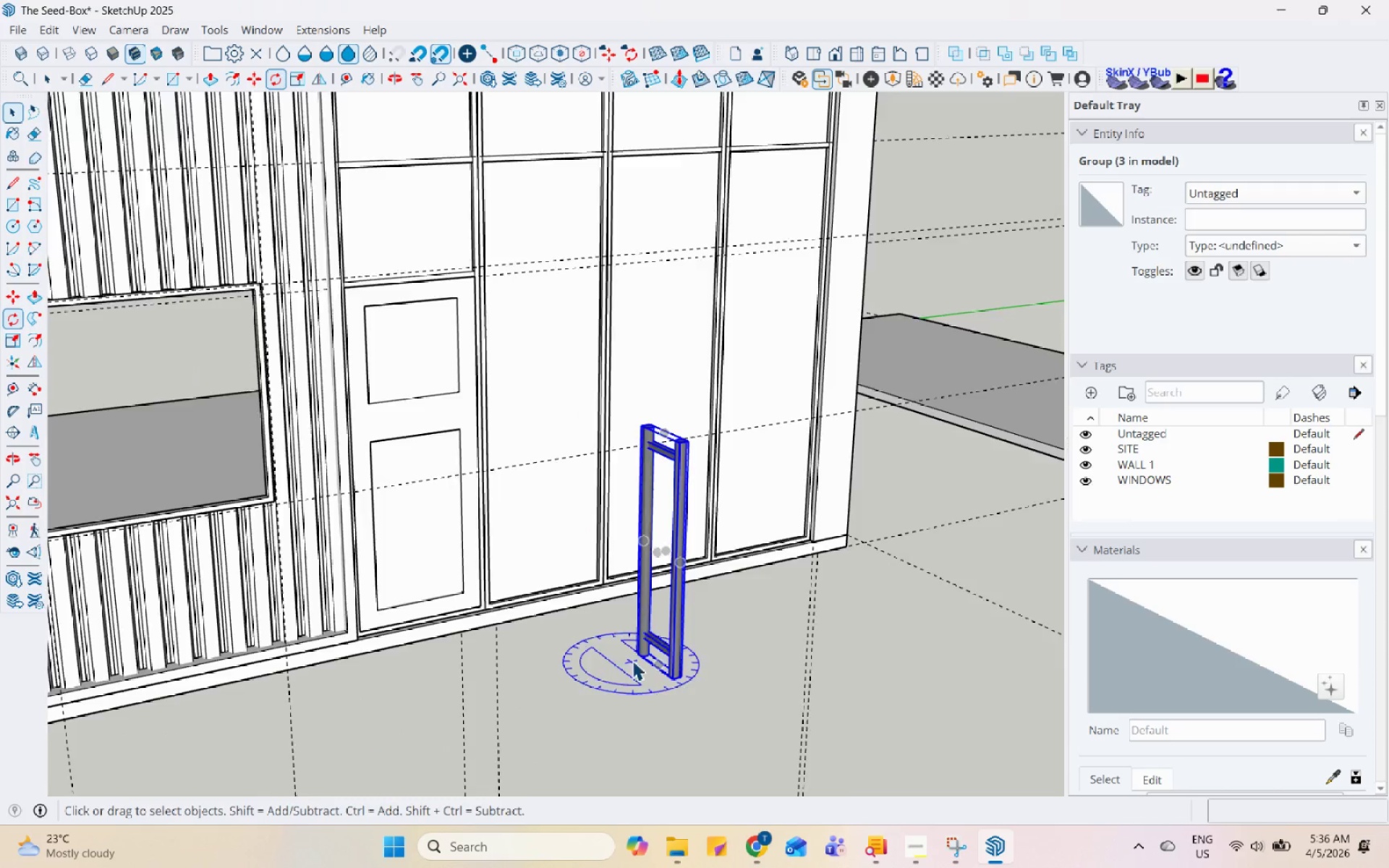 
scroll: coordinate [659, 640], scroll_direction: up, amount: 11.0
 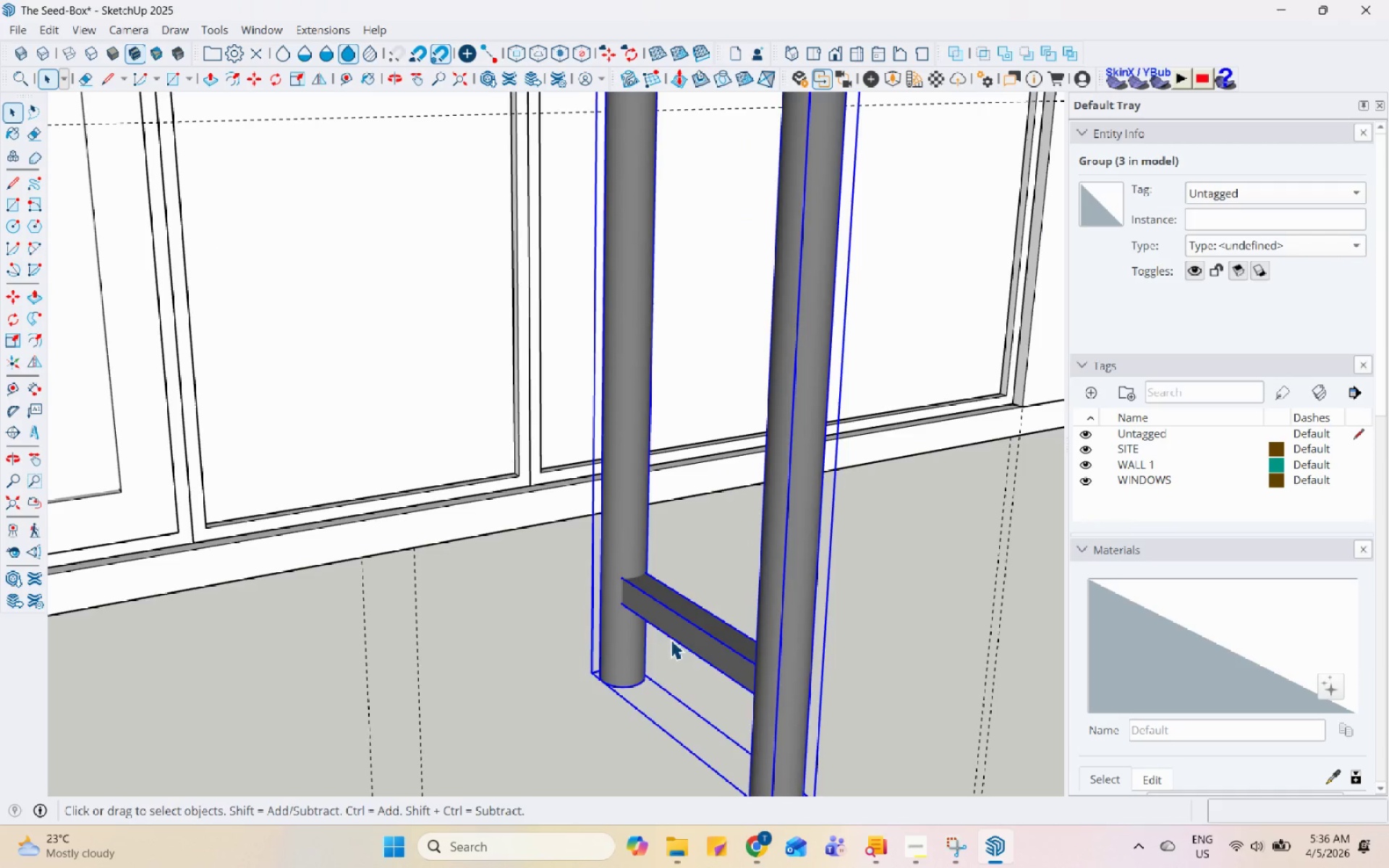 
key(M)
 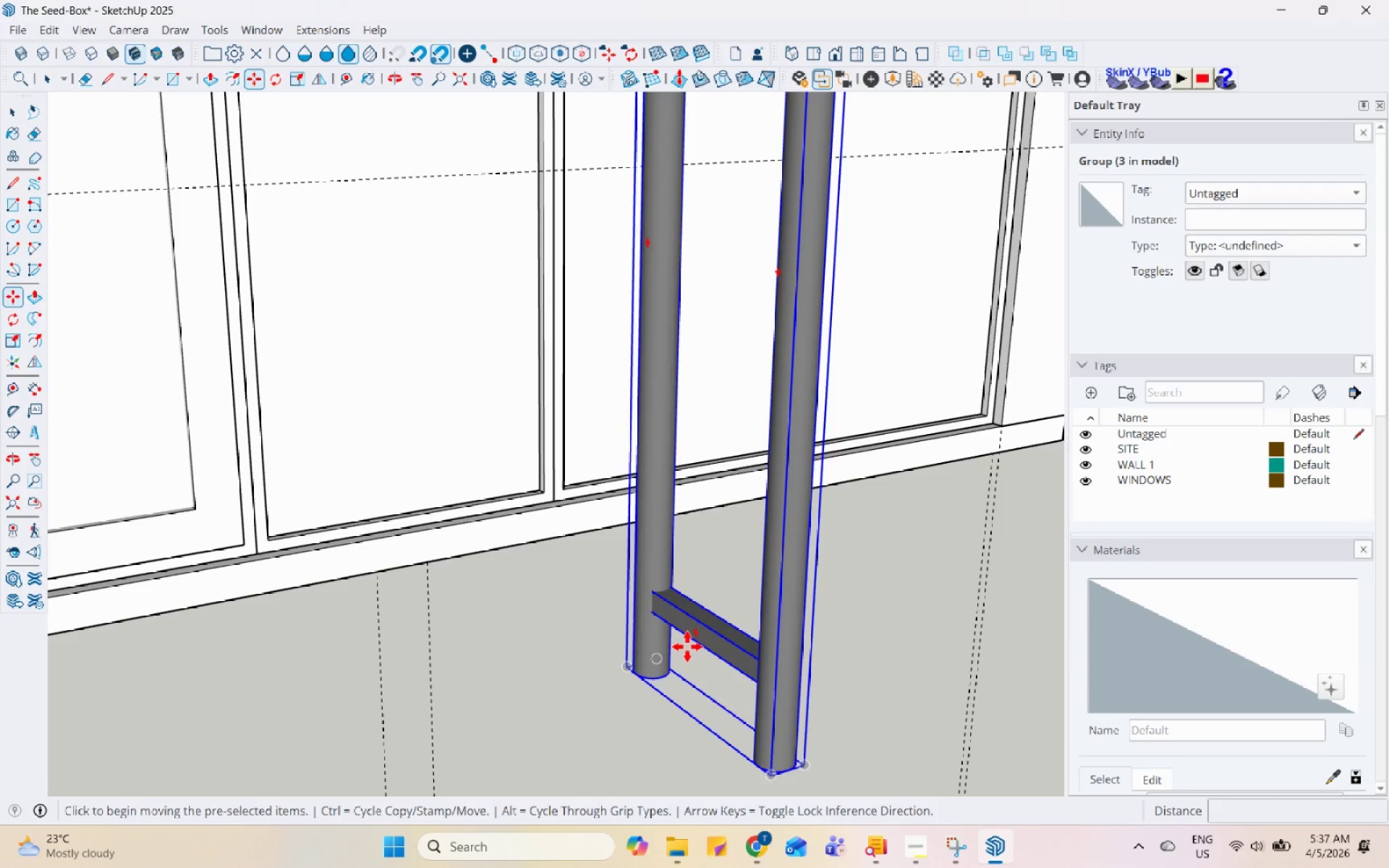 
scroll: coordinate [684, 644], scroll_direction: down, amount: 6.0
 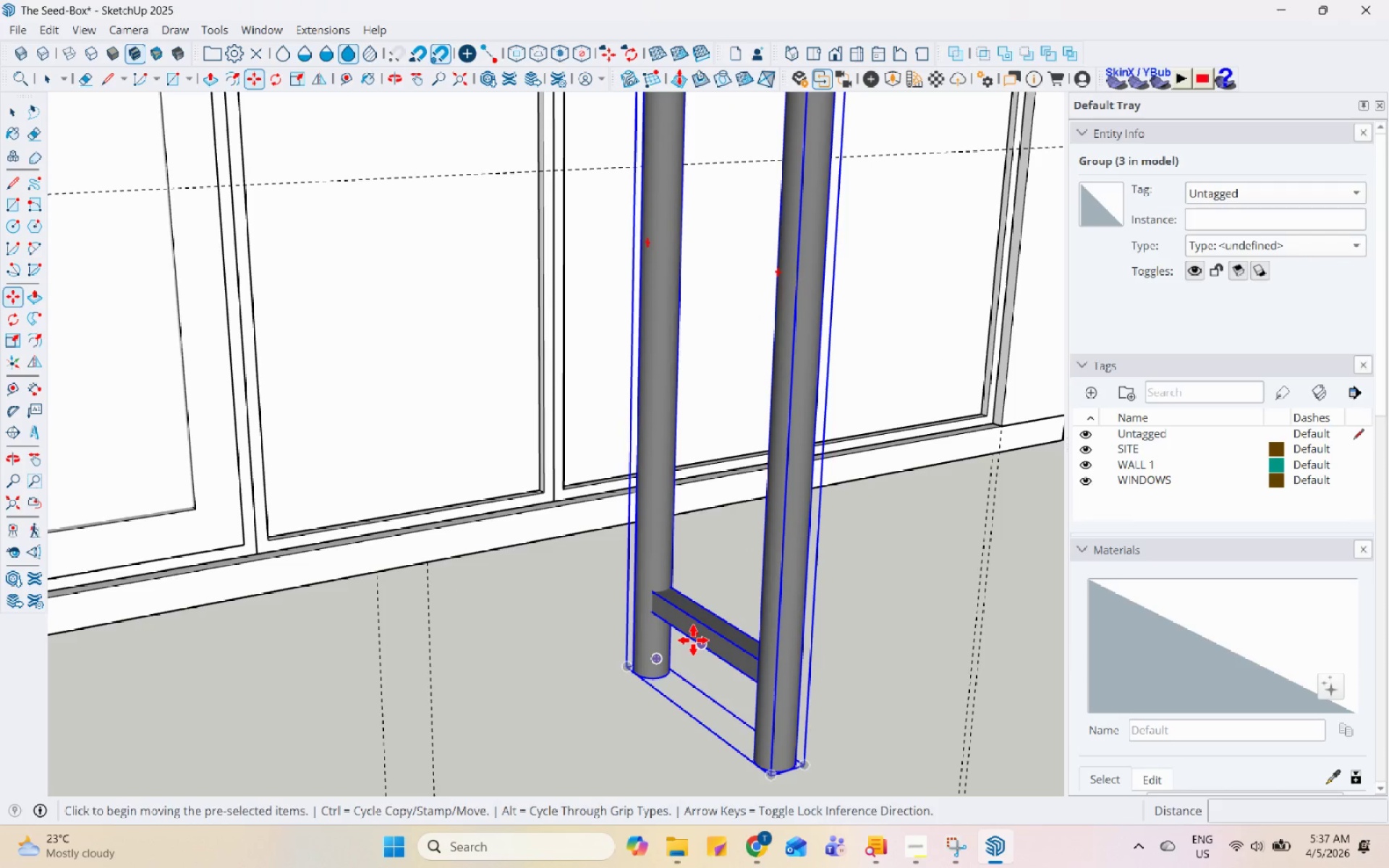 
left_click([694, 643])
 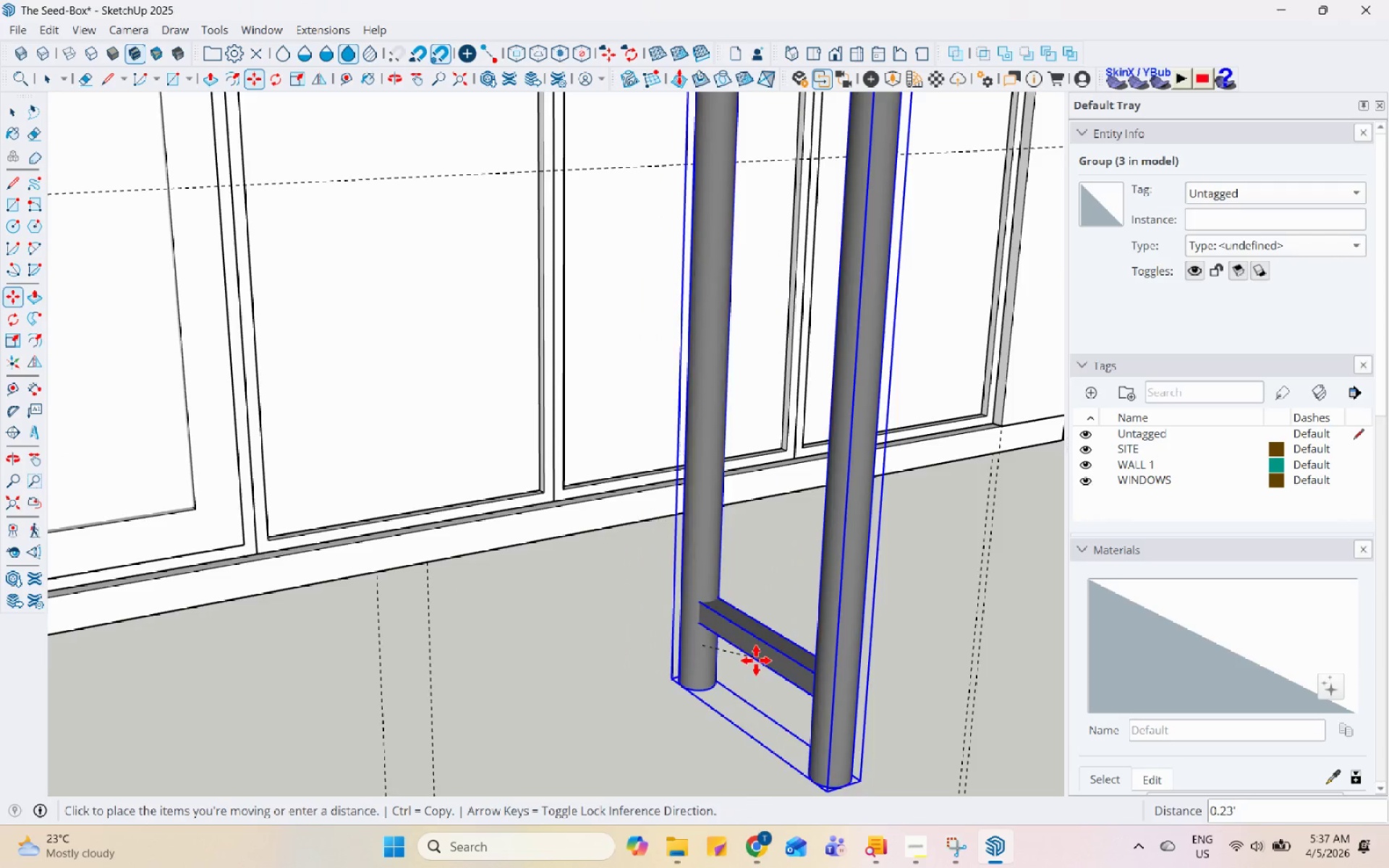 
scroll: coordinate [600, 595], scroll_direction: down, amount: 13.0
 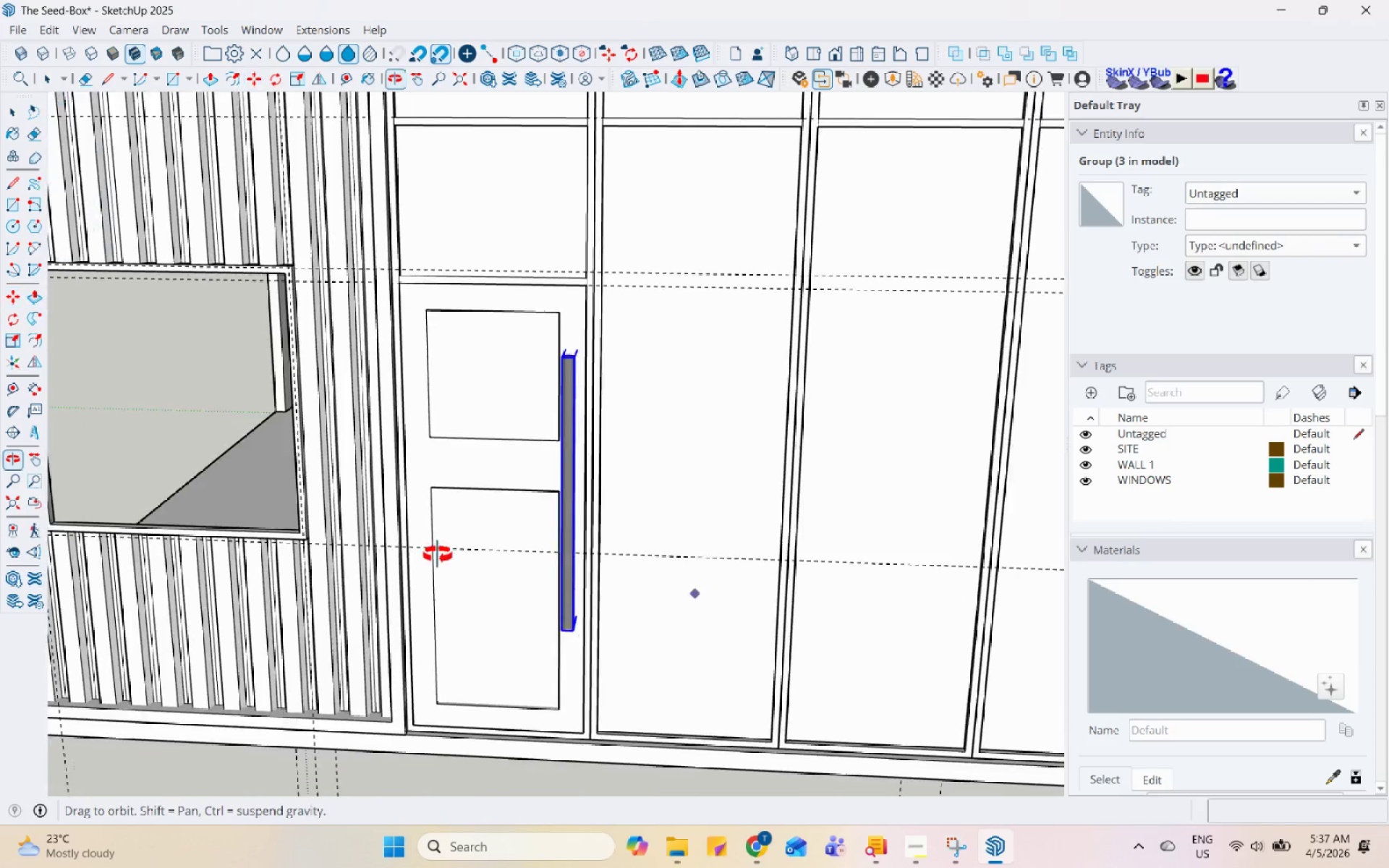 
scroll: coordinate [499, 500], scroll_direction: up, amount: 3.0
 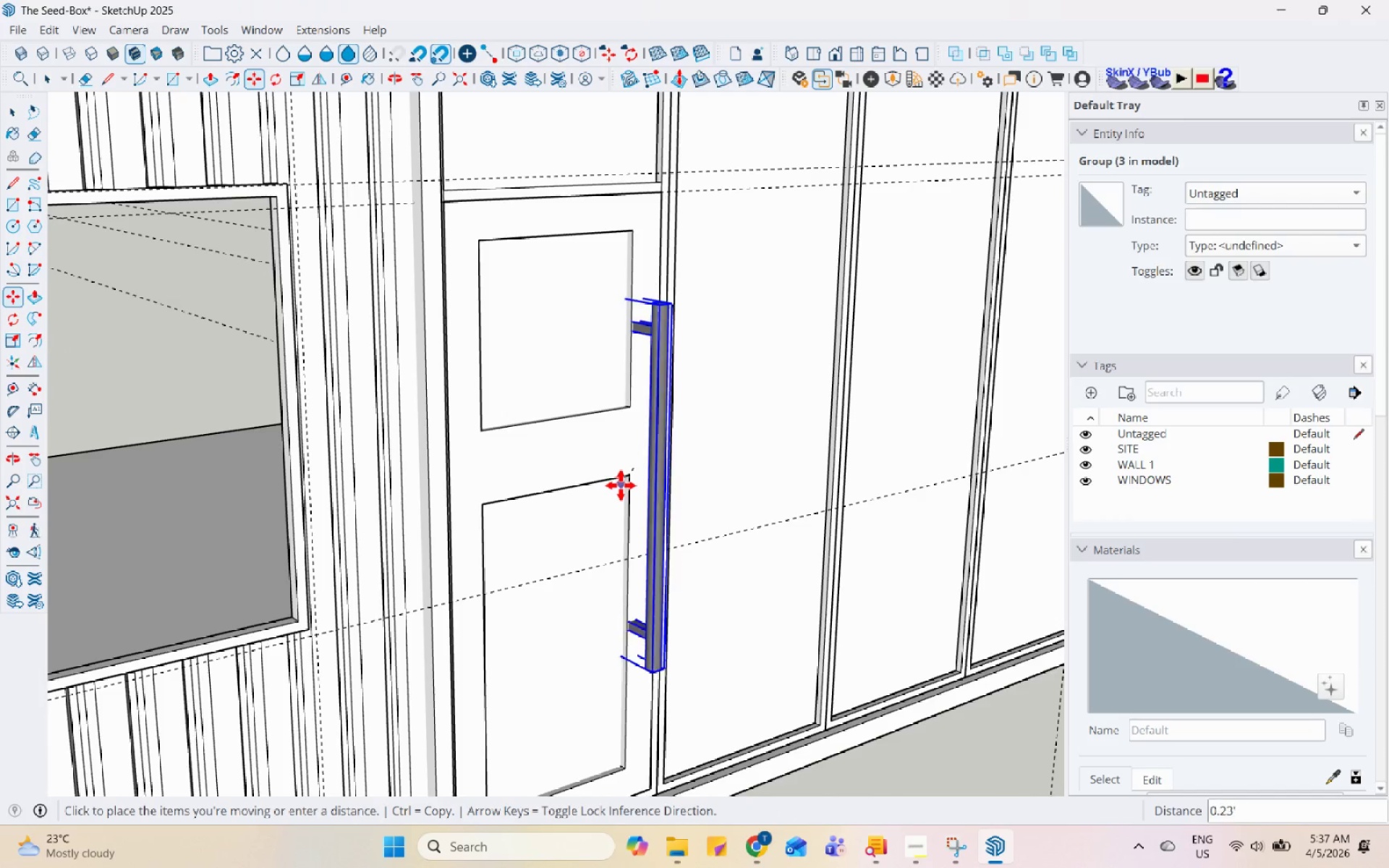 
left_click([629, 467])
 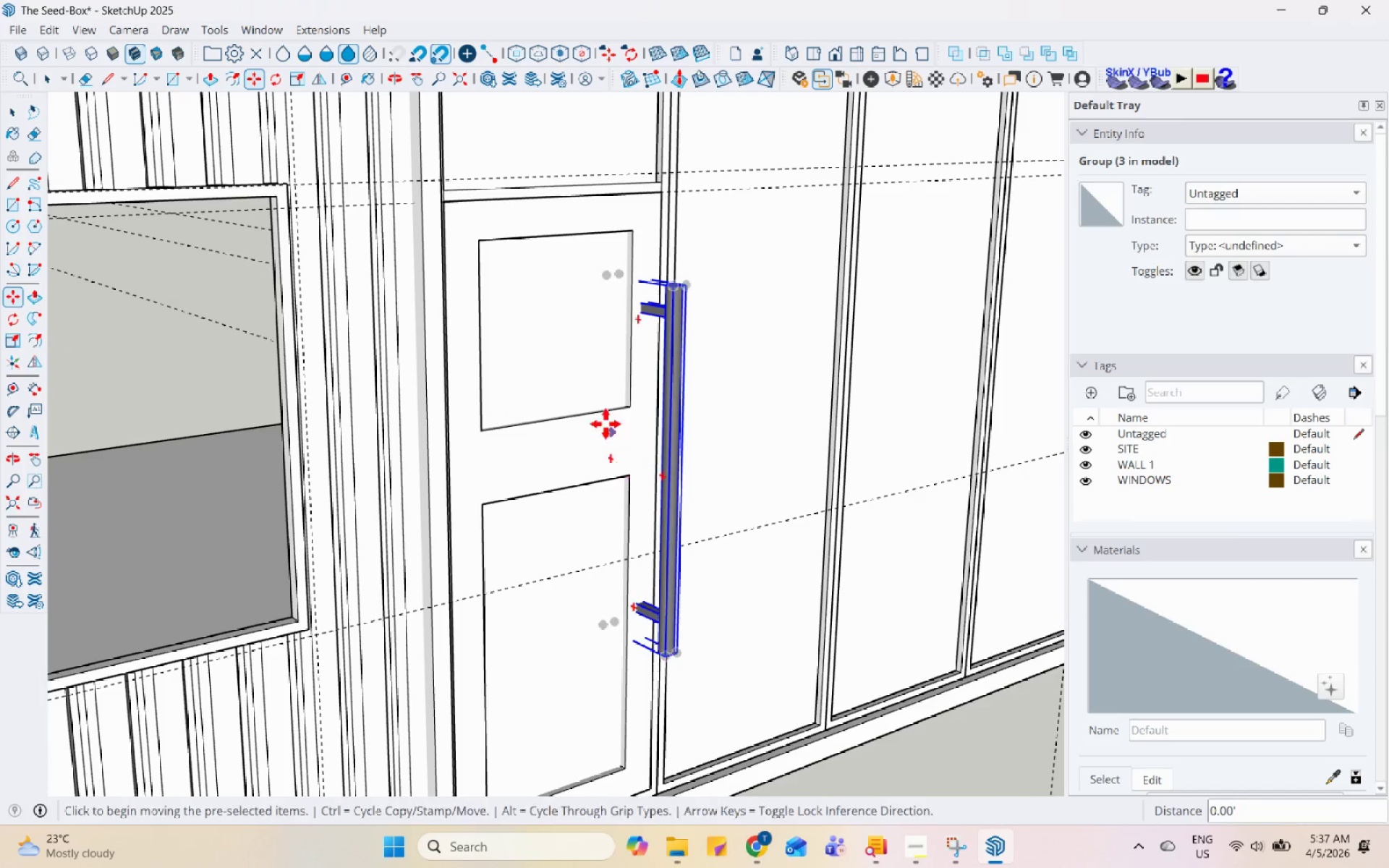 
scroll: coordinate [671, 408], scroll_direction: down, amount: 6.0
 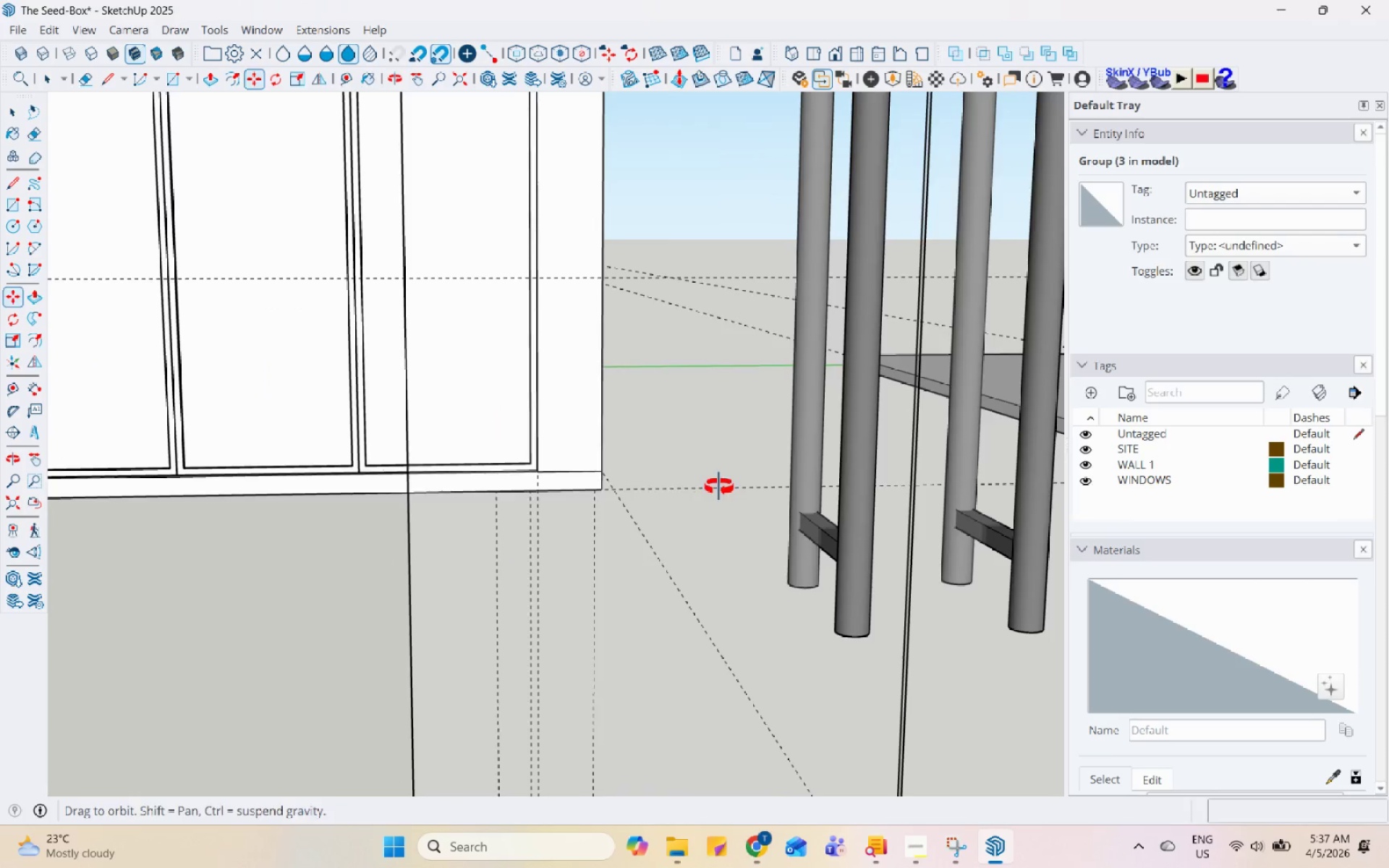 
key(Space)
 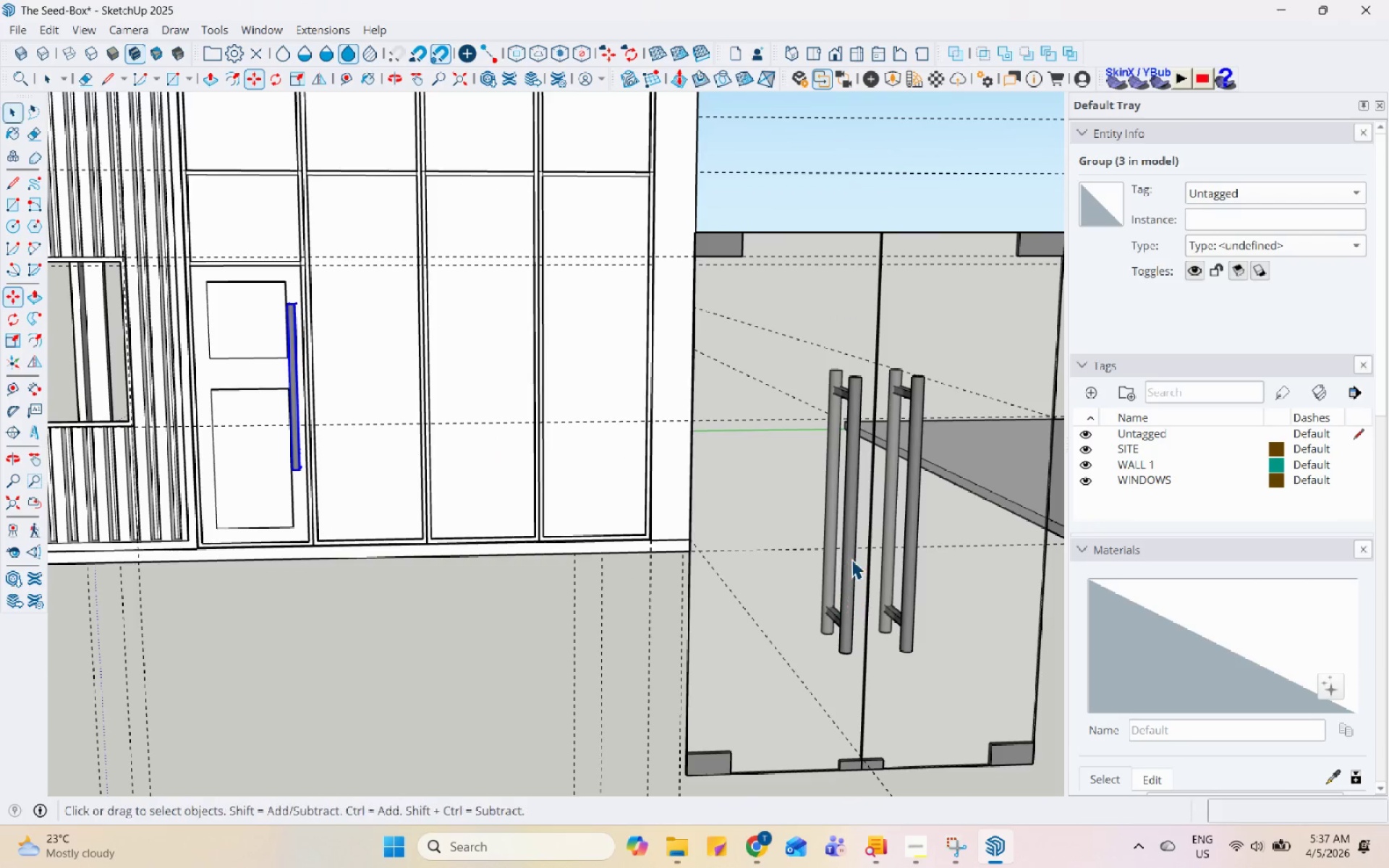 
left_click([851, 559])
 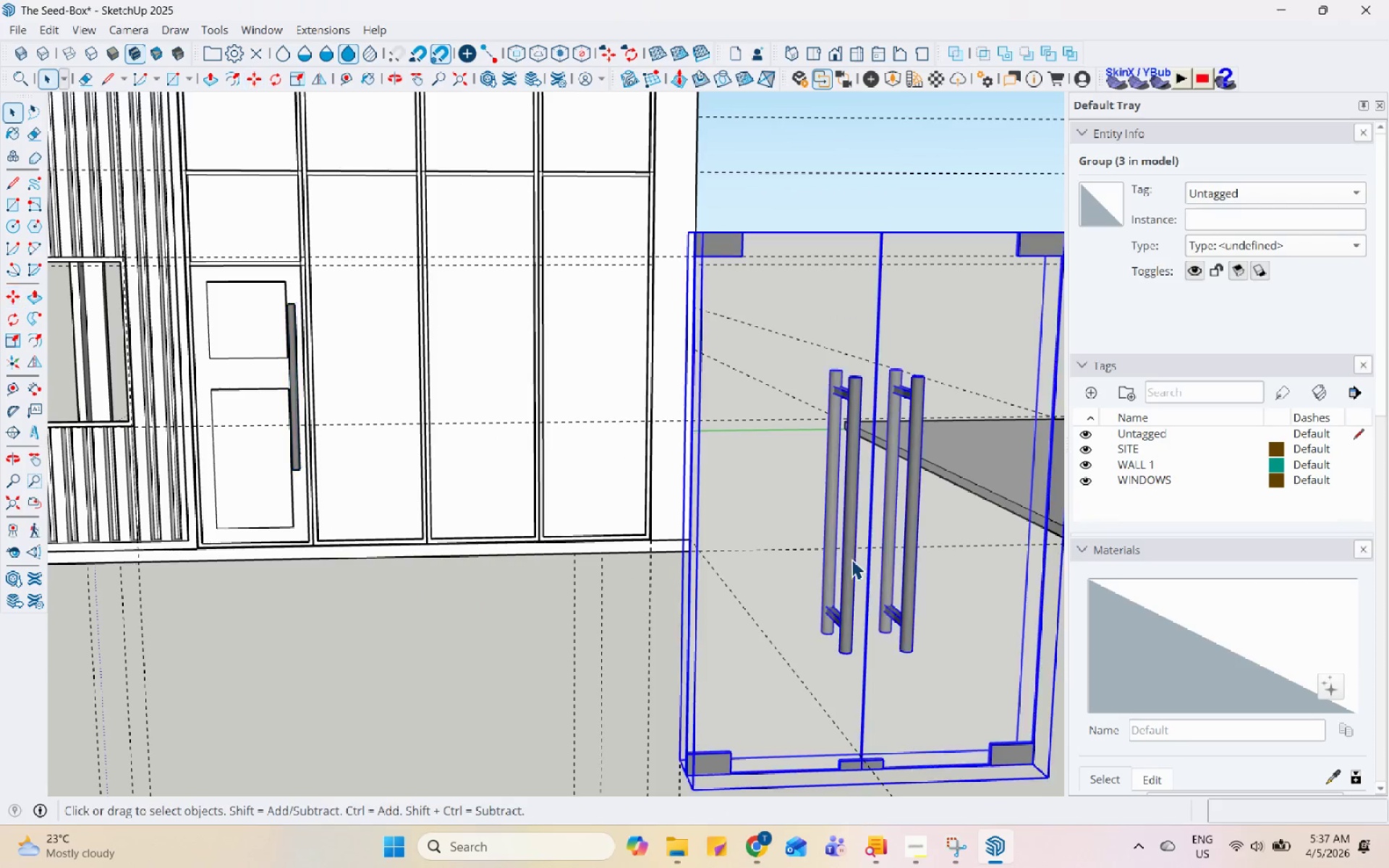 
scroll: coordinate [848, 656], scroll_direction: down, amount: 11.0
 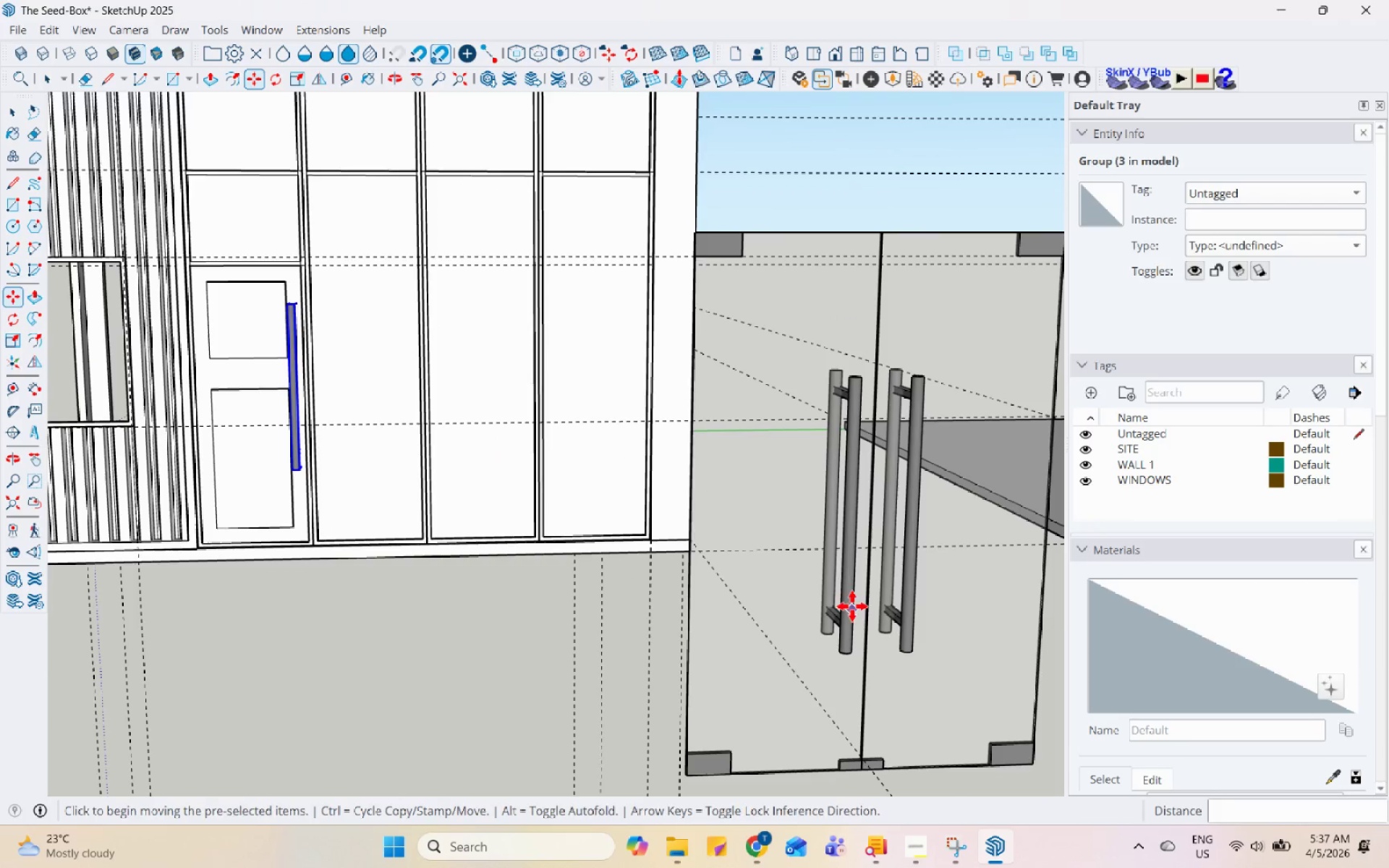 
right_click([851, 559])
 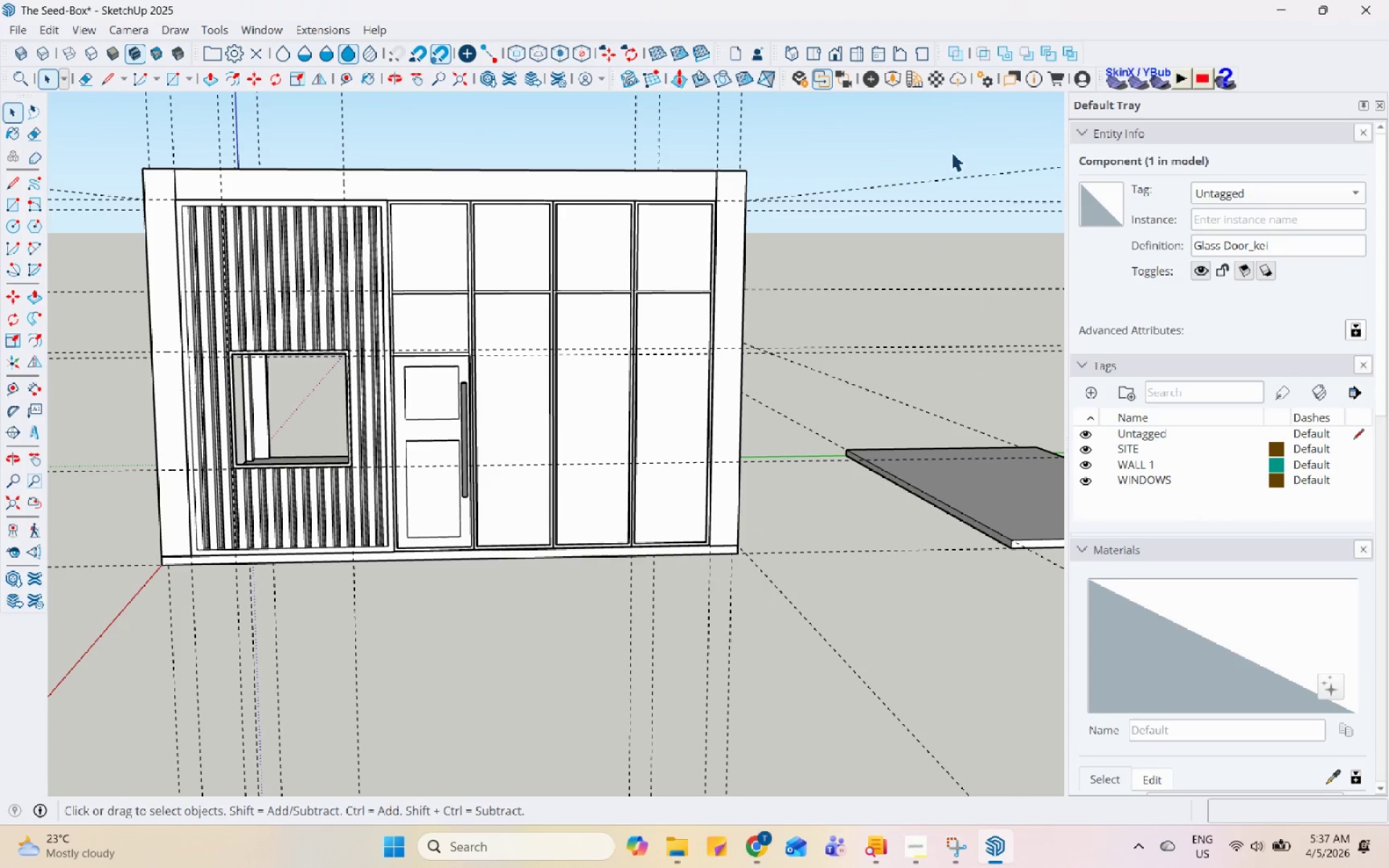 
scroll: coordinate [851, 559], scroll_direction: down, amount: 6.0
 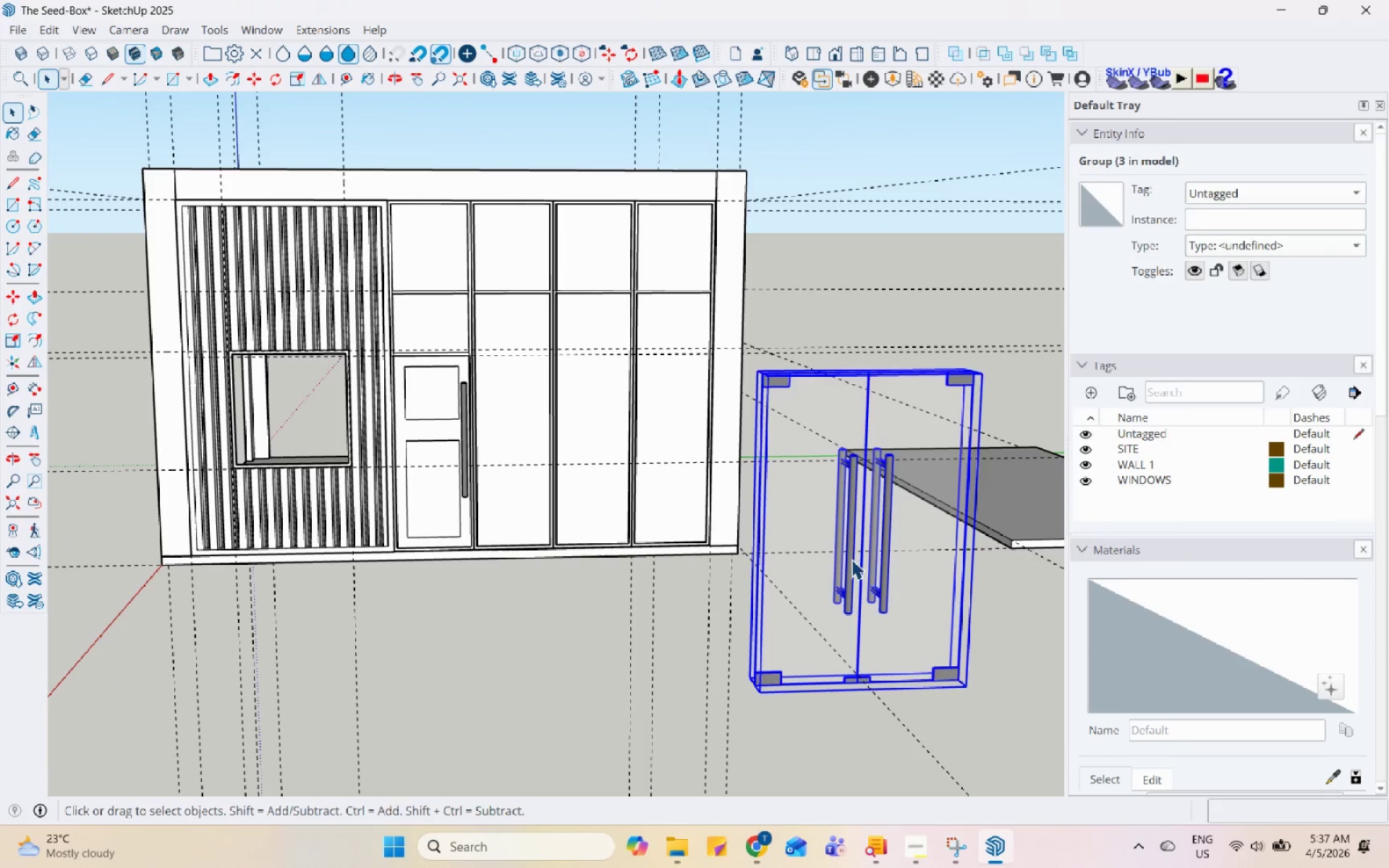 
scroll: coordinate [606, 405], scroll_direction: up, amount: 10.0
 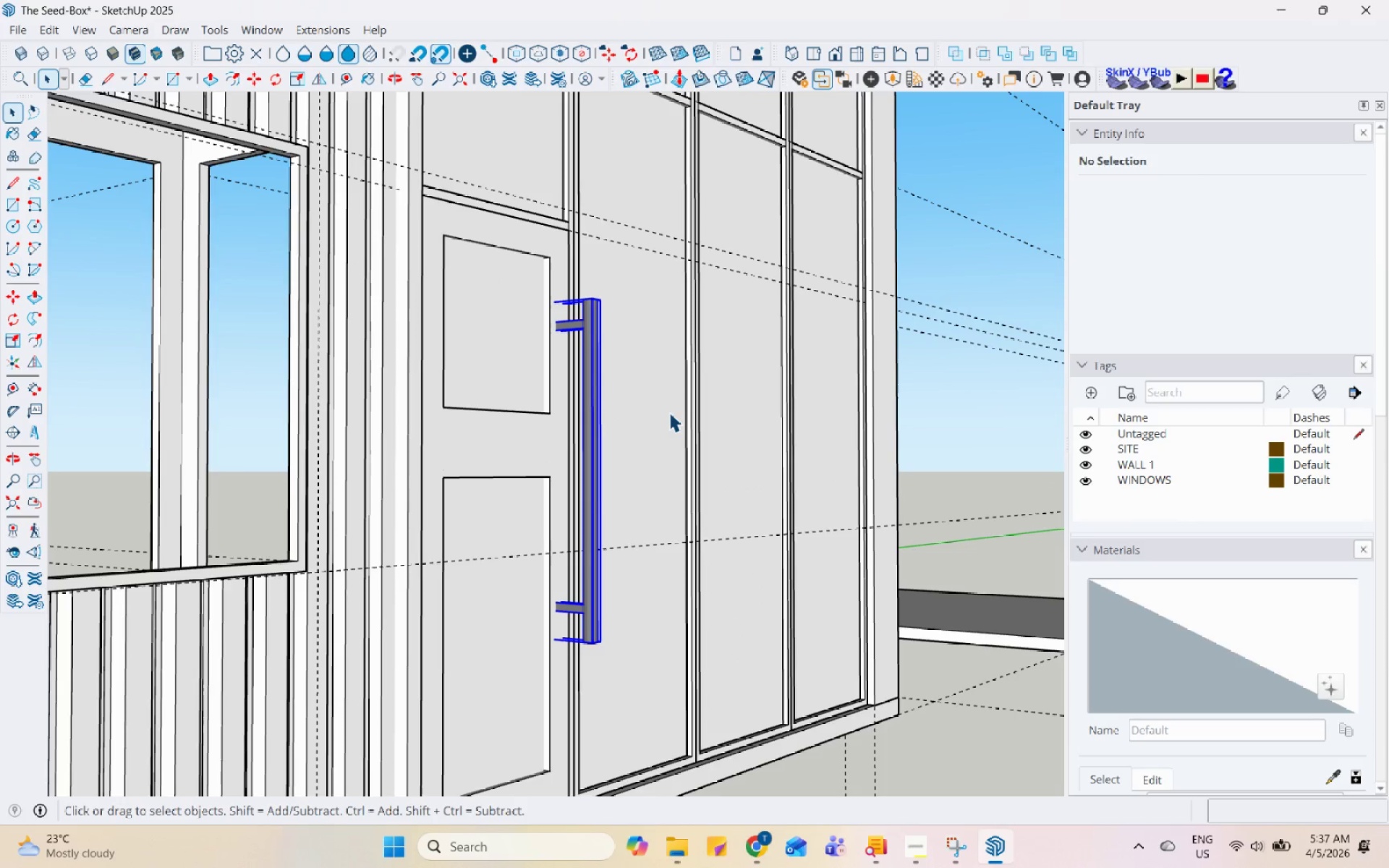 
key(S)
 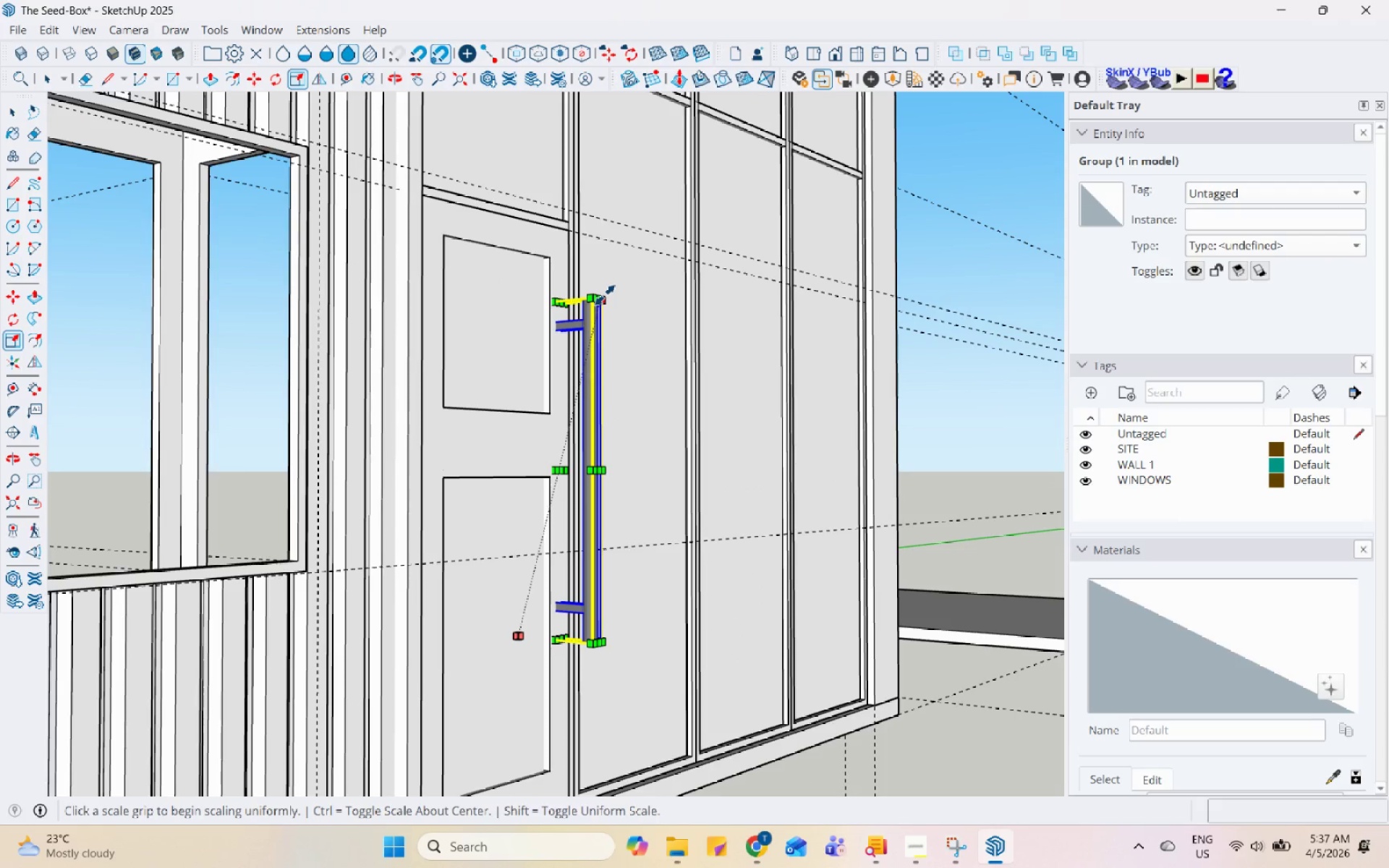 
left_click([605, 295])
 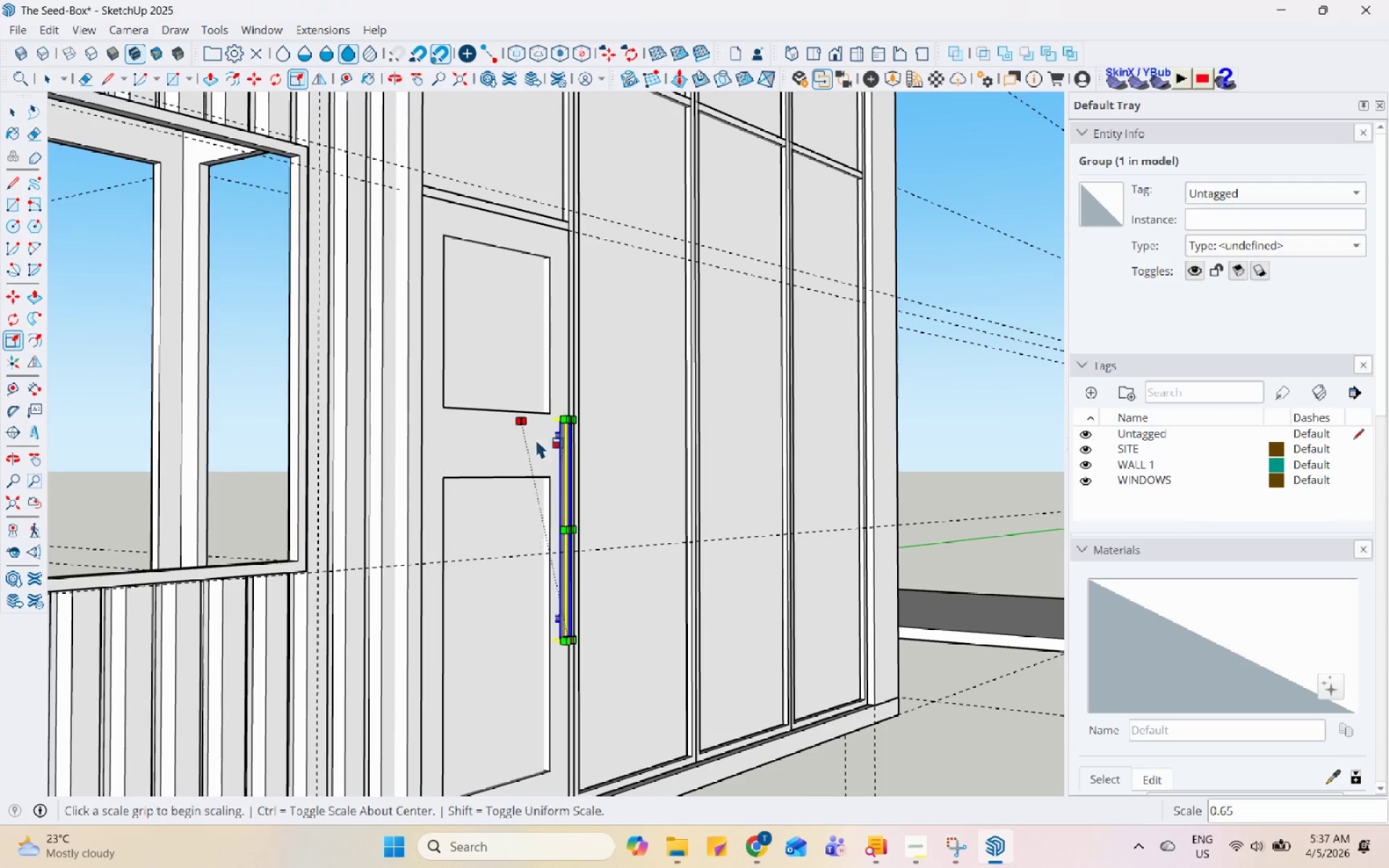 
key(Space)
 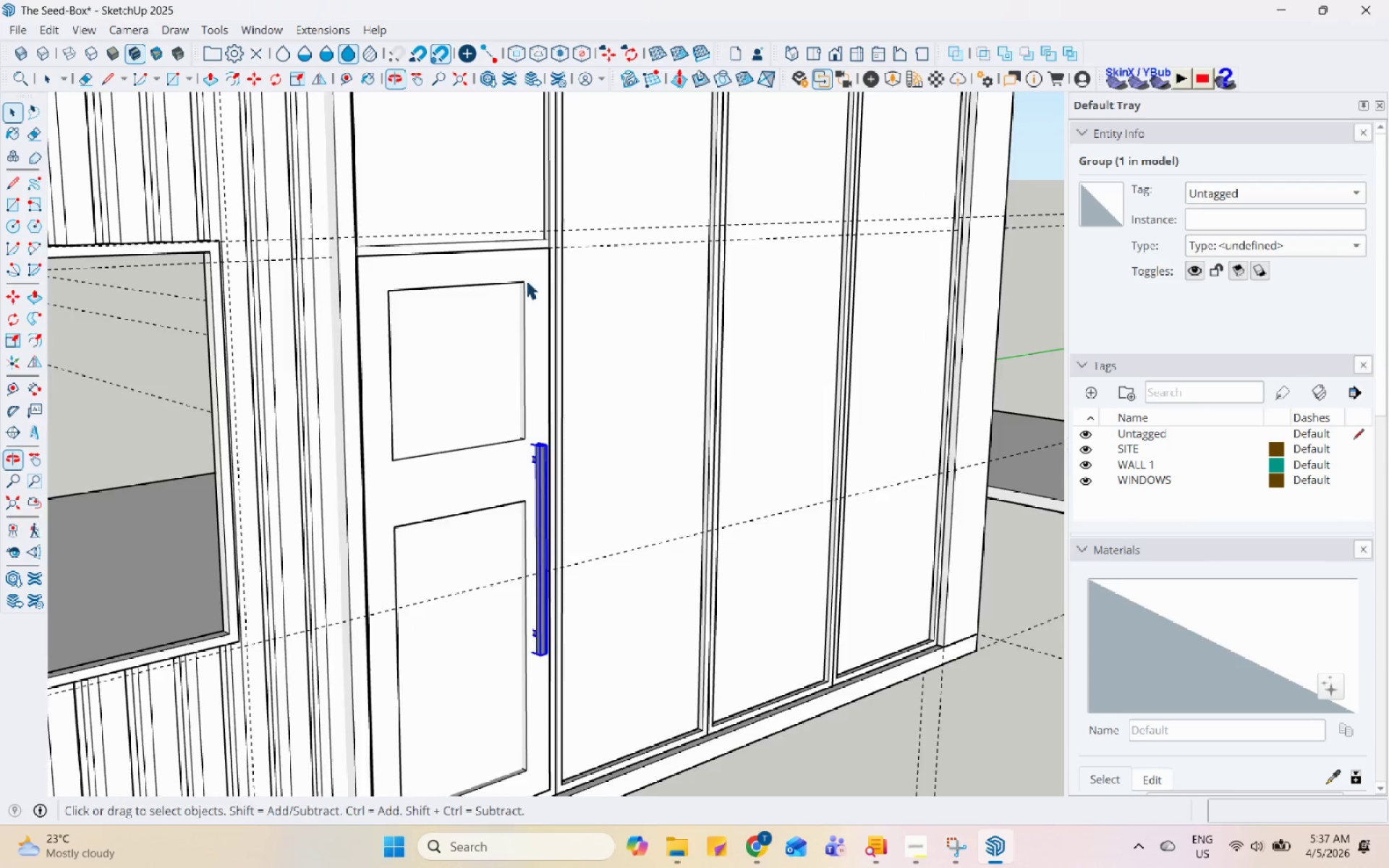 
scroll: coordinate [524, 299], scroll_direction: down, amount: 4.0
 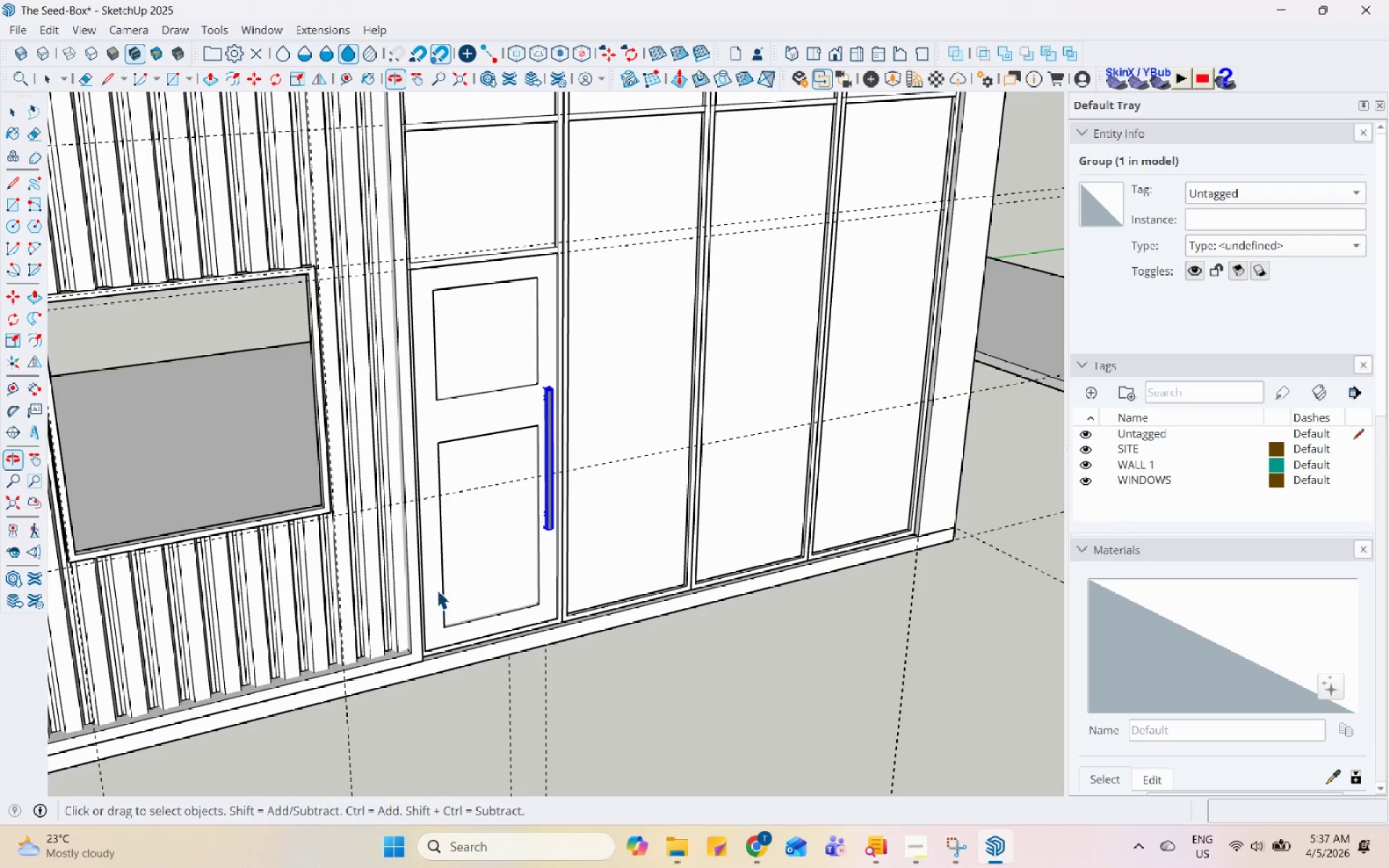 
scroll: coordinate [521, 537], scroll_direction: up, amount: 4.0
 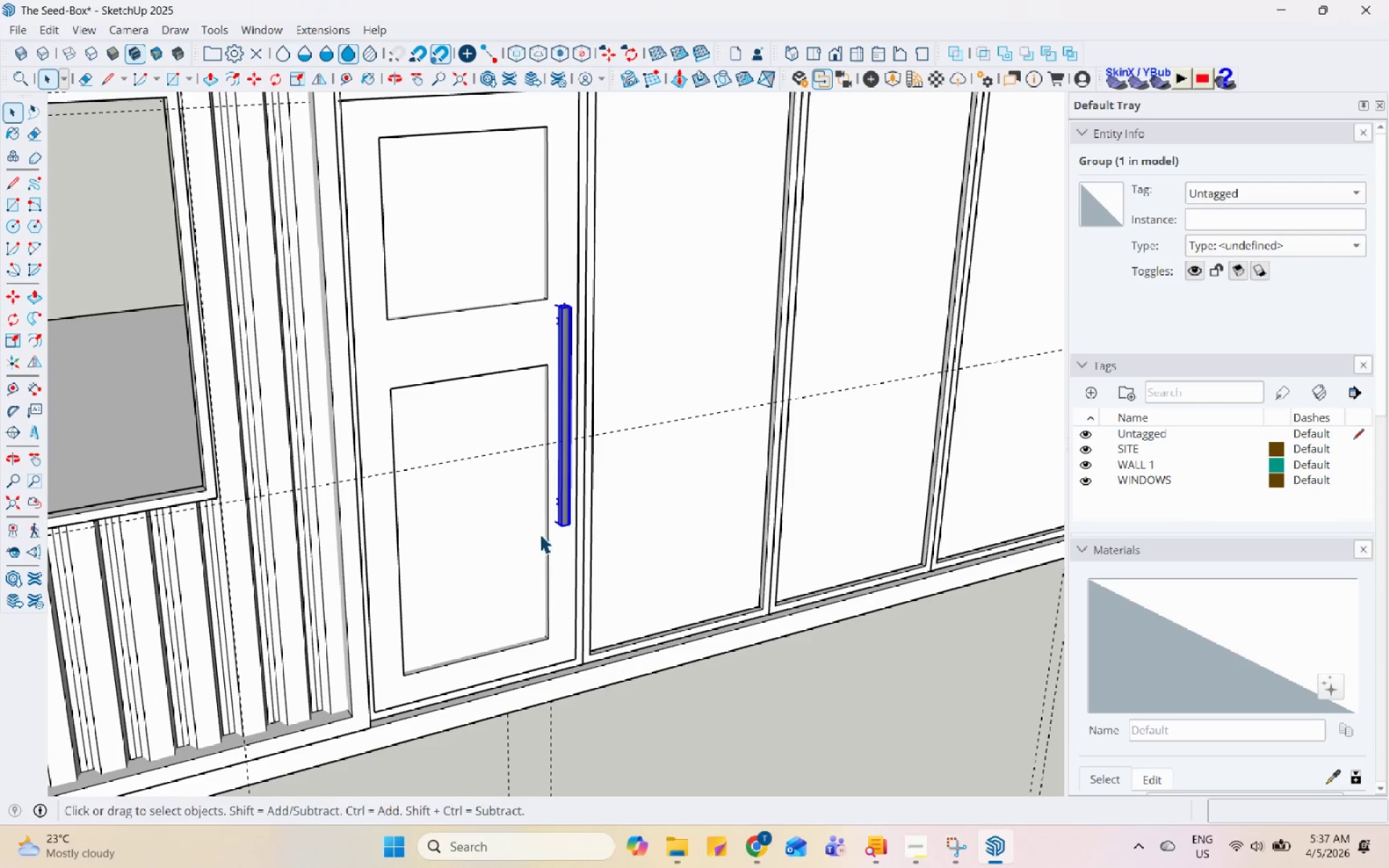 
key(M)
 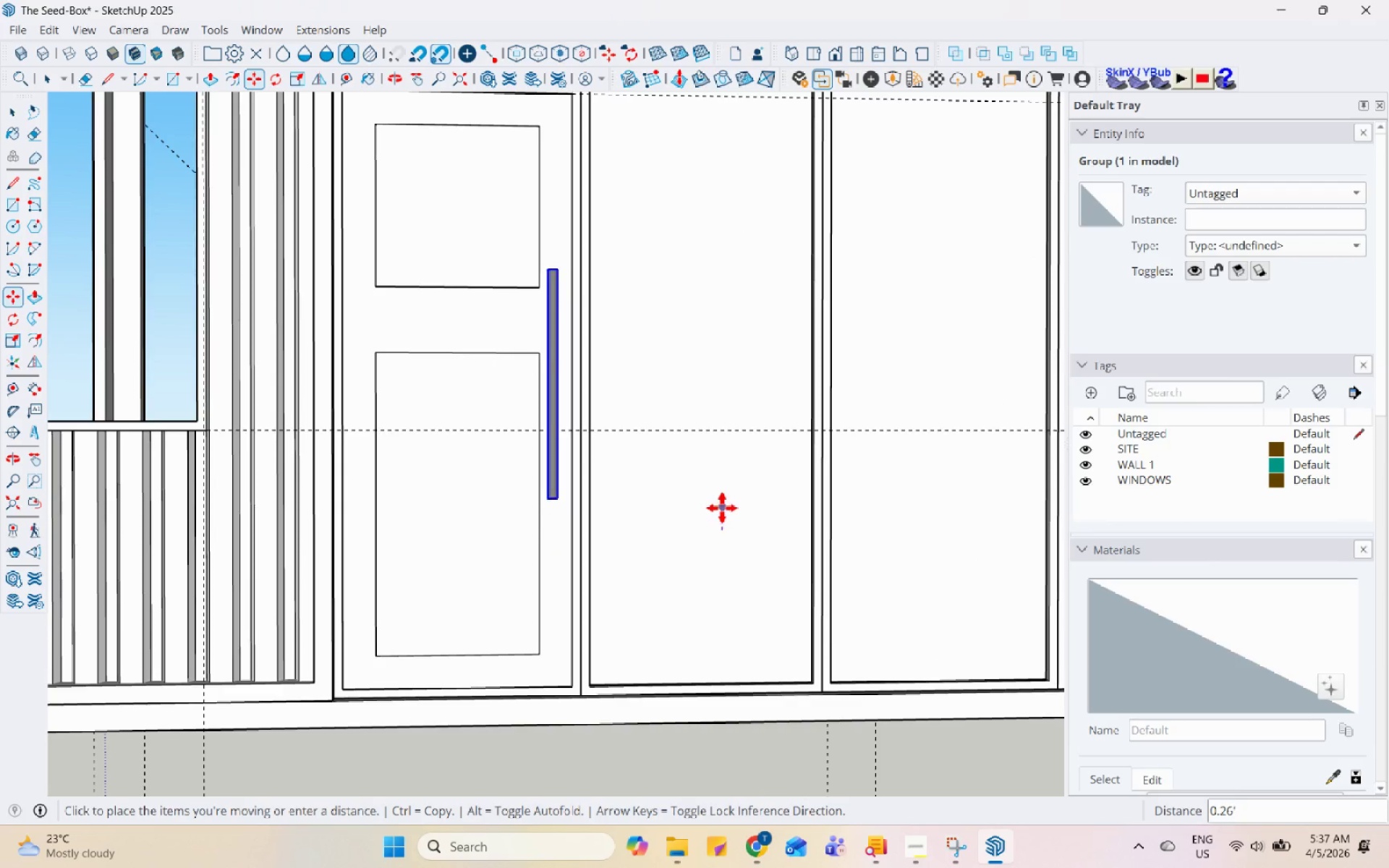 
left_click([717, 483])
 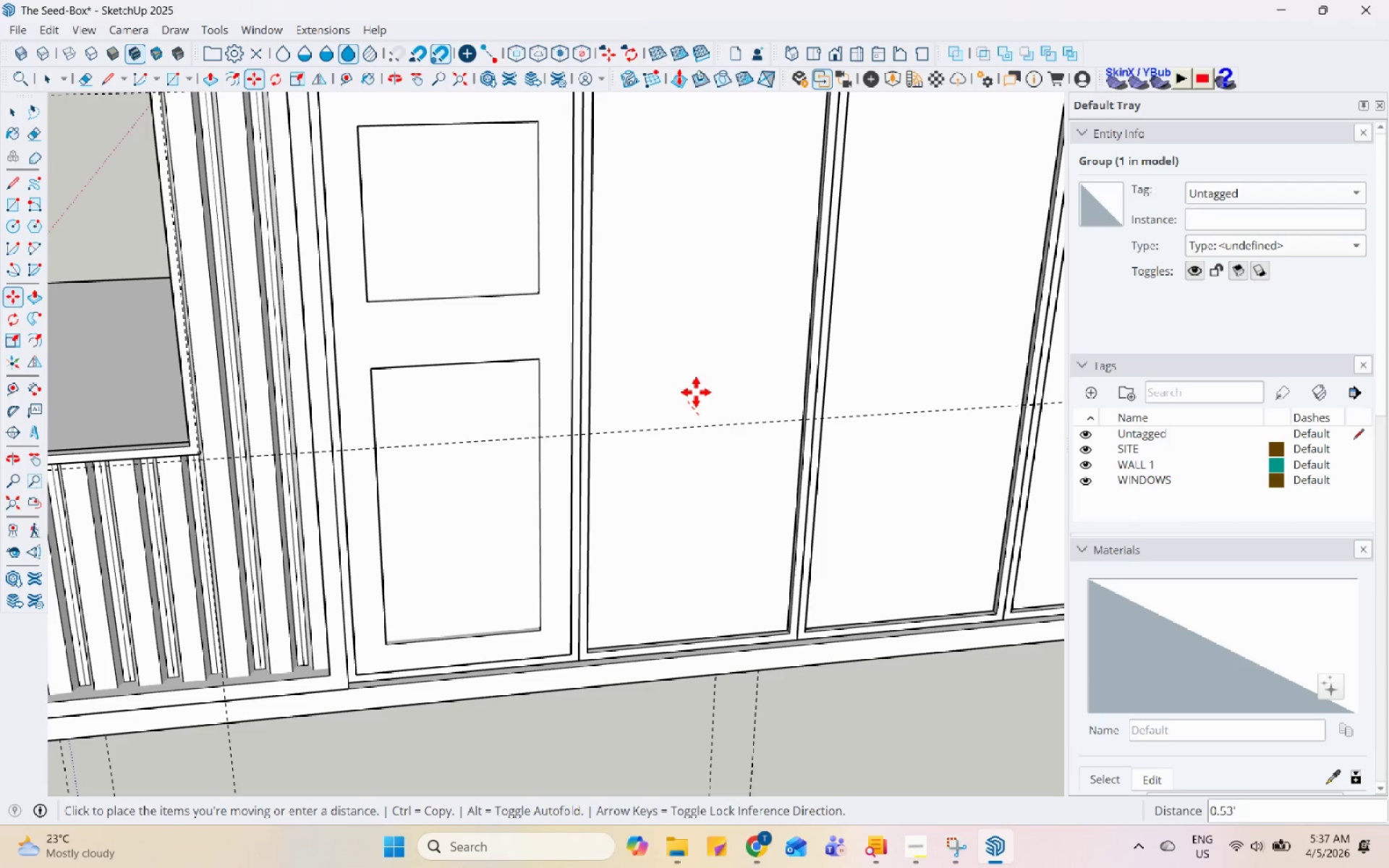 
key(Space)
 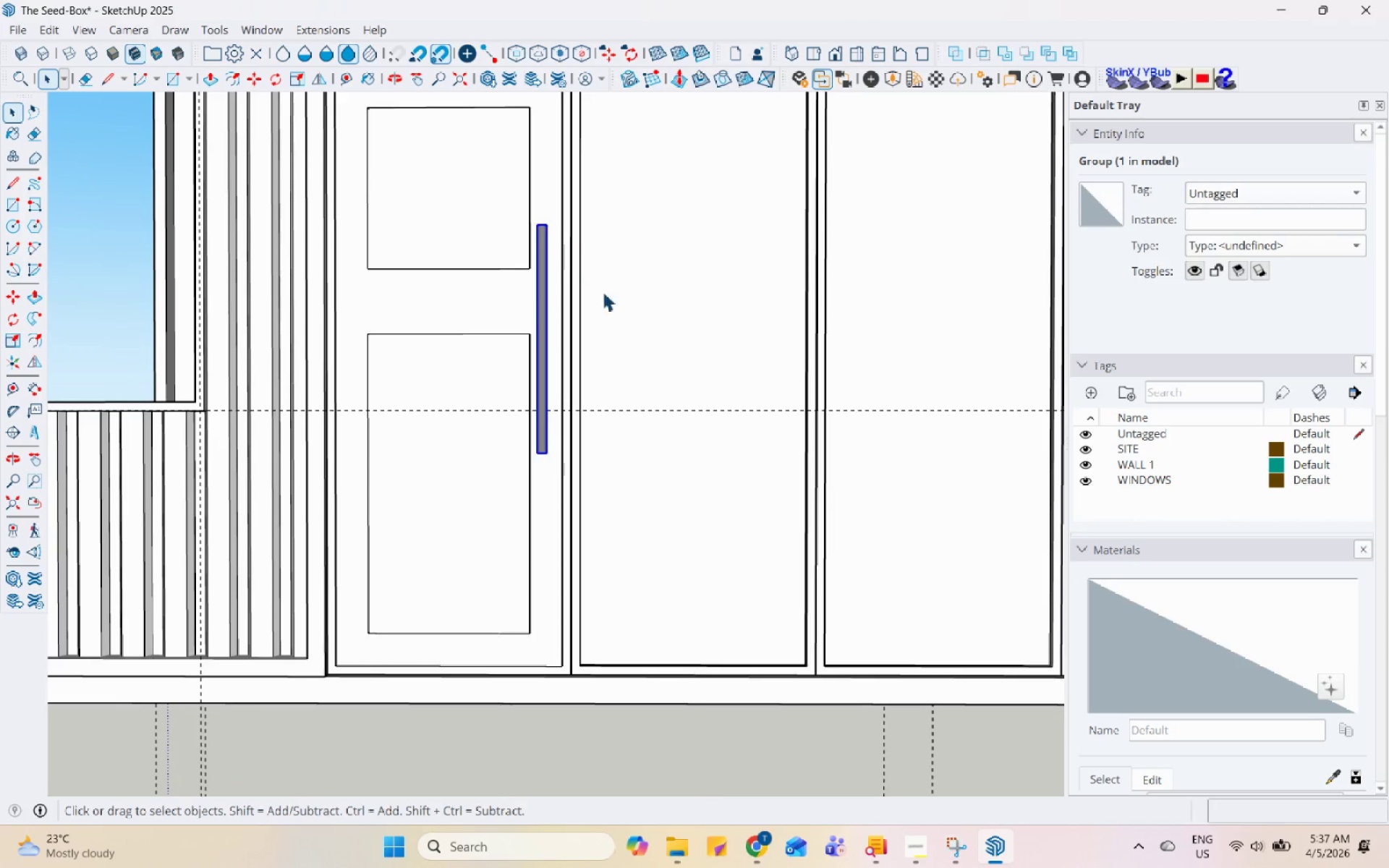 
key(M)
 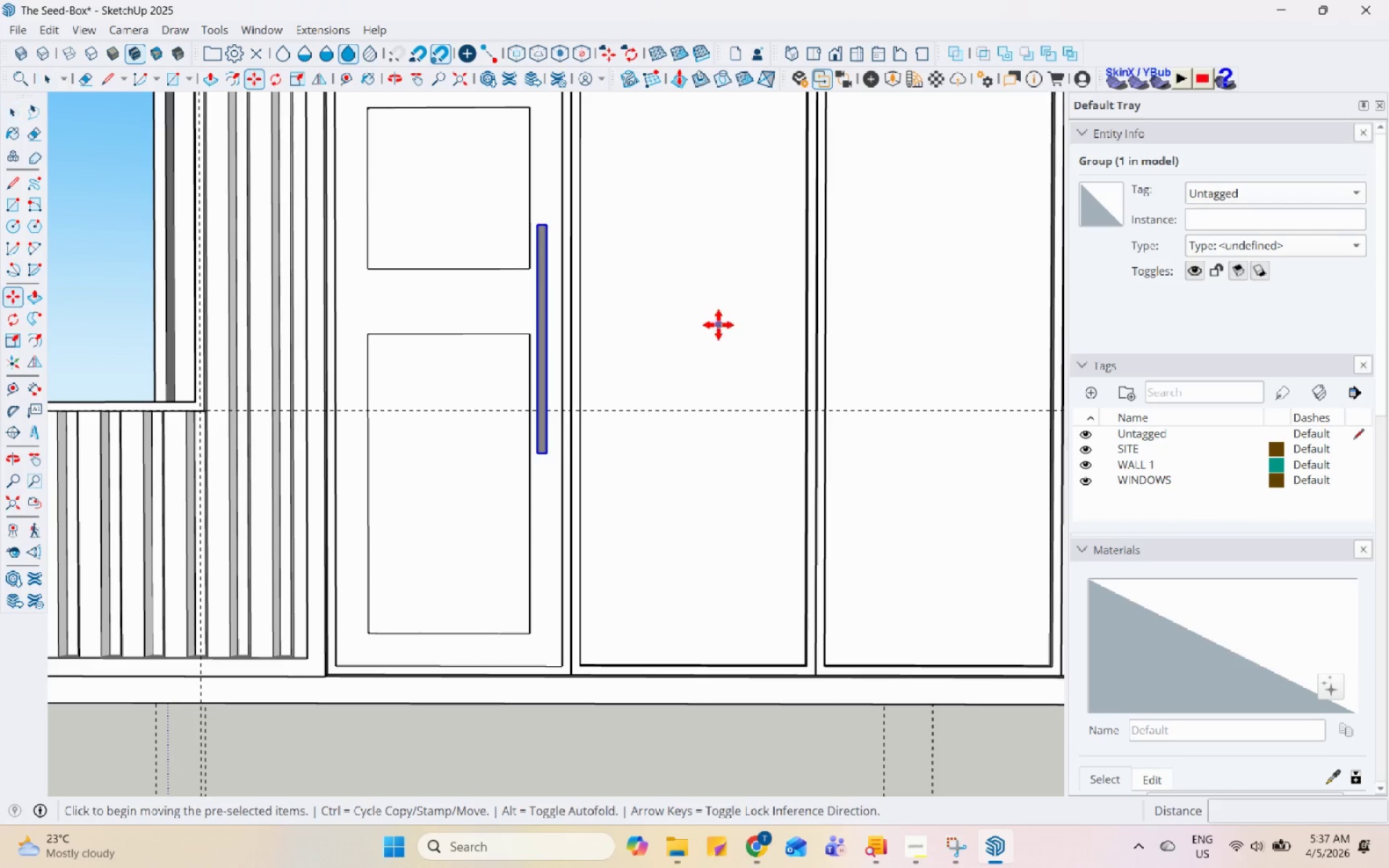 
left_click_drag(start_coordinate=[718, 325], to_coordinate=[716, 319])
 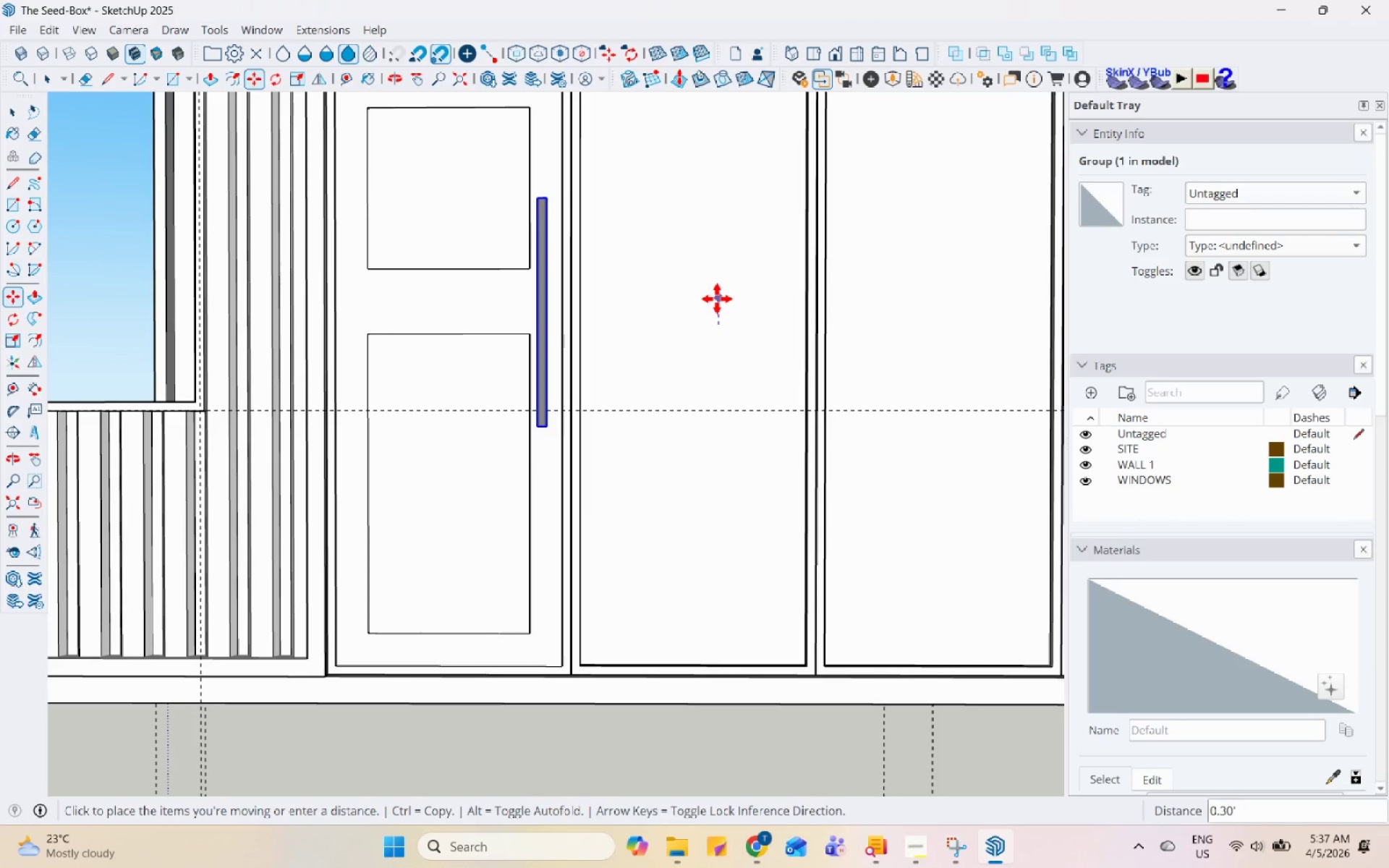 
left_click([717, 299])
 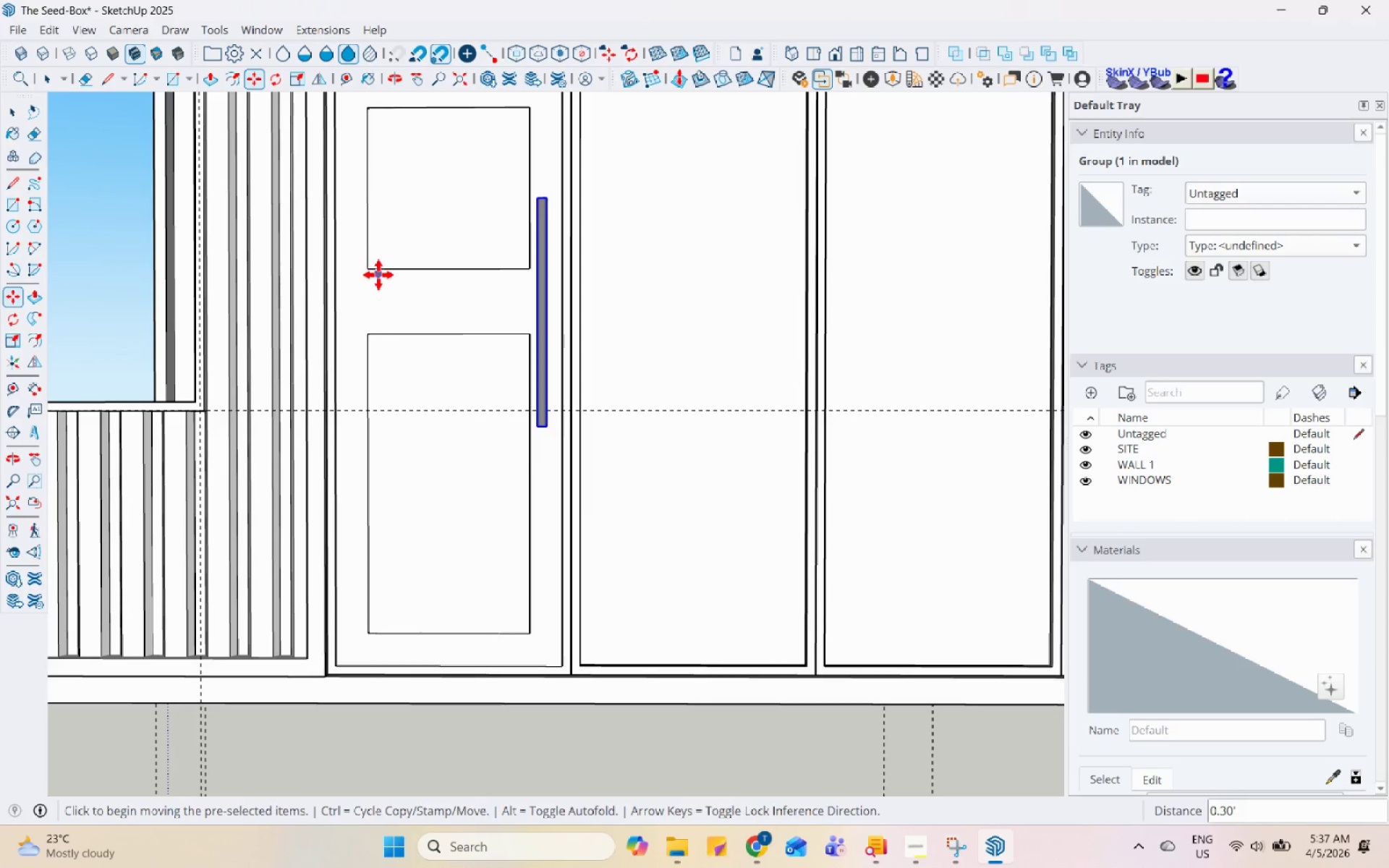 
left_click([380, 278])
 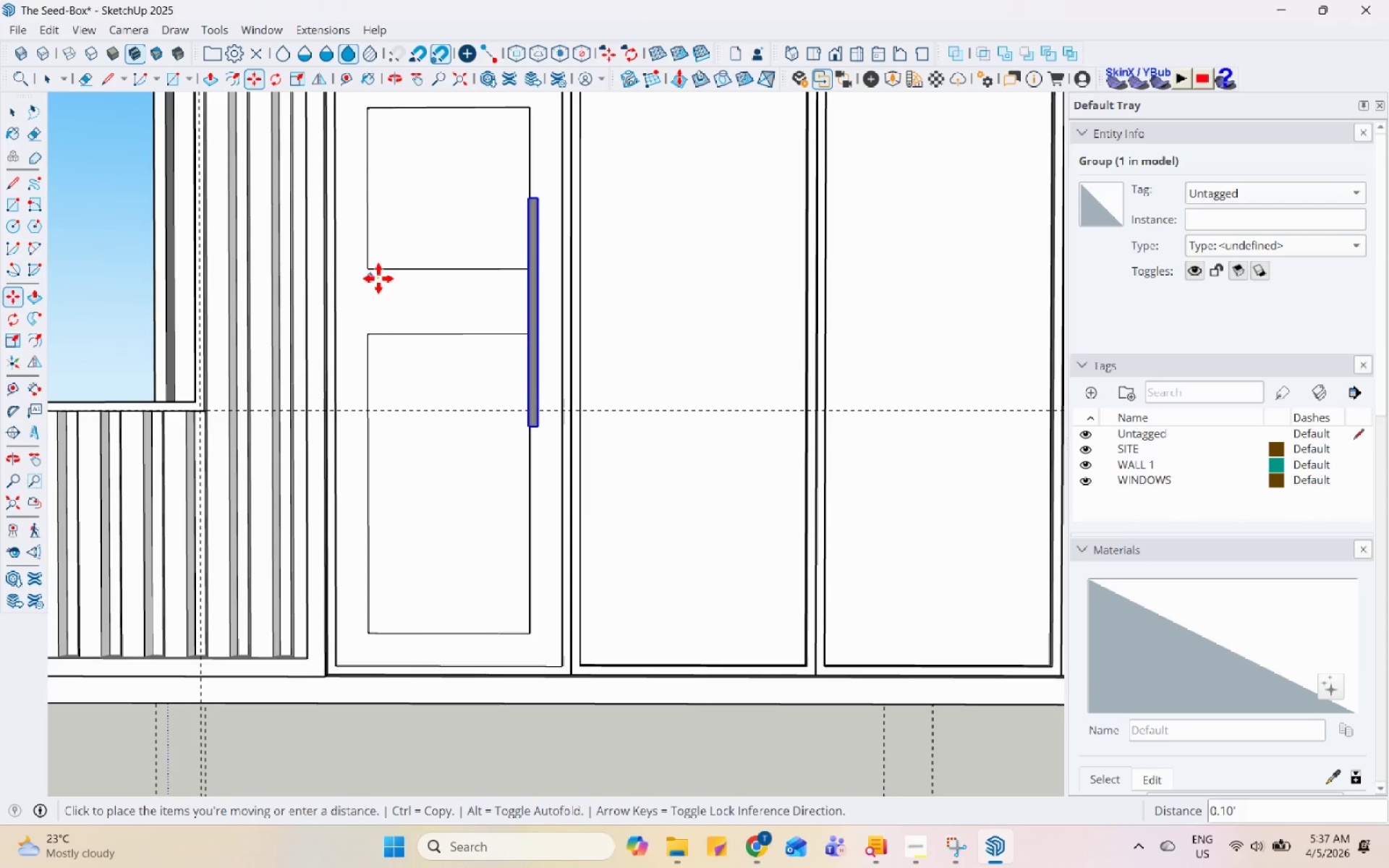 
key(Space)
 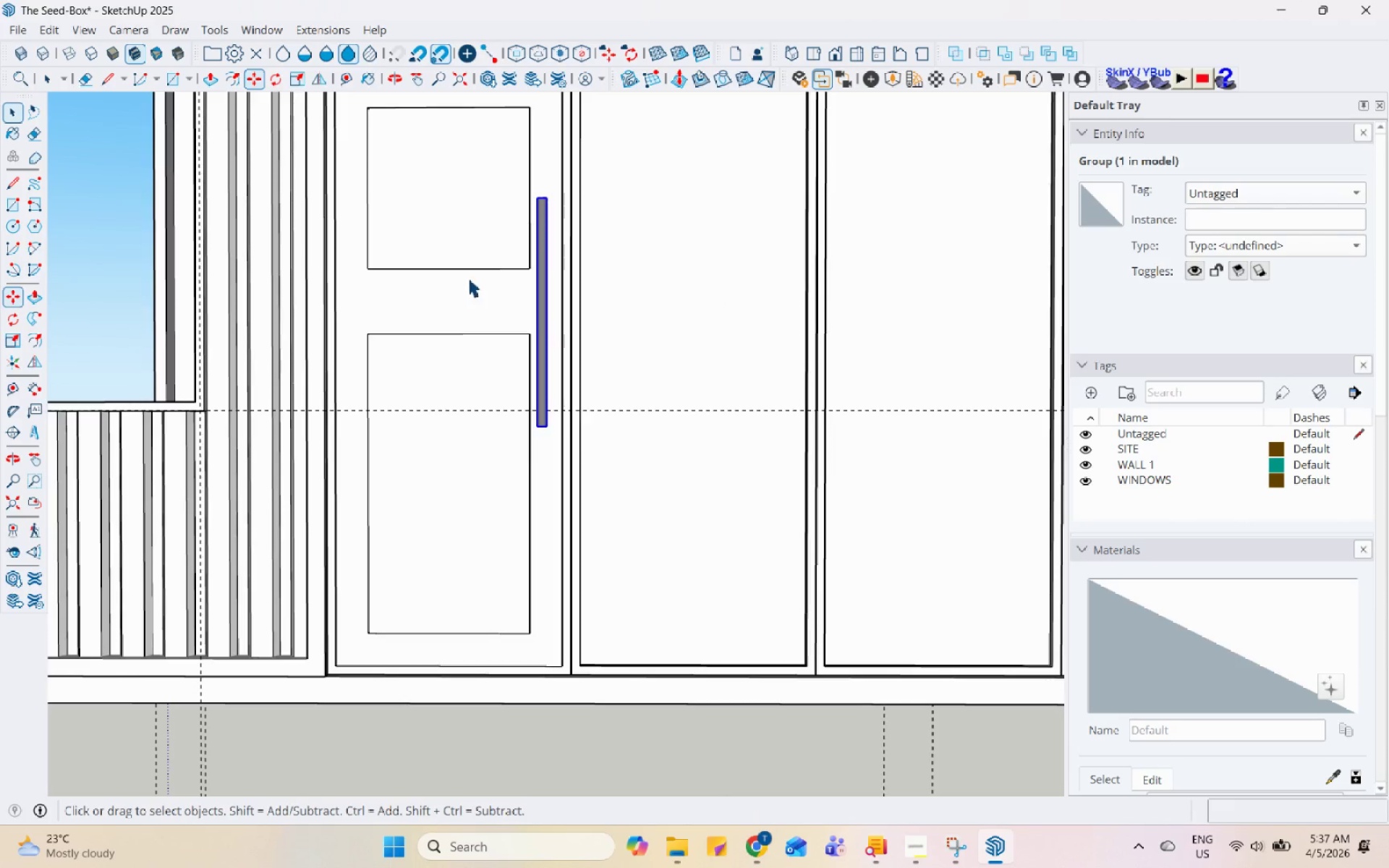 
scroll: coordinate [526, 310], scroll_direction: up, amount: 9.0
 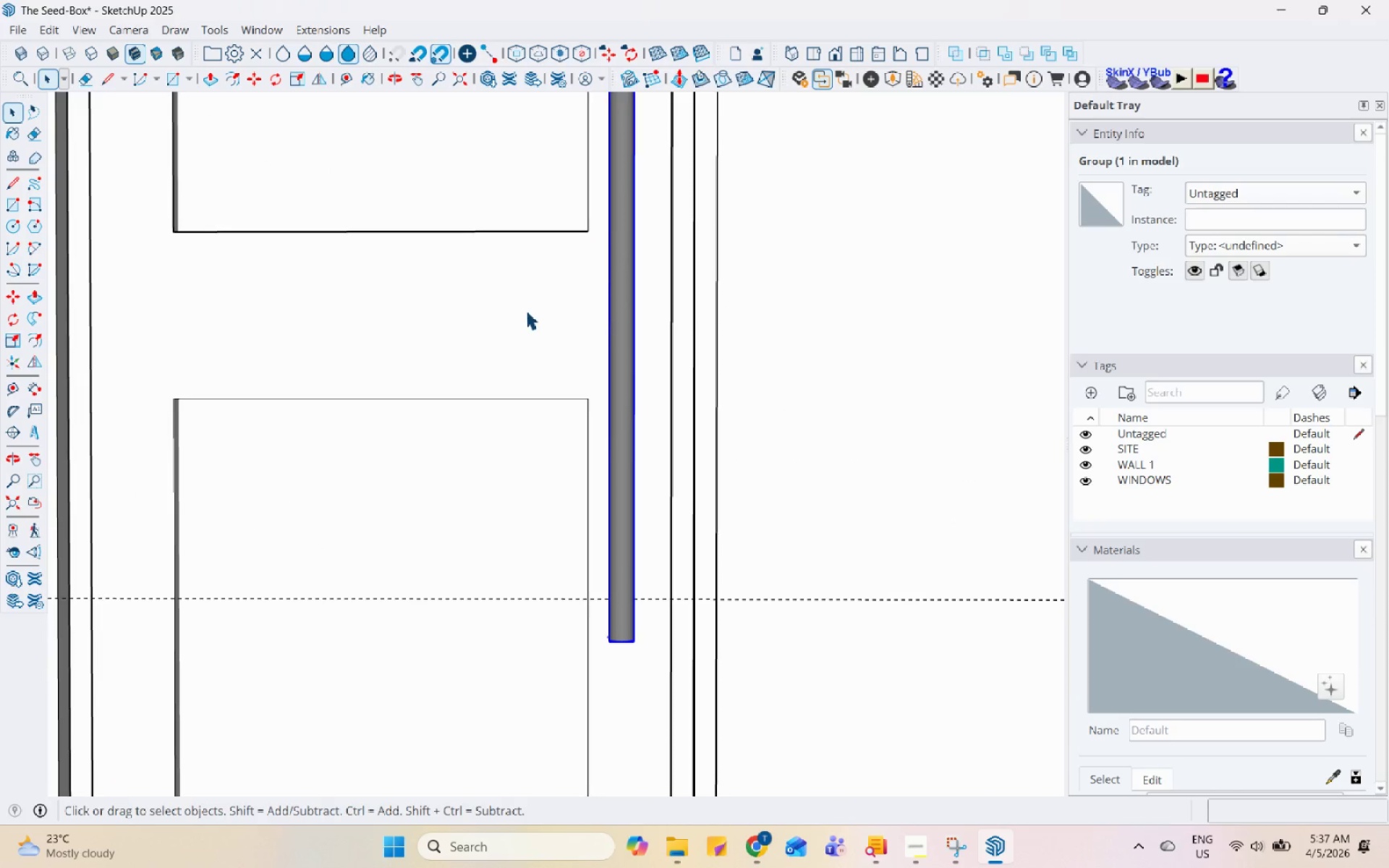 
key(M)
 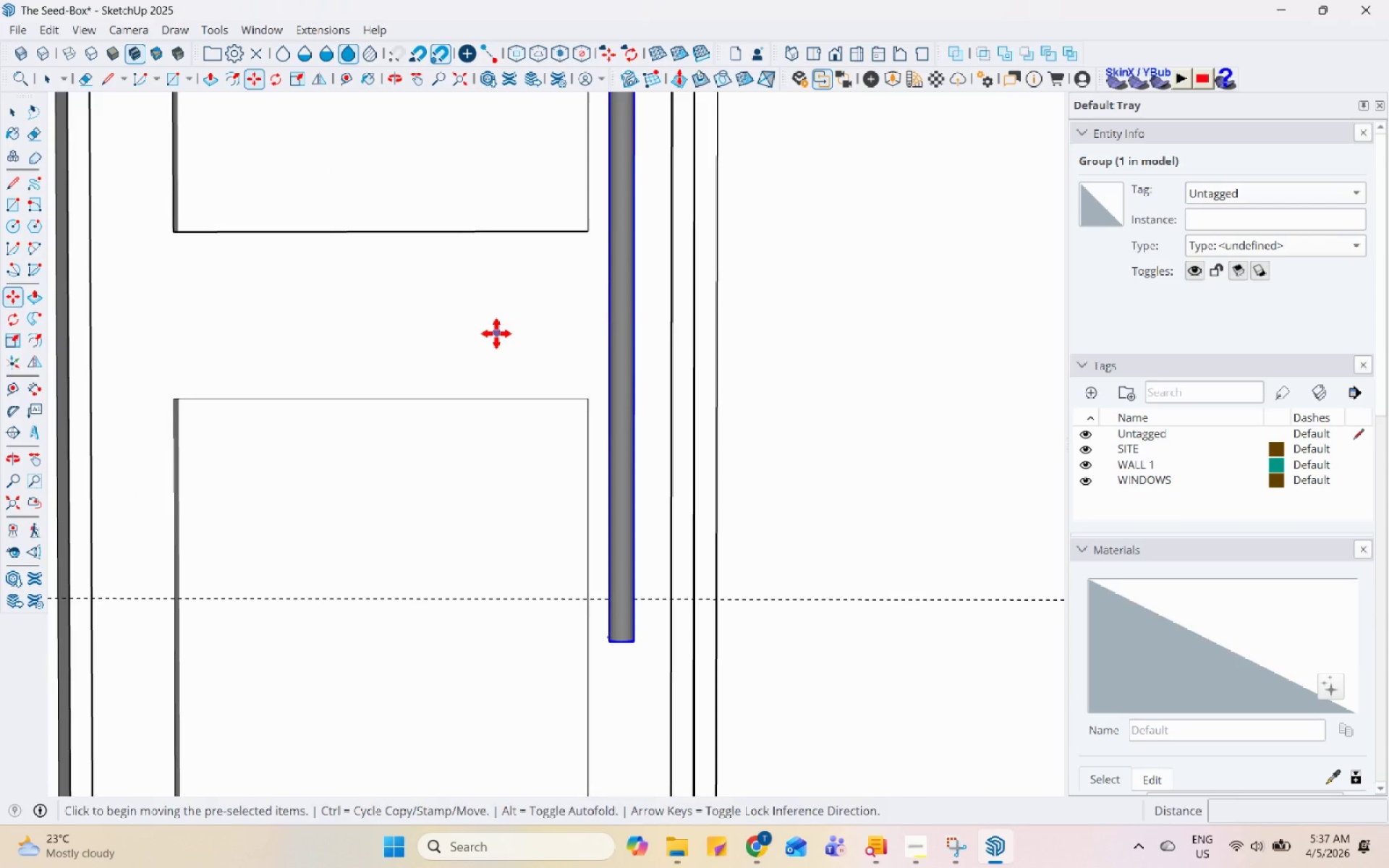 
left_click([496, 333])
 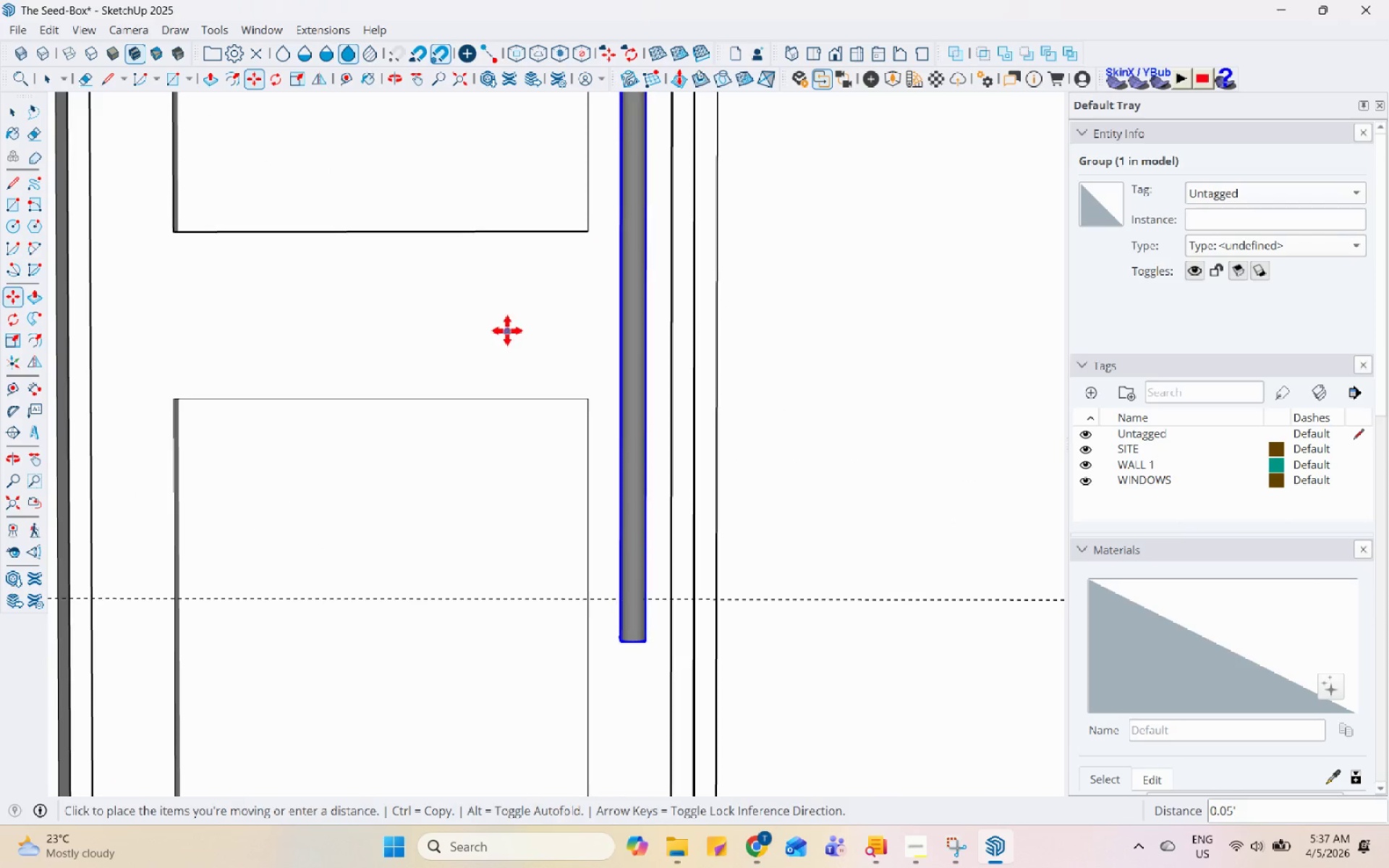 
left_click([507, 331])
 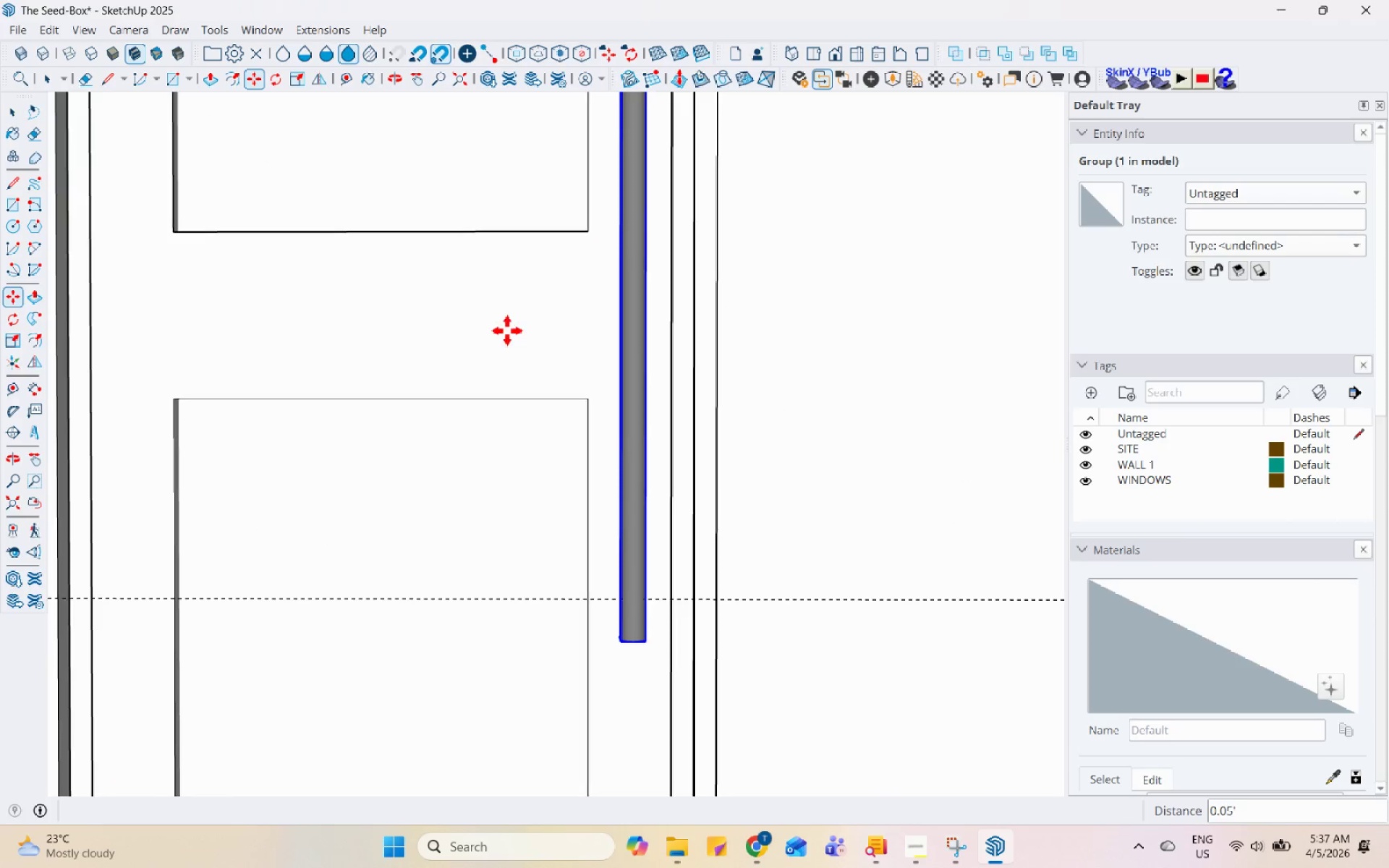 
scroll: coordinate [511, 370], scroll_direction: down, amount: 7.0
 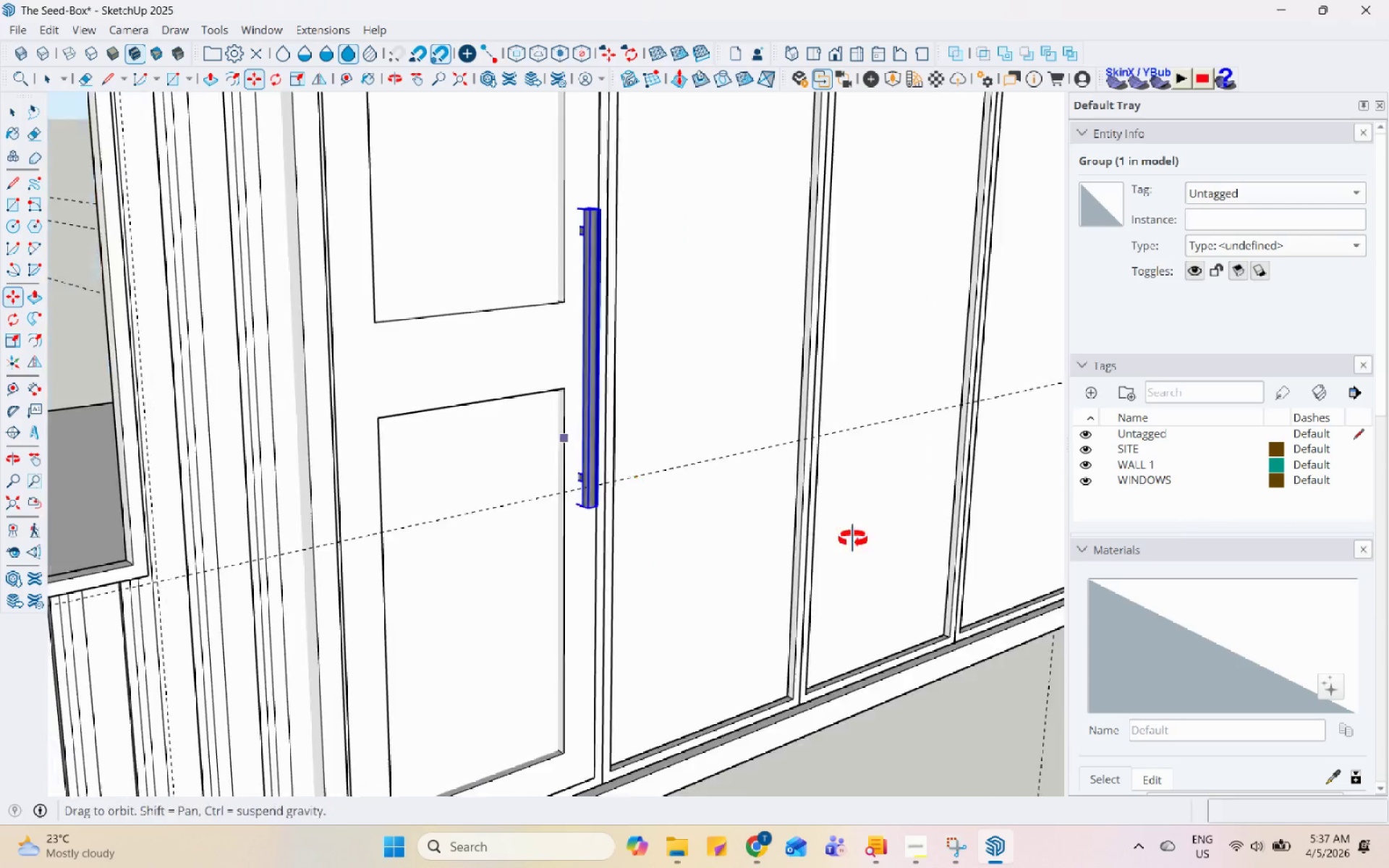 
key(Space)
 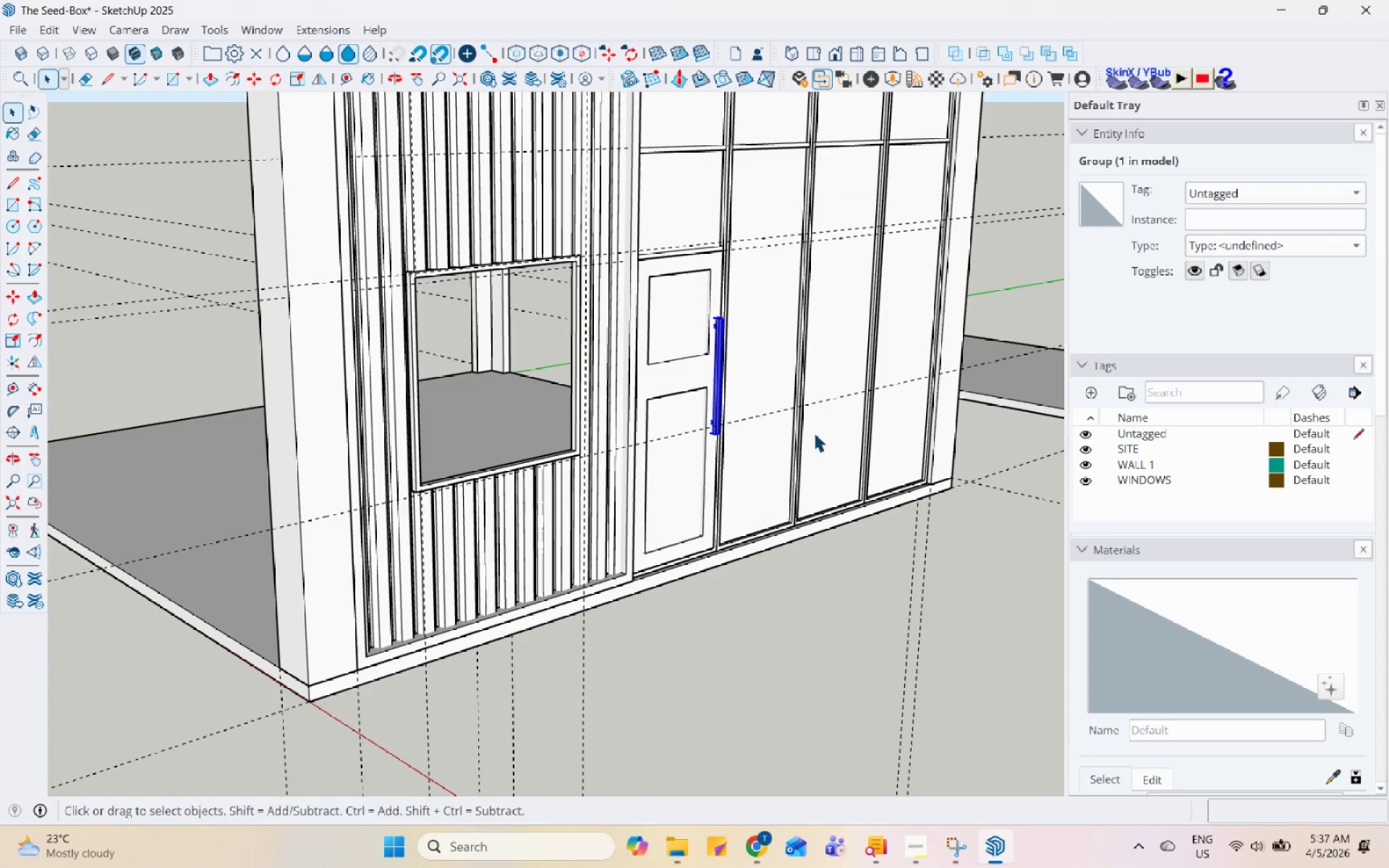 
left_click([864, 690])
 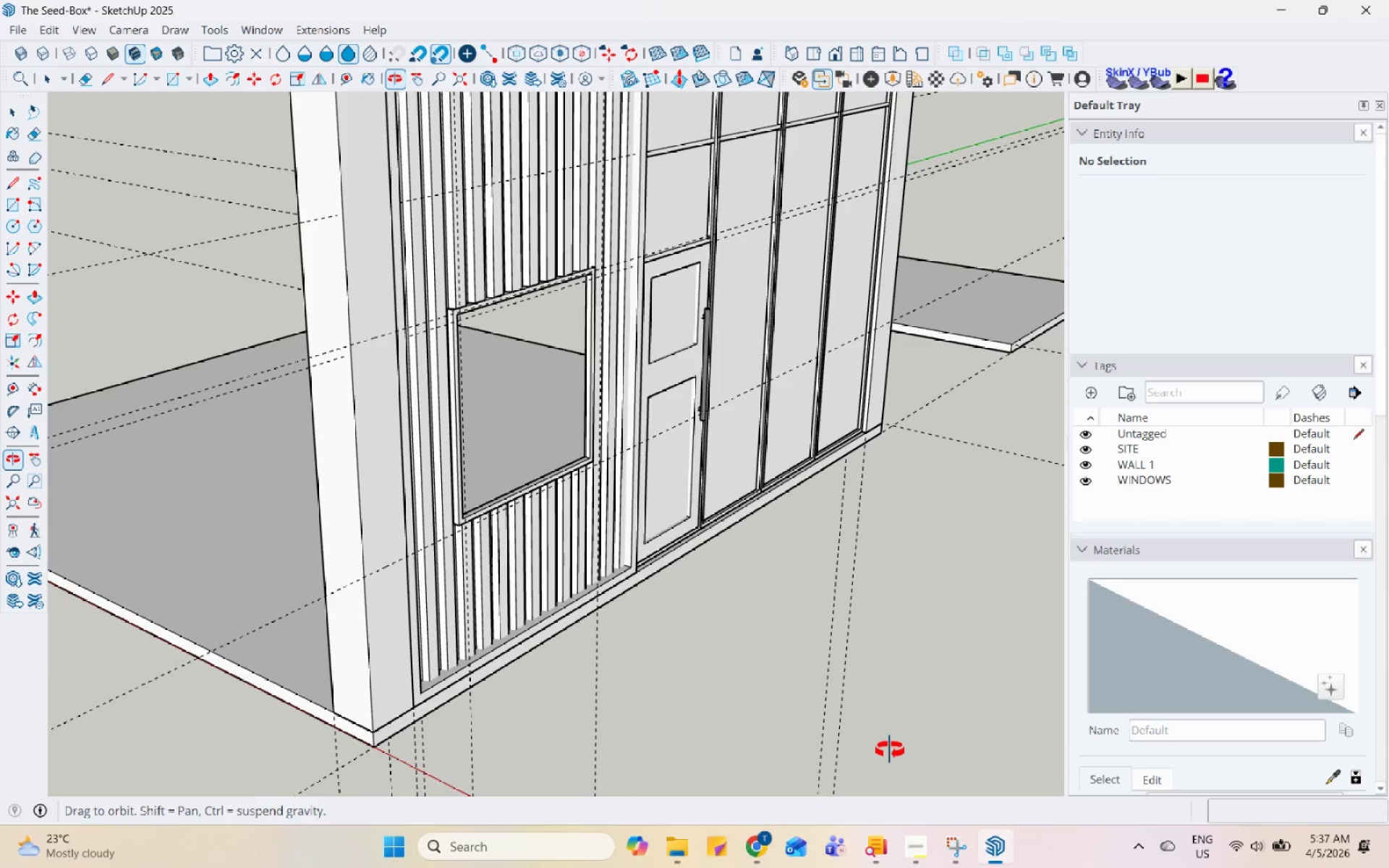 
scroll: coordinate [810, 409], scroll_direction: down, amount: 9.0
 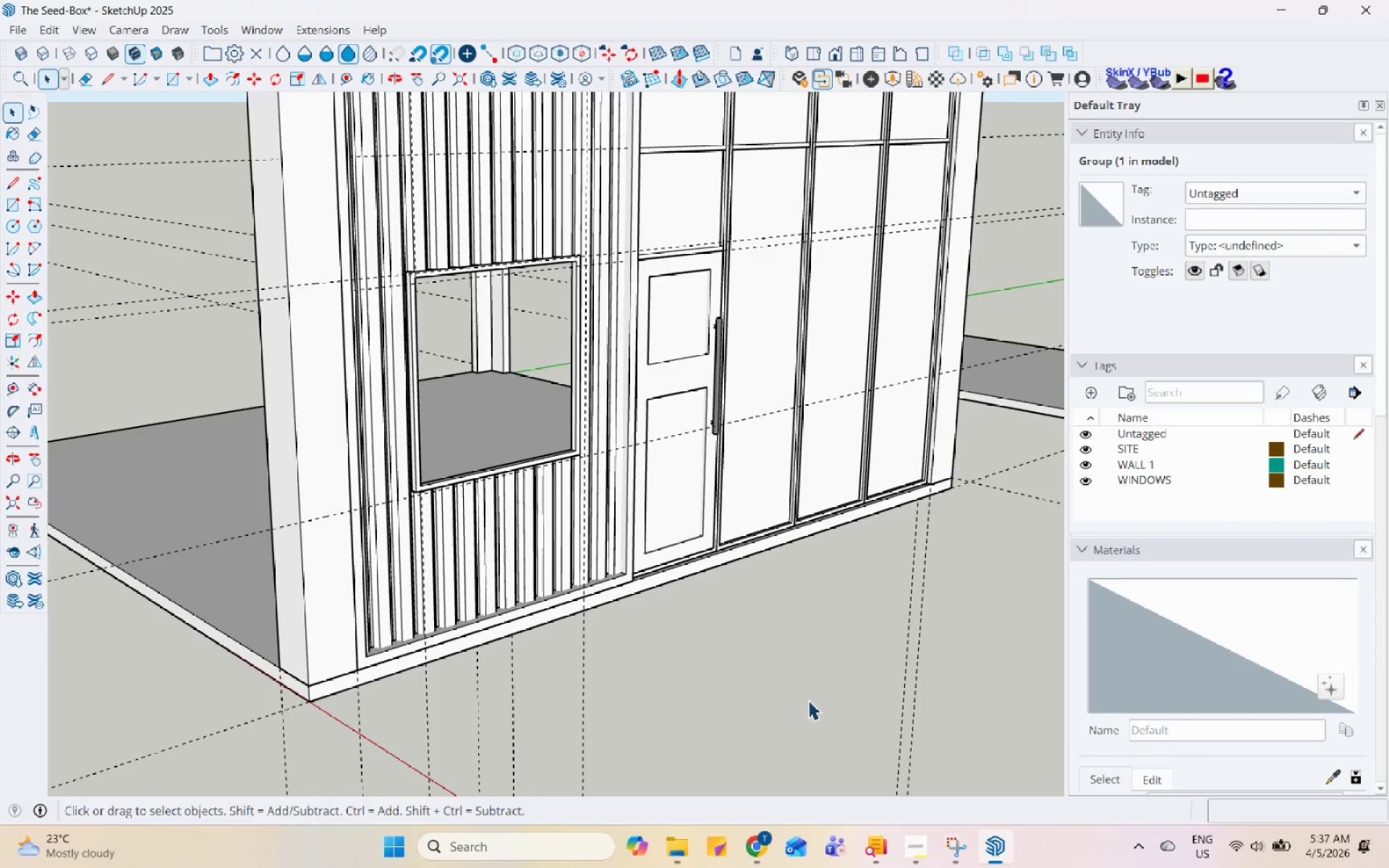 
scroll: coordinate [728, 354], scroll_direction: up, amount: 4.0
 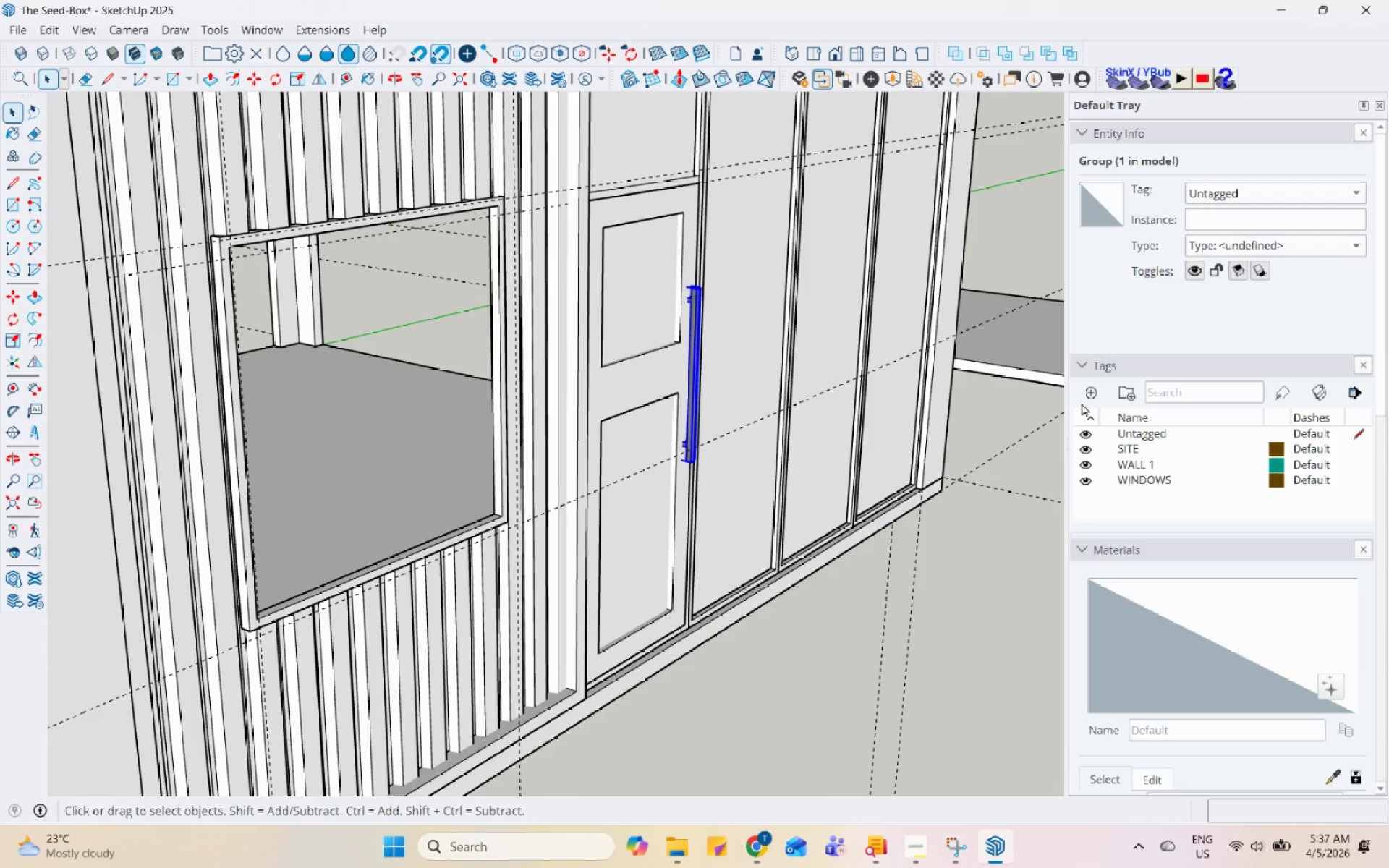 
hold_key(key=ControlLeft, duration=0.44)
left_click([637, 378])
 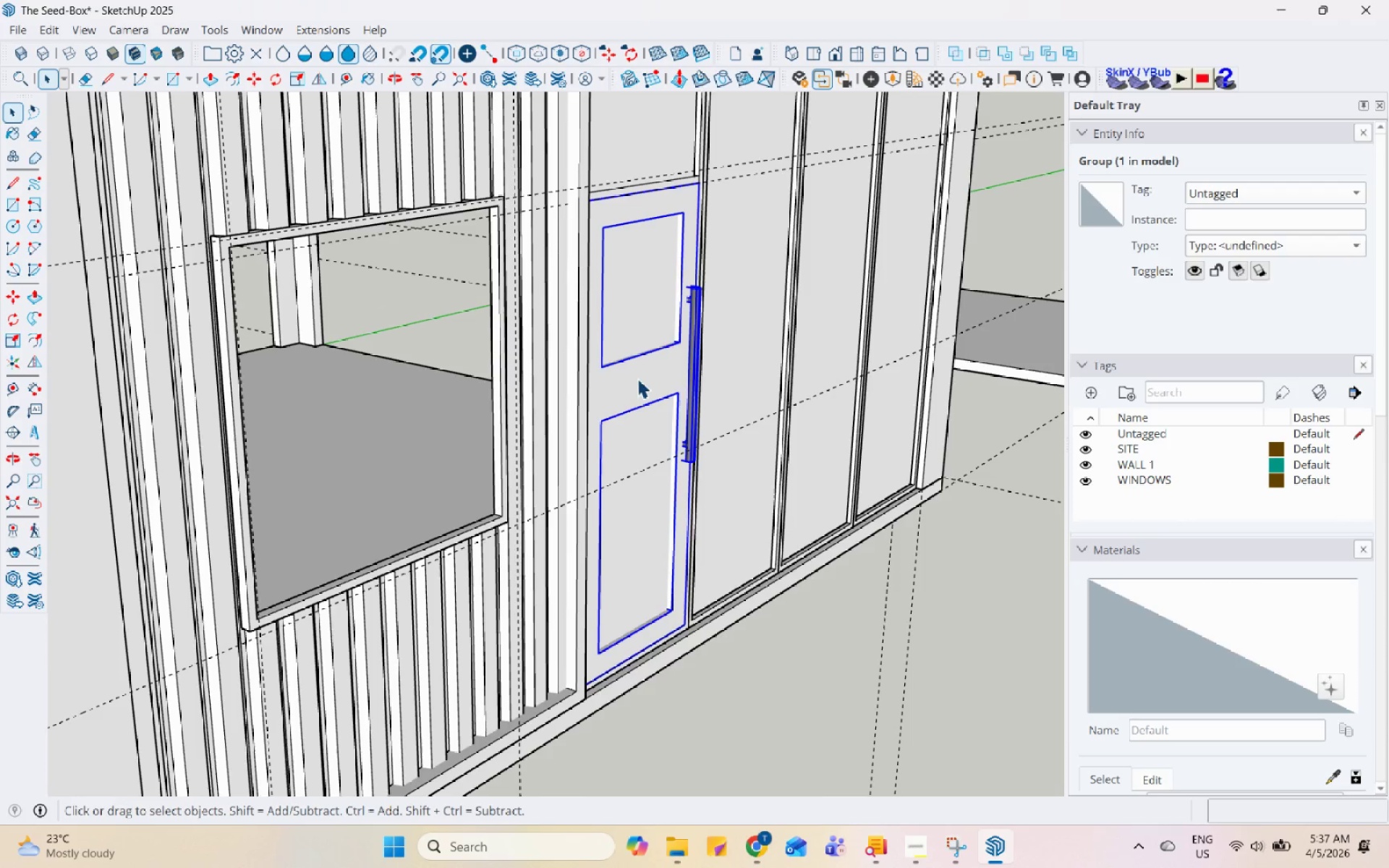 
right_click([637, 378])
 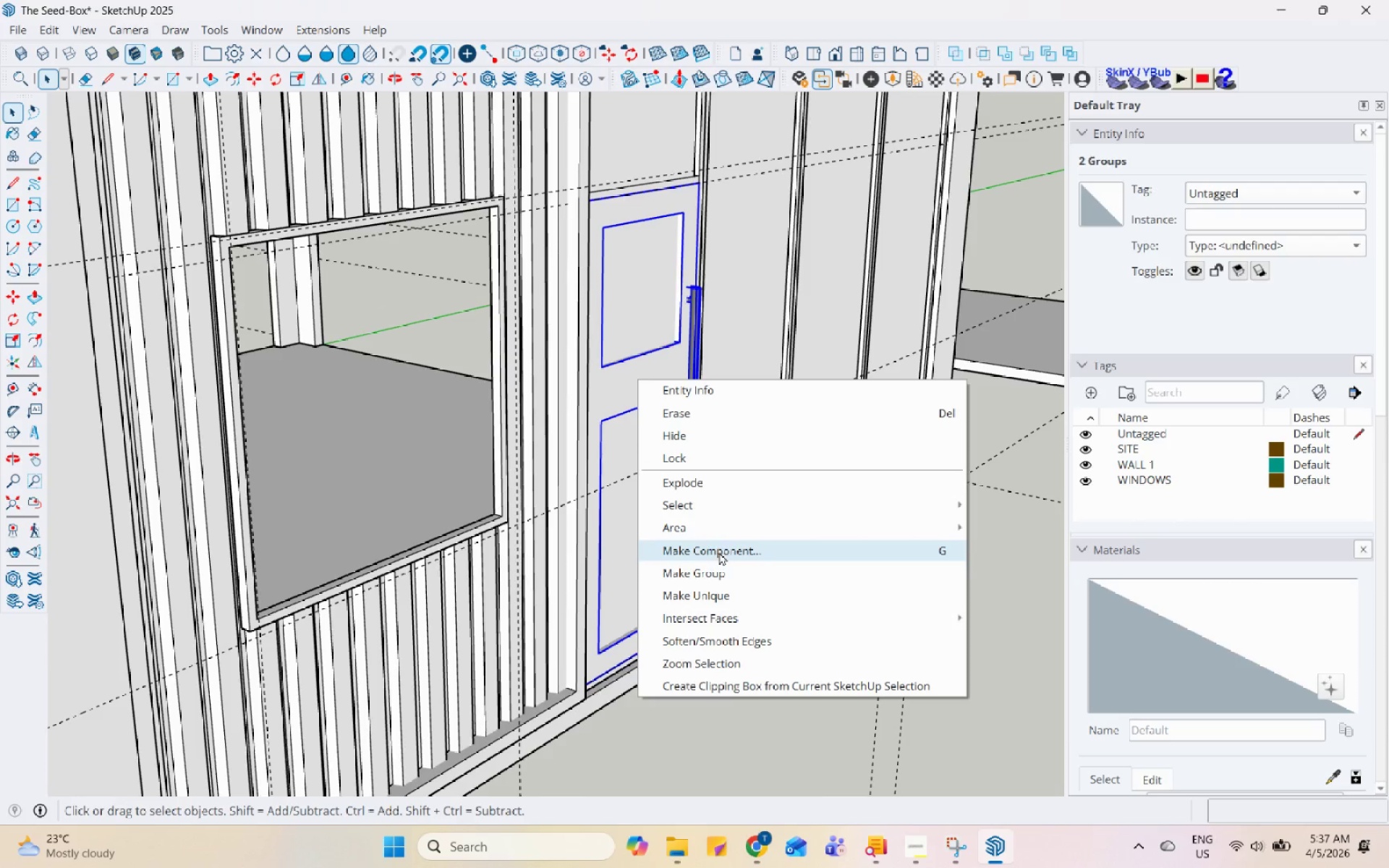 
left_click([719, 569])
 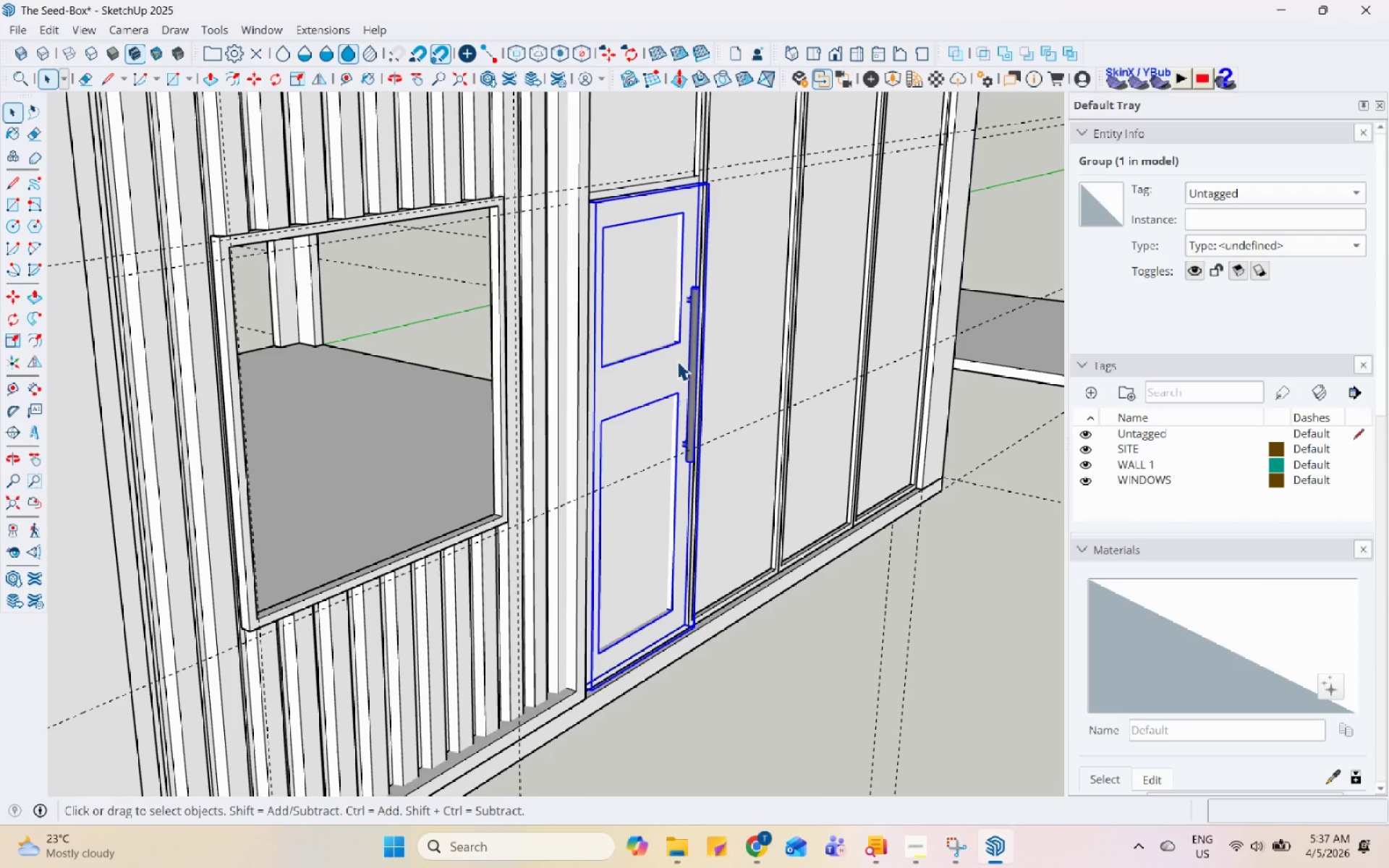 
right_click([683, 356])
 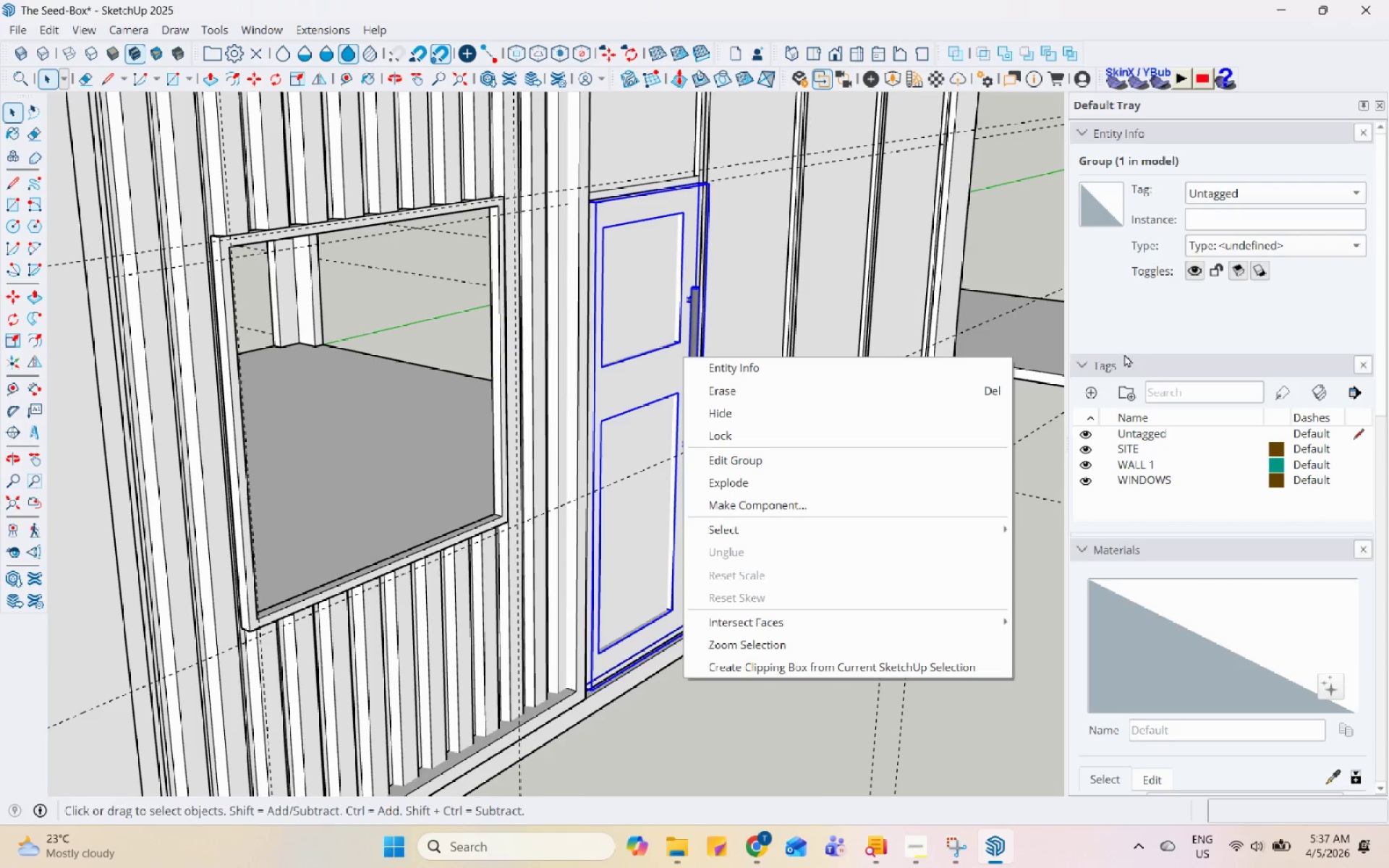 
left_click([1087, 388])
 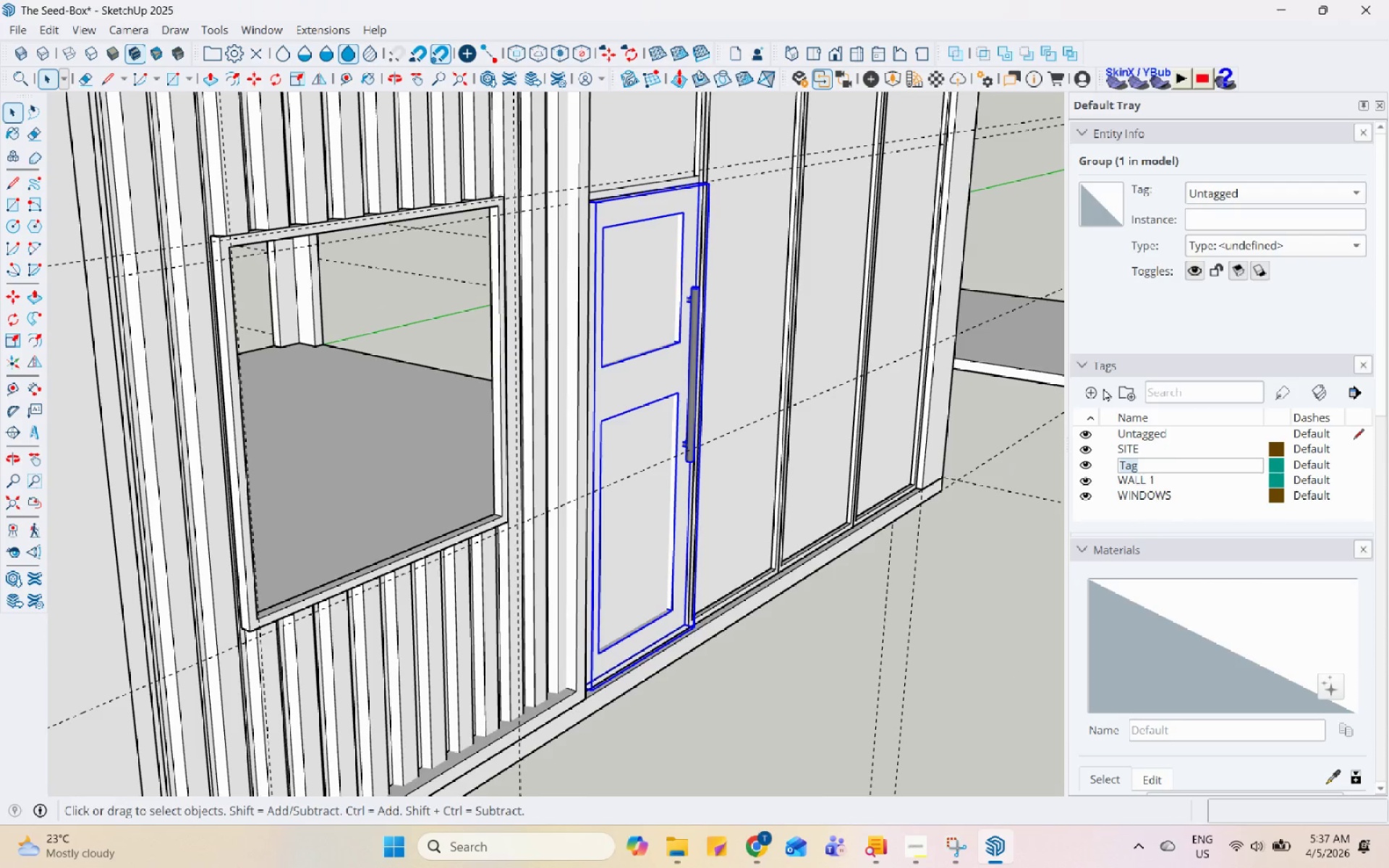 
type(DOOR)
 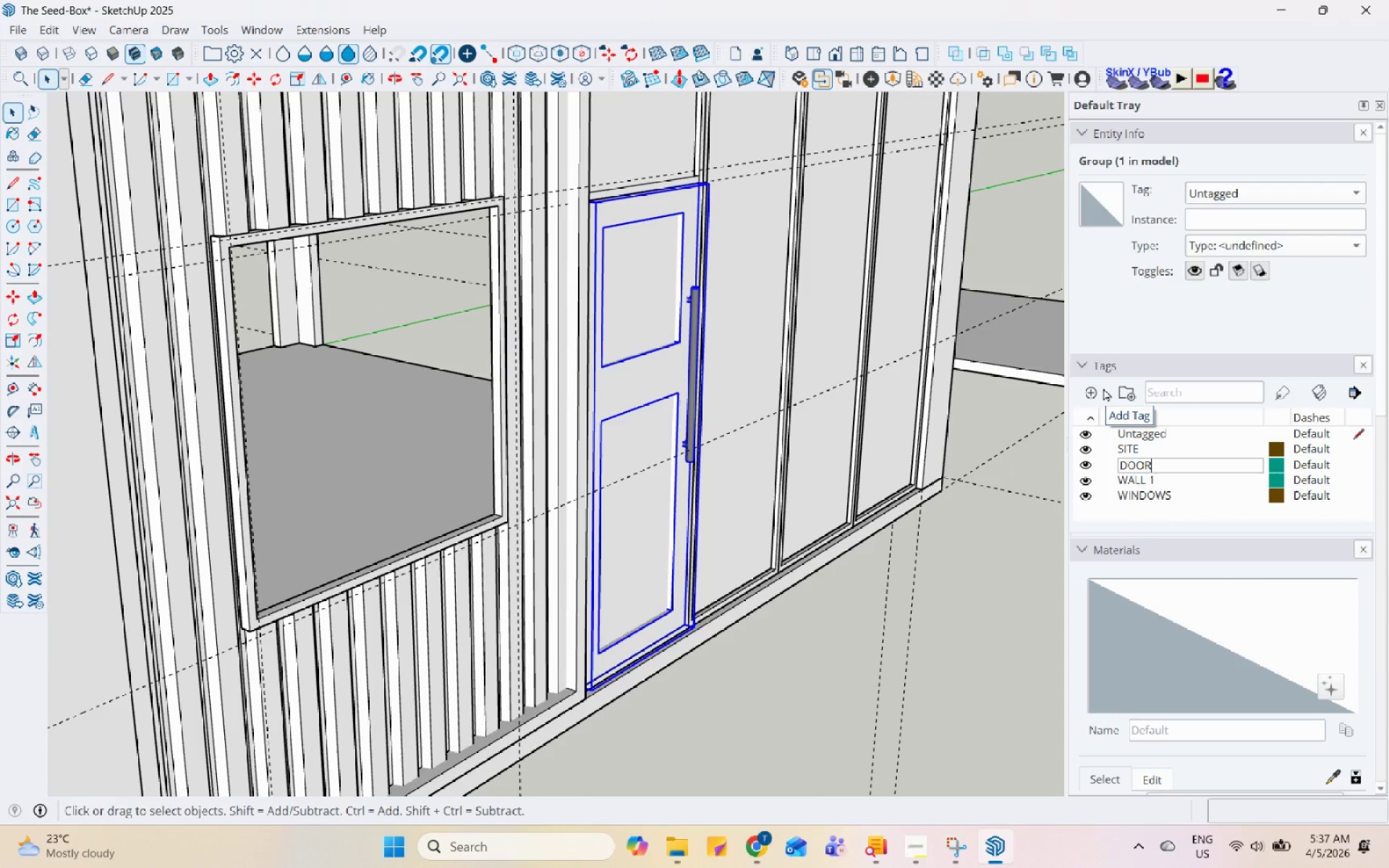 
key(Enter)
 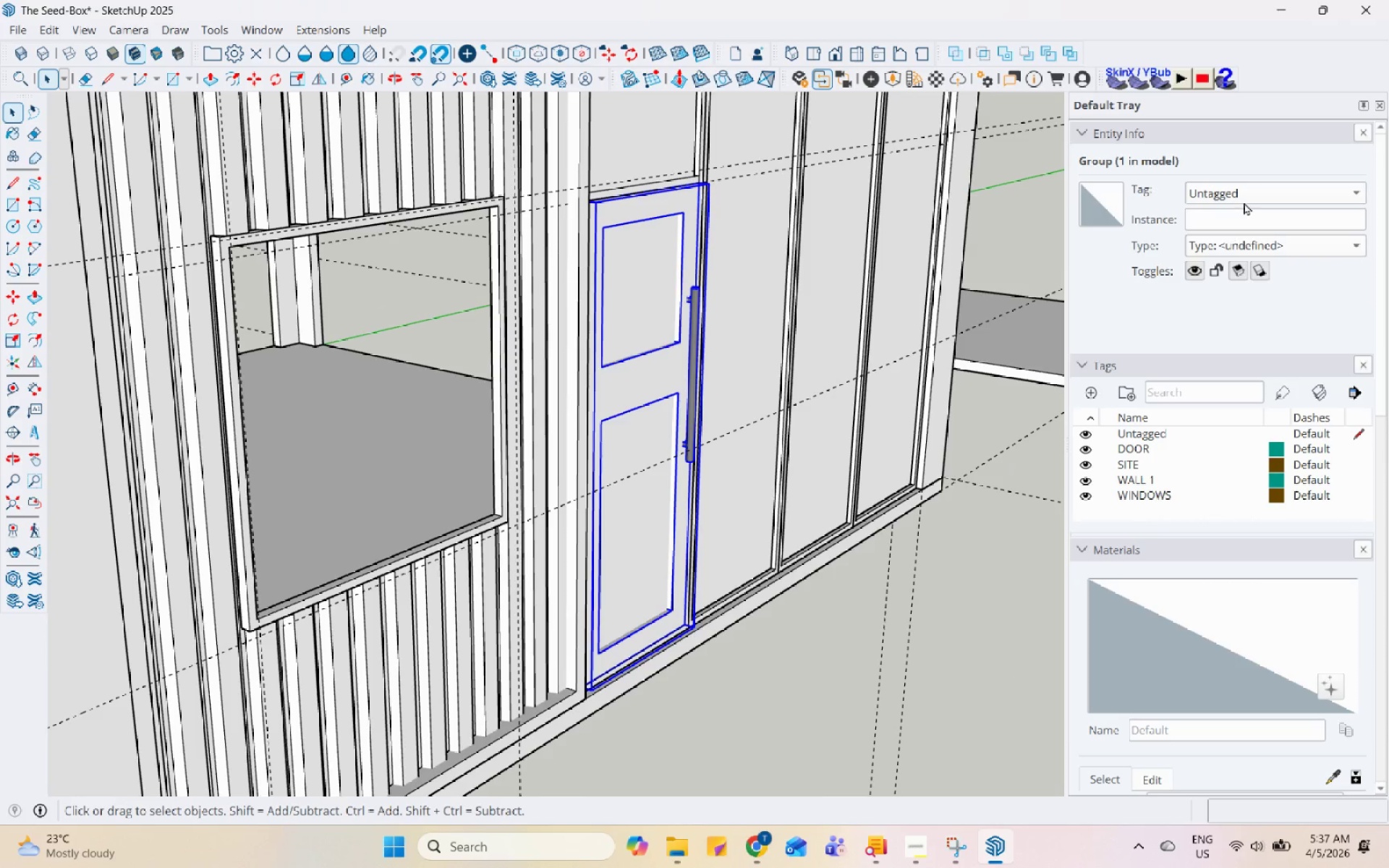 
left_click([1263, 182])
 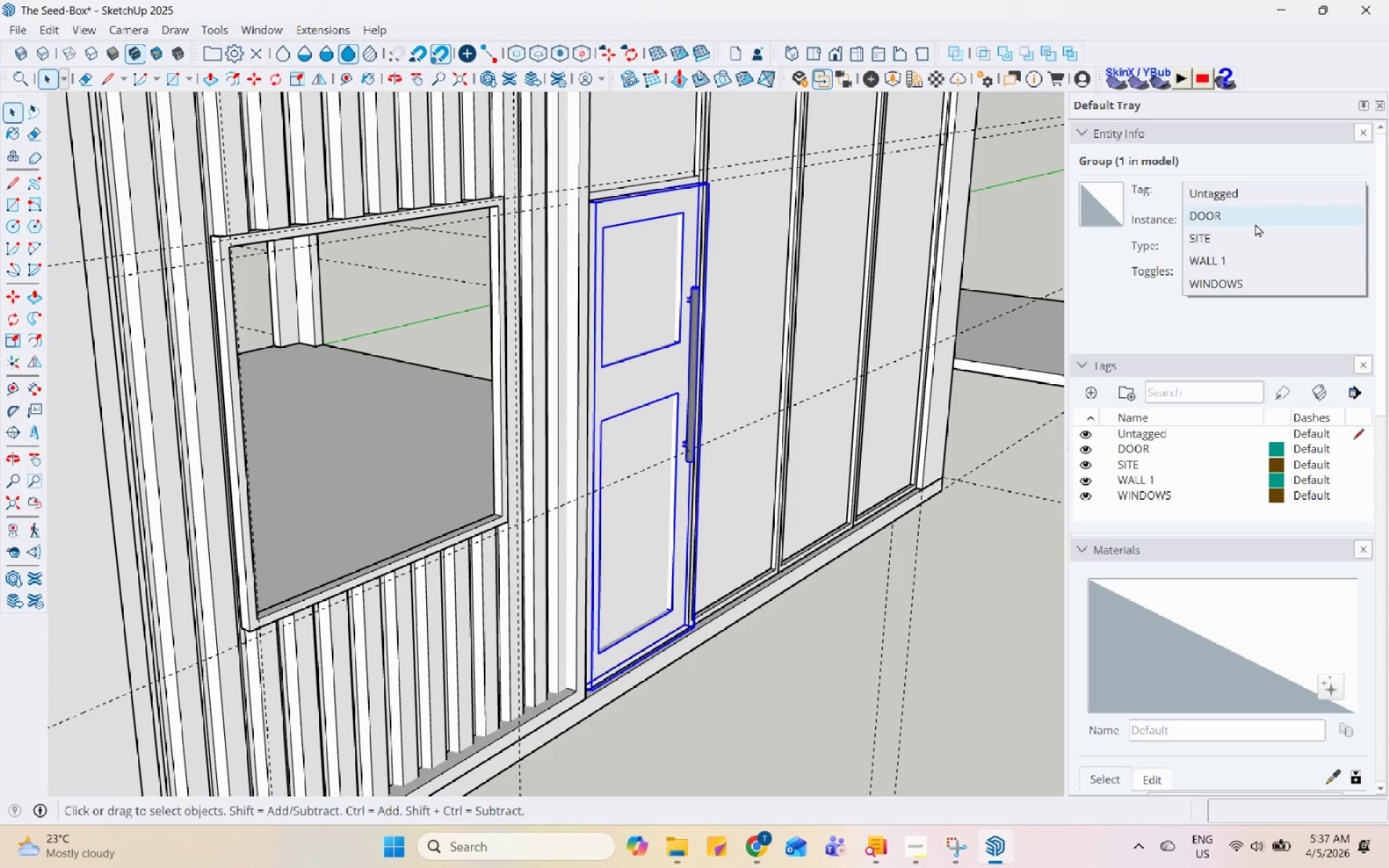 
left_click([1255, 226])
 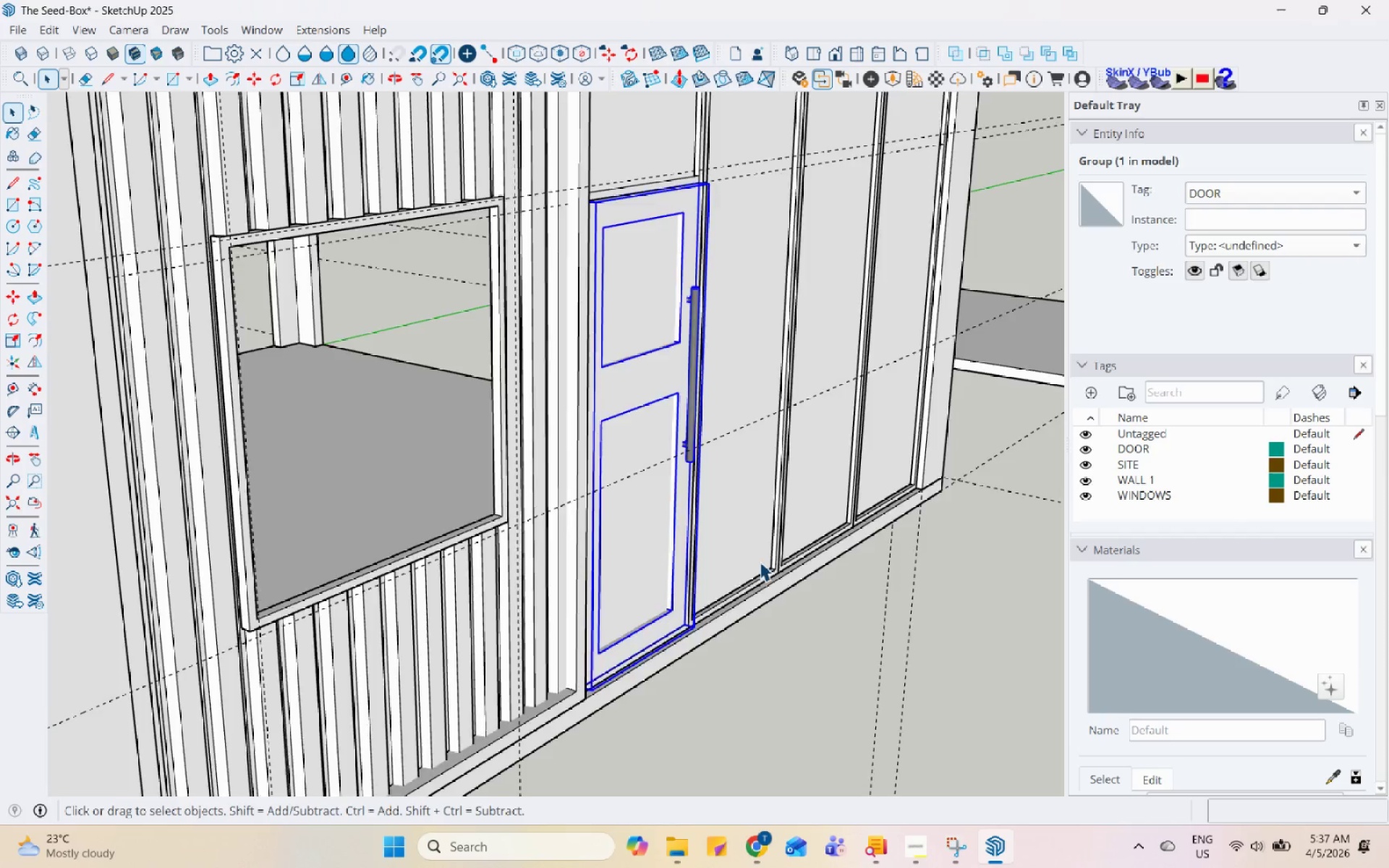 
scroll: coordinate [555, 529], scroll_direction: down, amount: 7.0
 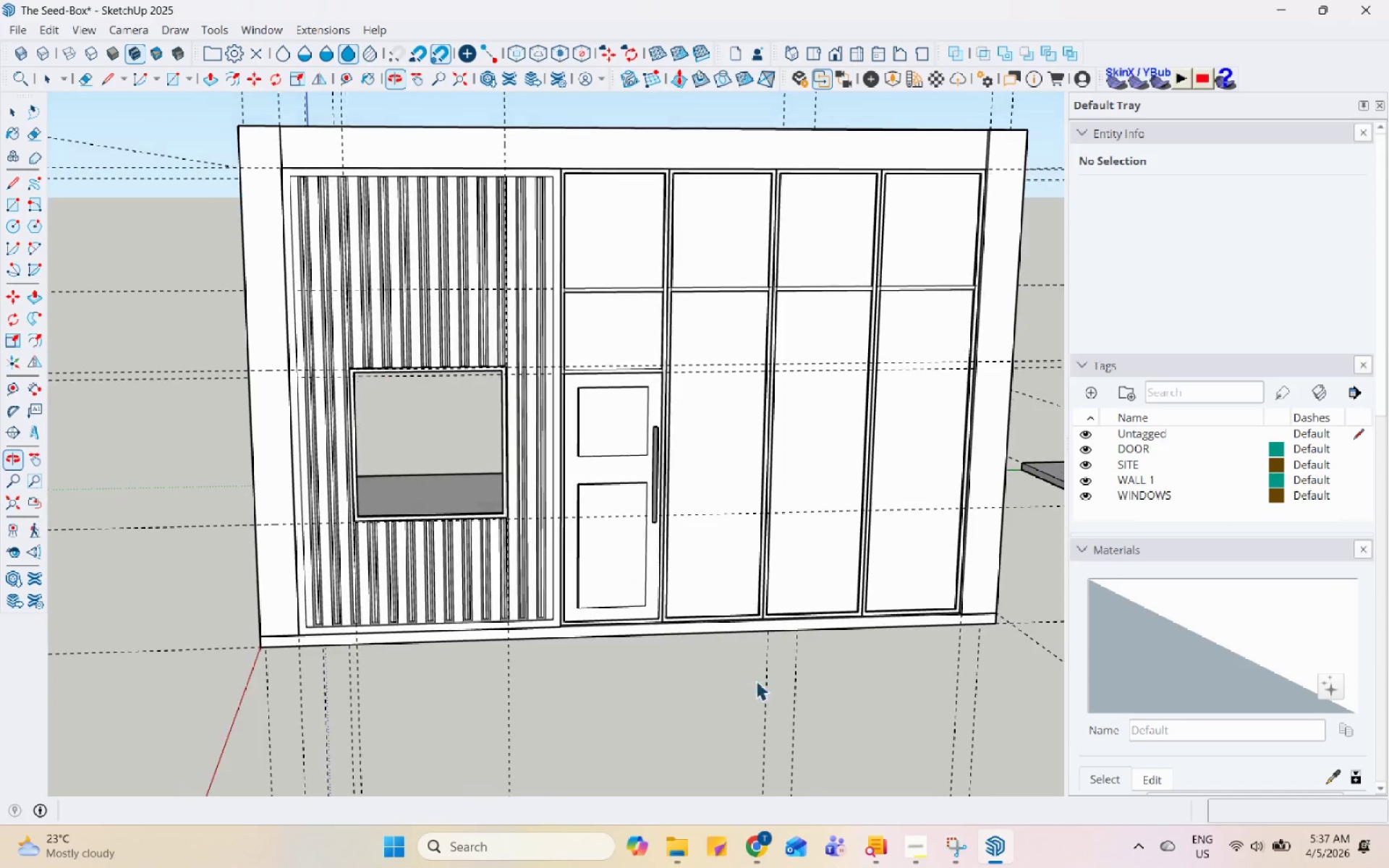 
scroll: coordinate [659, 443], scroll_direction: up, amount: 4.0
 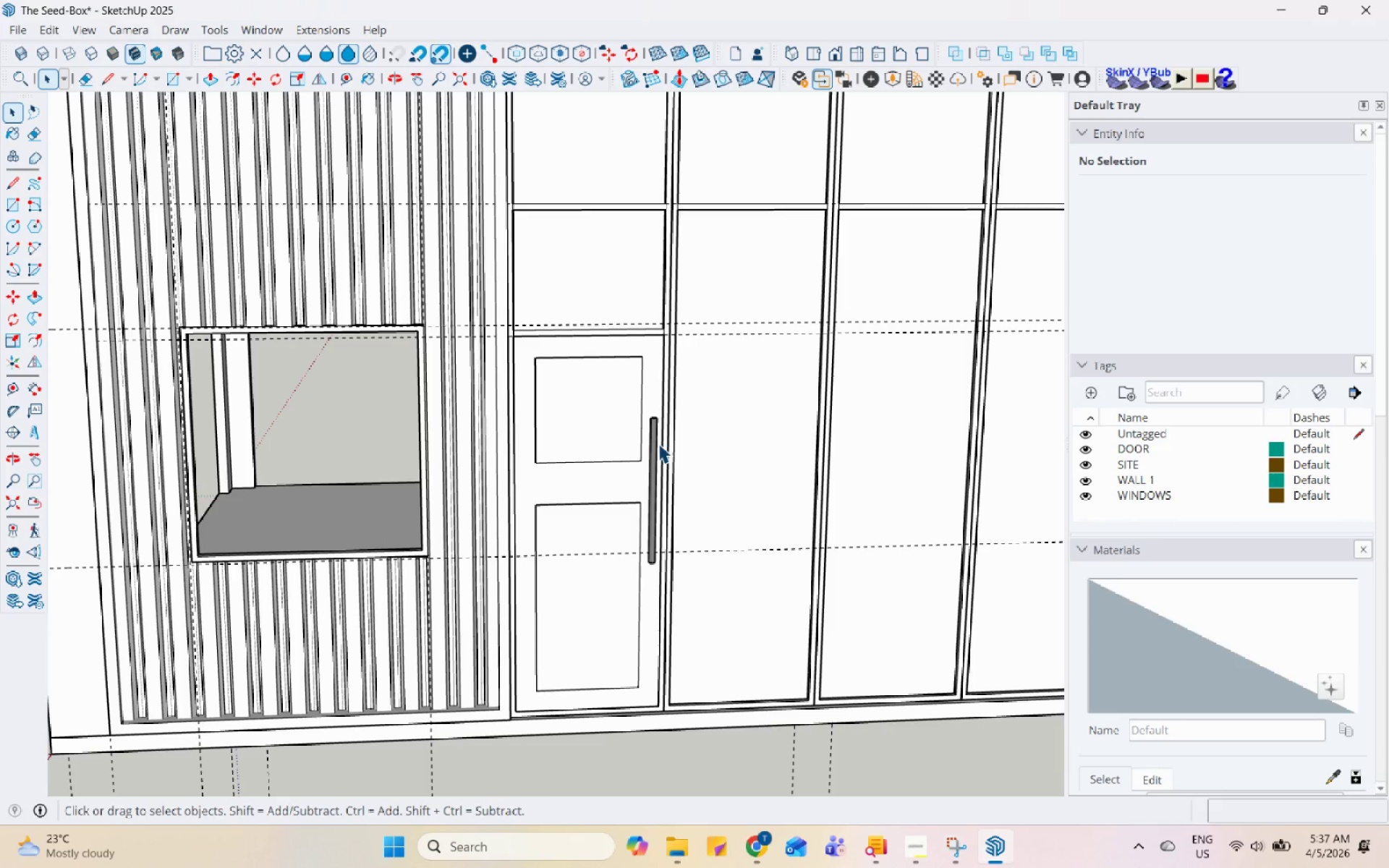 
wait(9.84)
 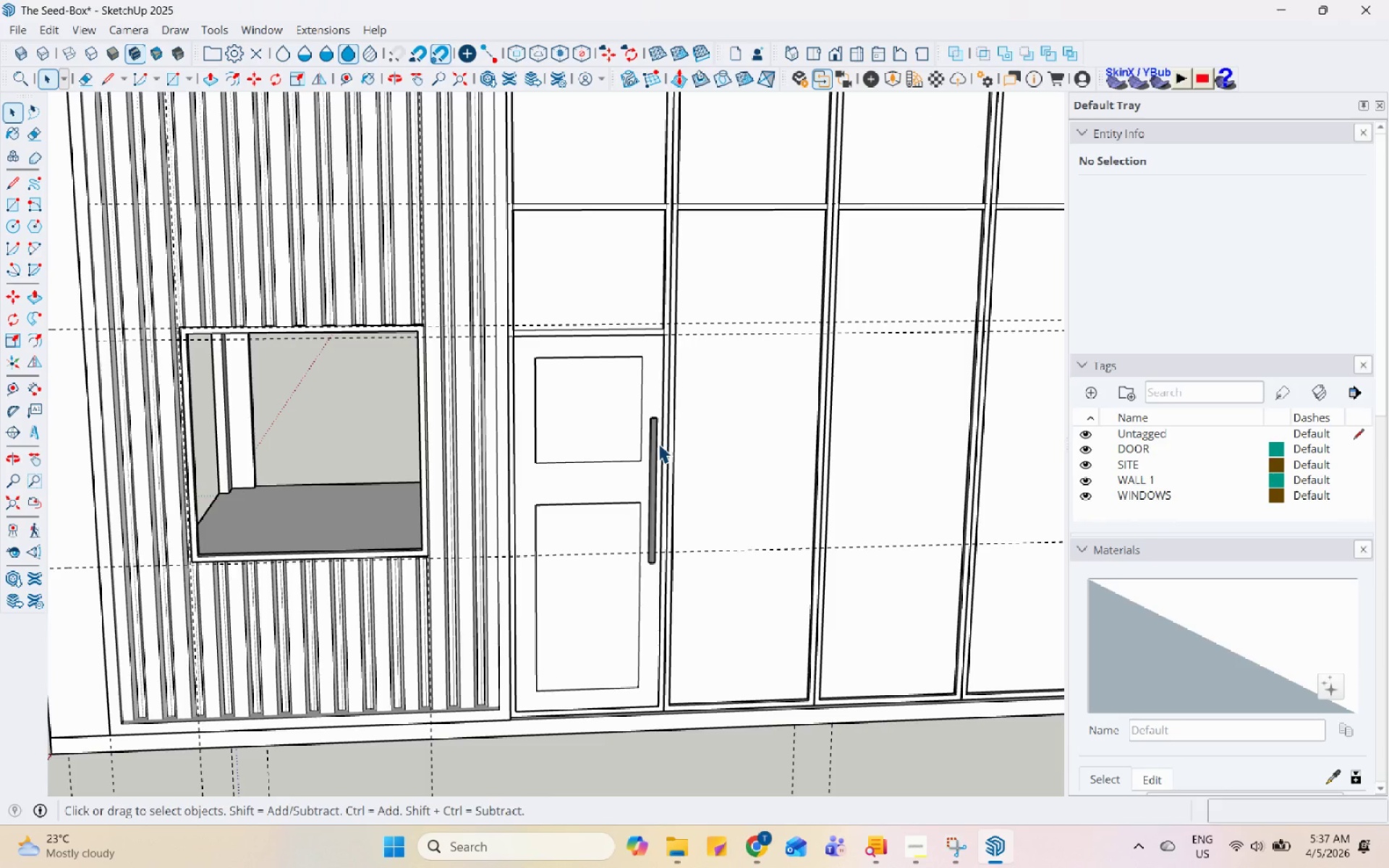 
scroll: coordinate [422, 626], scroll_direction: down, amount: 9.0
 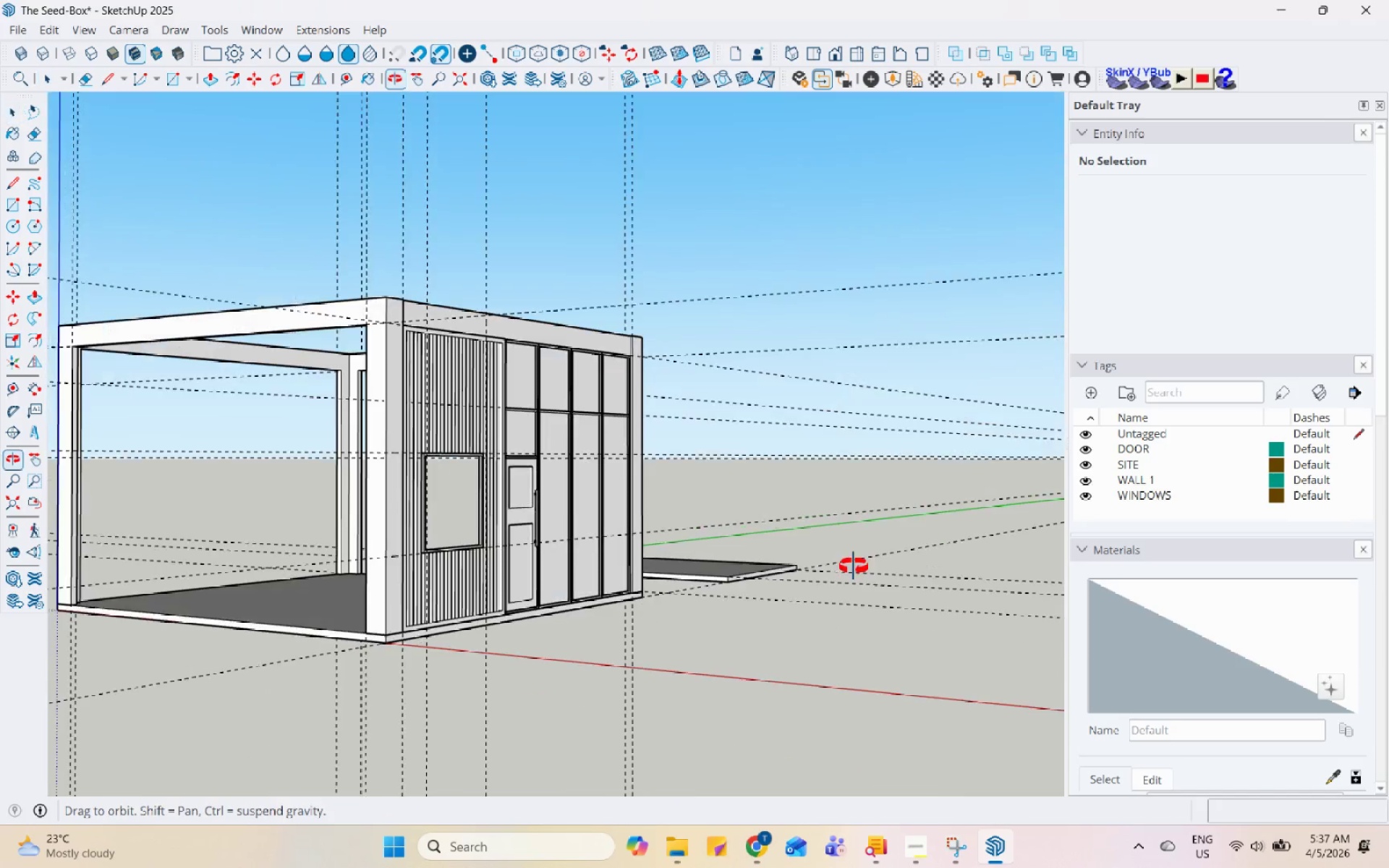 
scroll: coordinate [523, 401], scroll_direction: up, amount: 3.0
 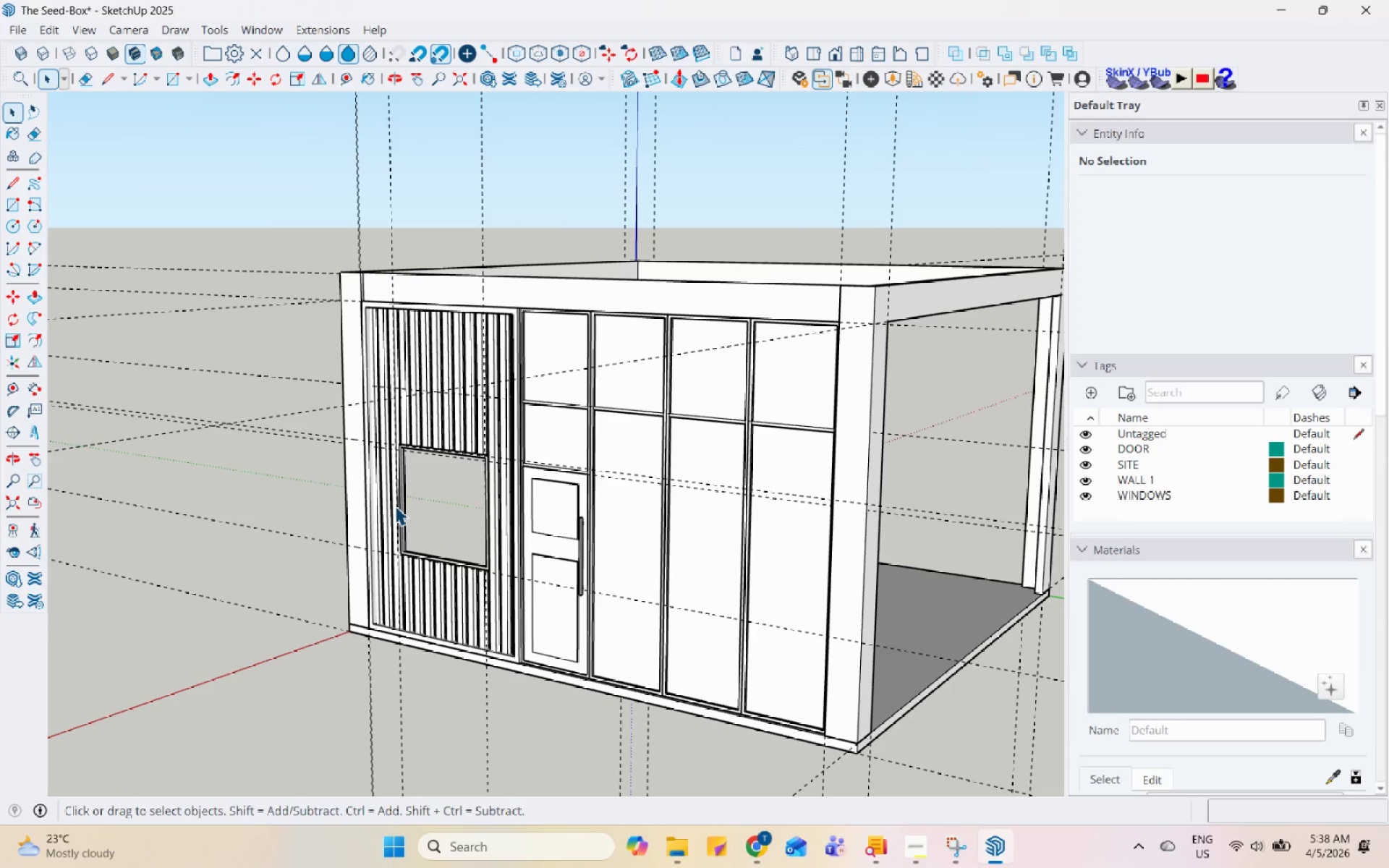 
scroll: coordinate [400, 508], scroll_direction: down, amount: 7.0
 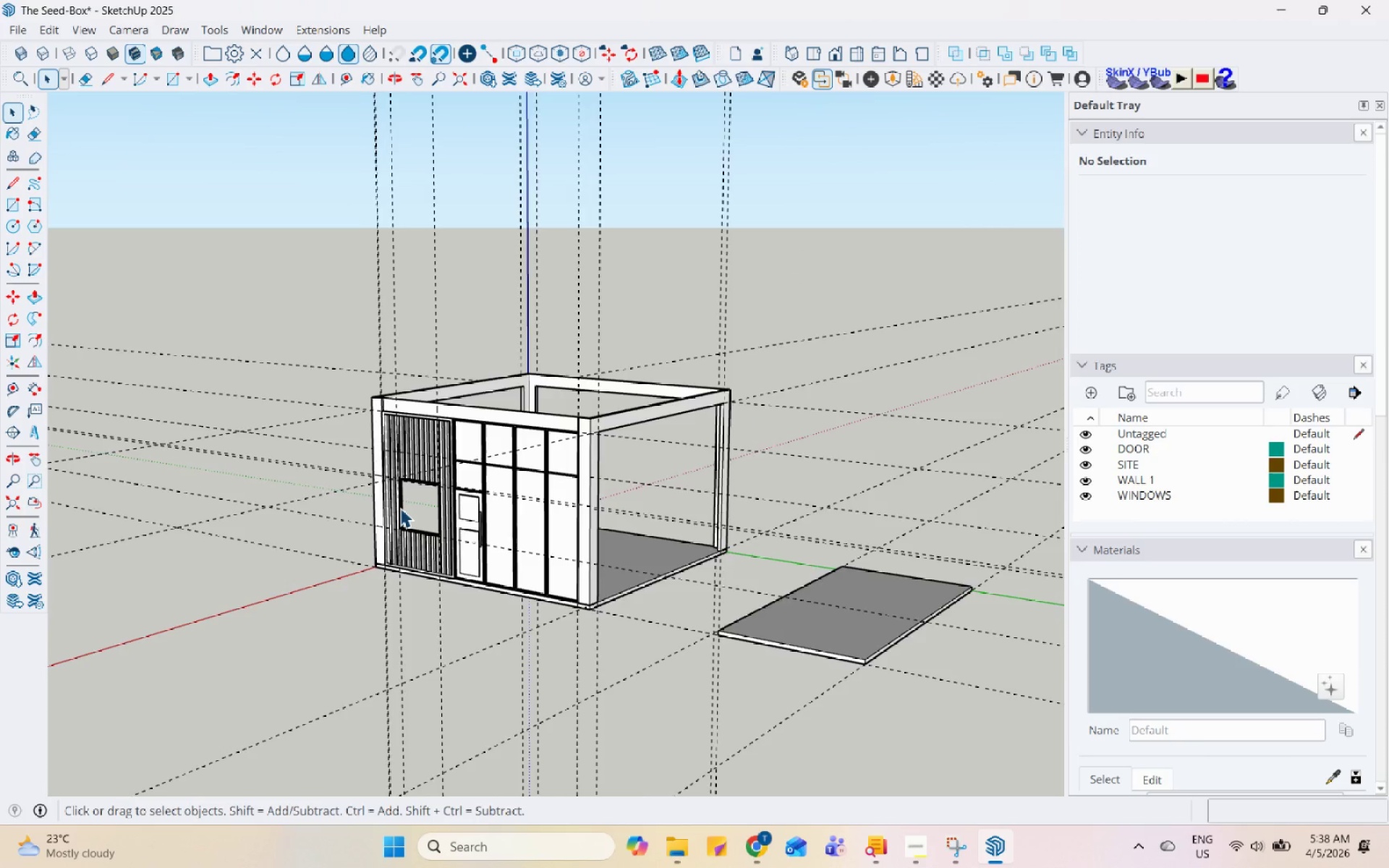 
left_click([510, 487])
 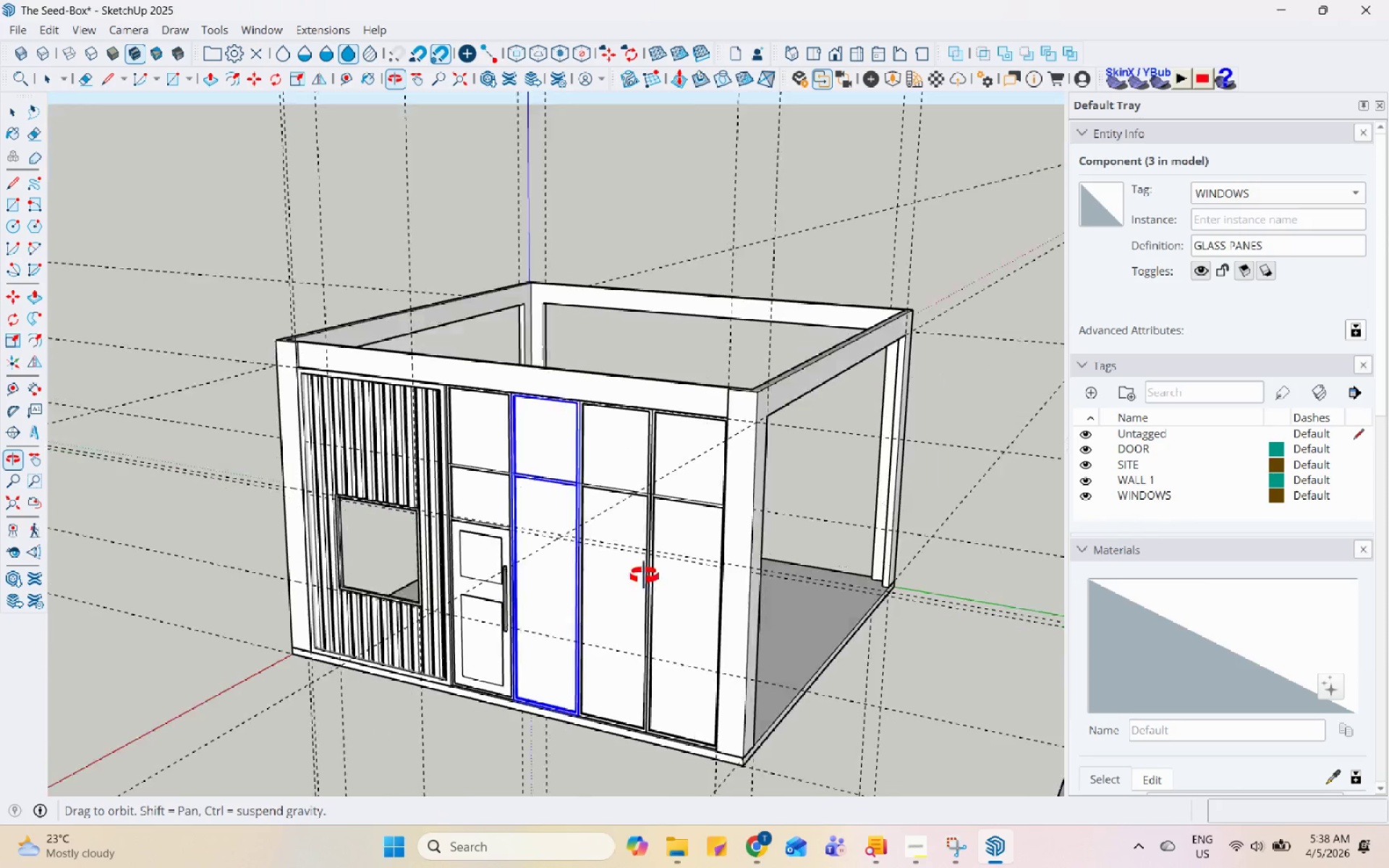 
scroll: coordinate [615, 707], scroll_direction: up, amount: 17.0
 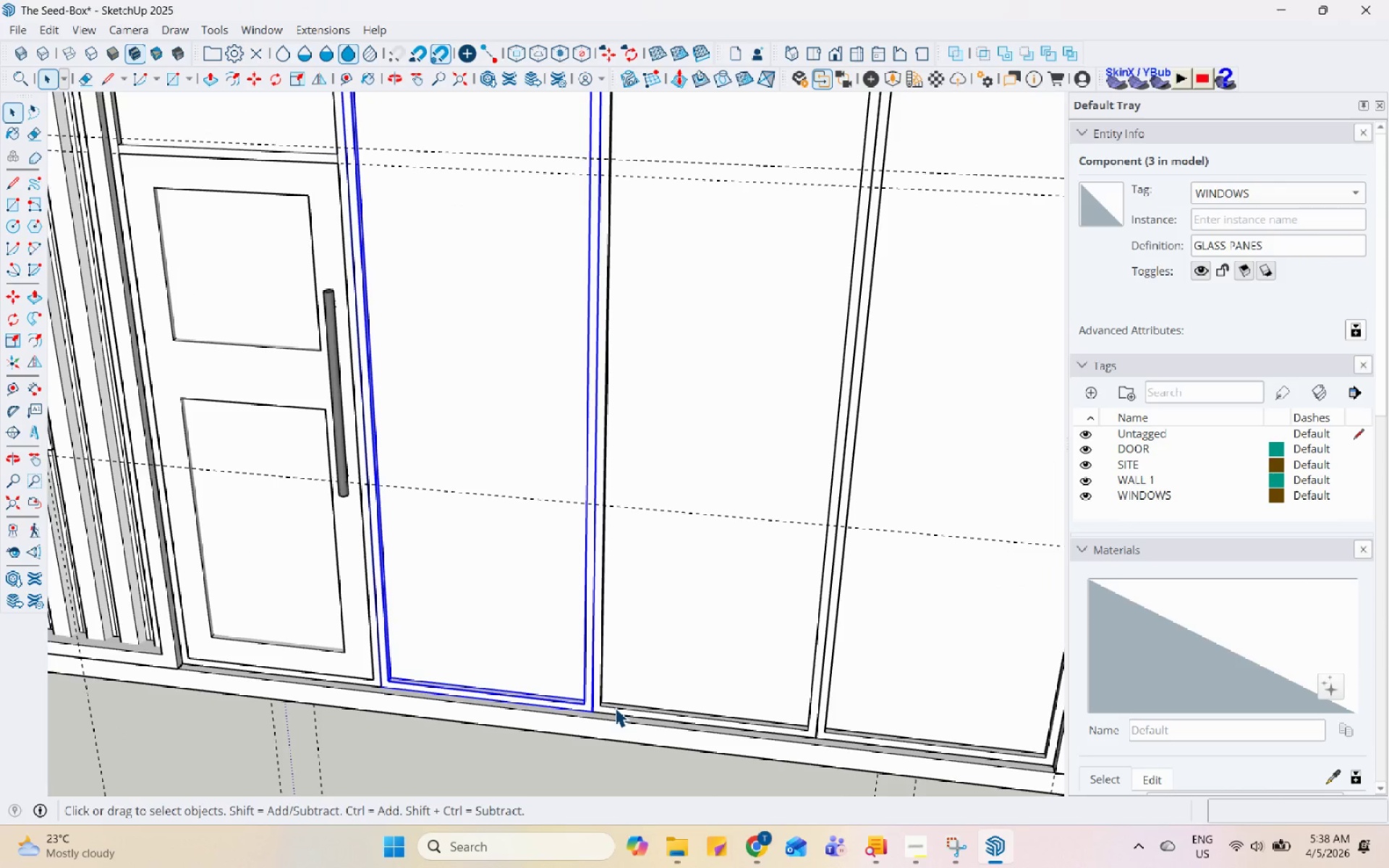 
key(M)
 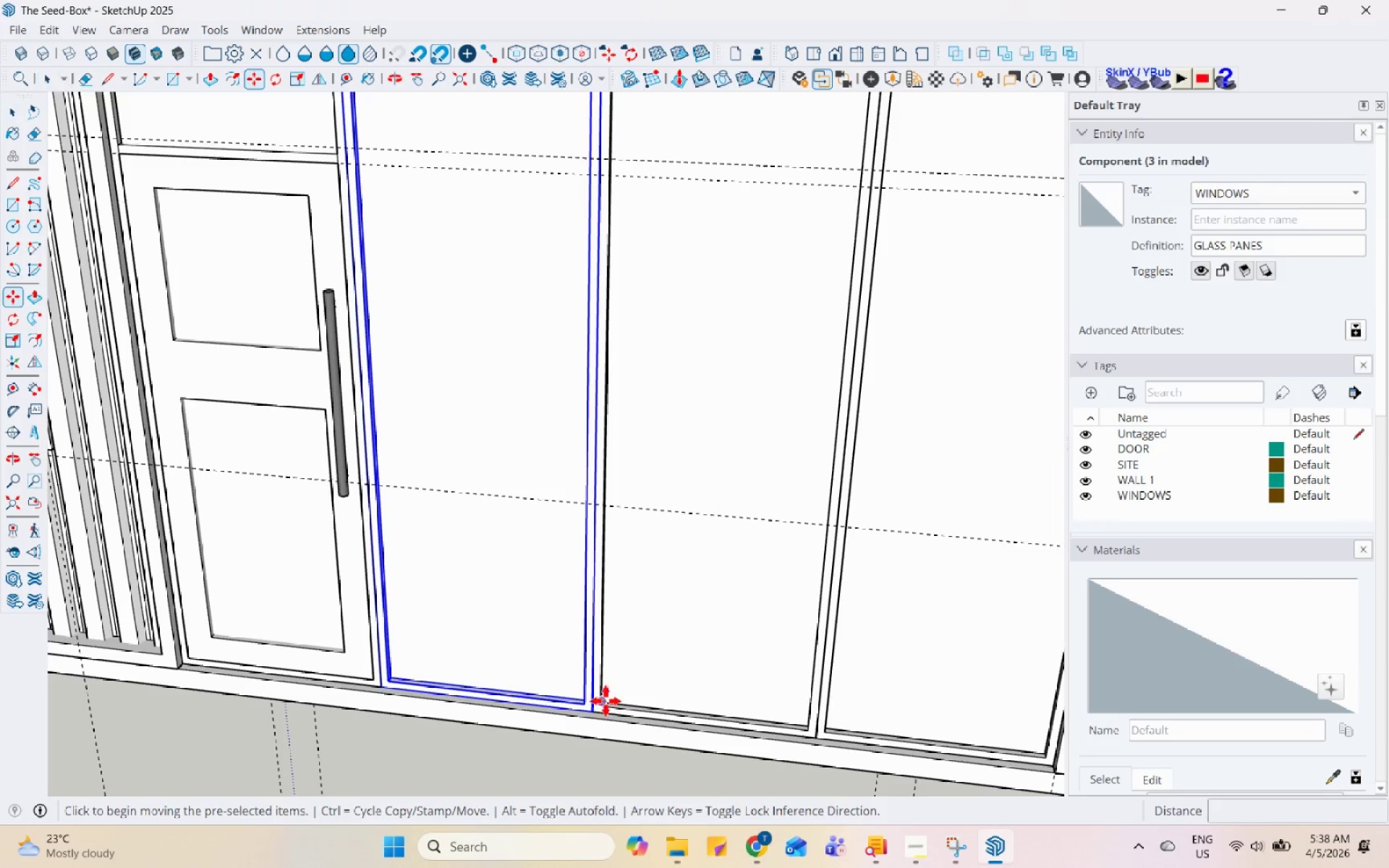 
scroll: coordinate [601, 704], scroll_direction: up, amount: 4.0
 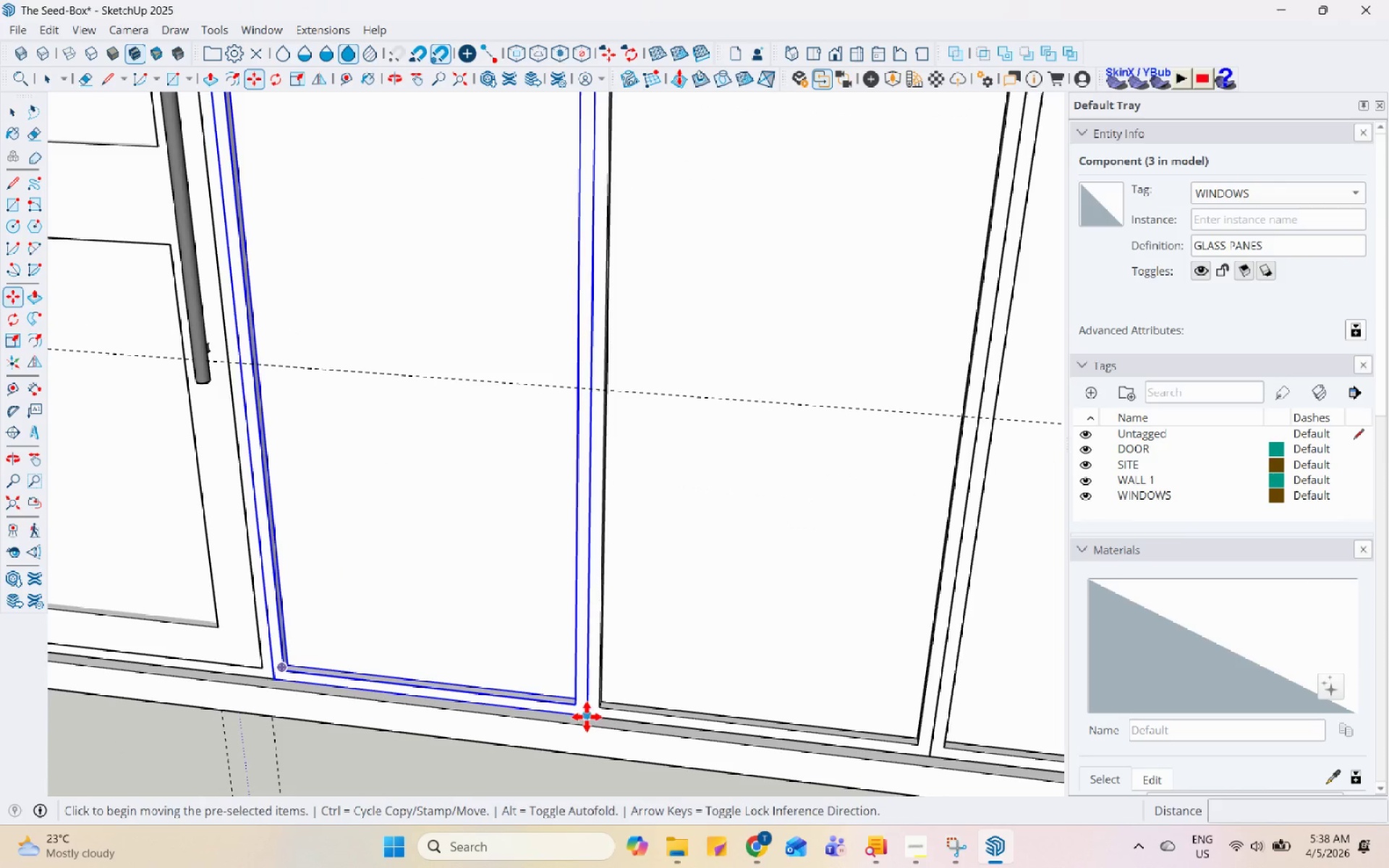 
key(Control+ControlLeft)
 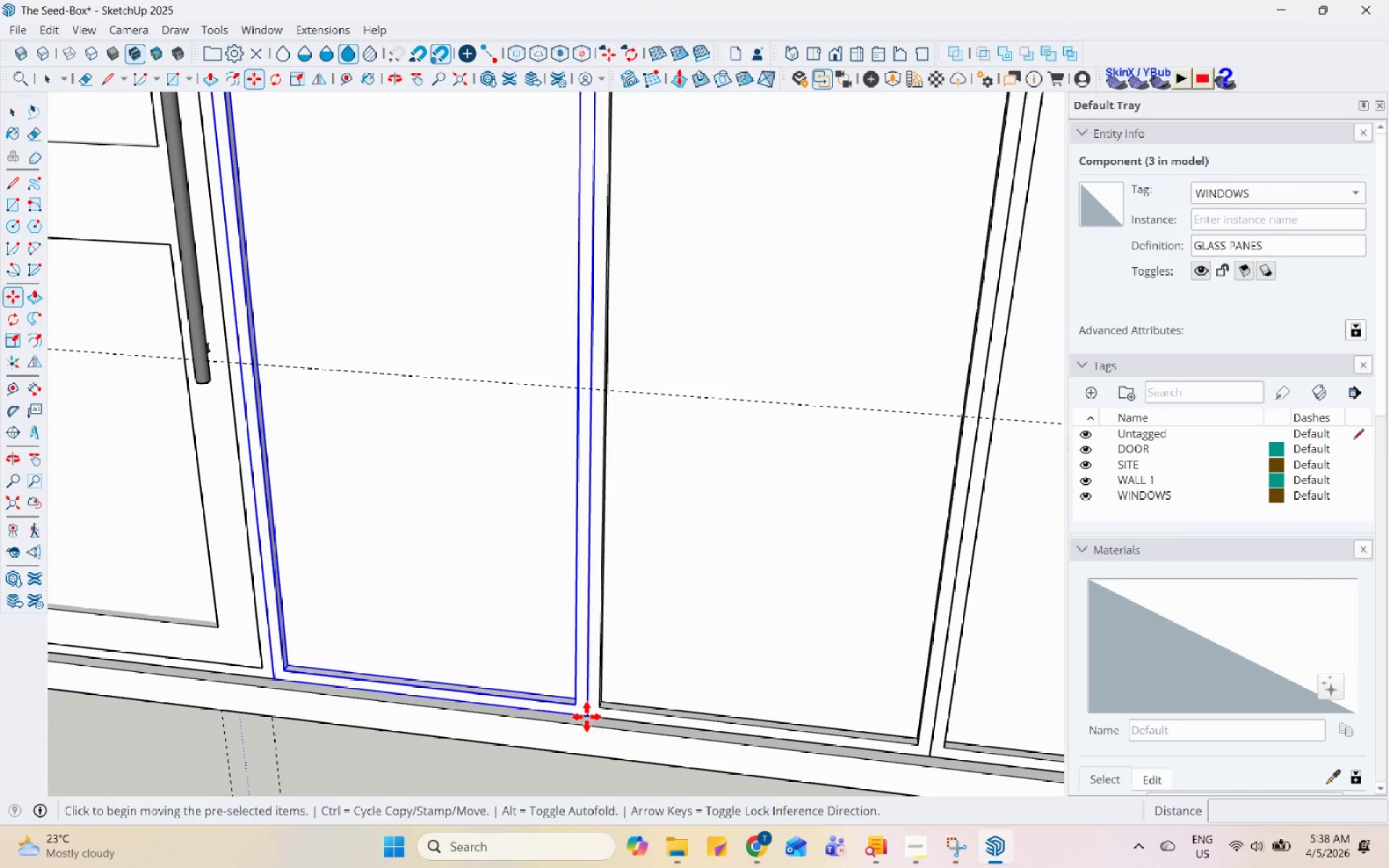 
left_click_drag(start_coordinate=[587, 717], to_coordinate=[587, 713])
 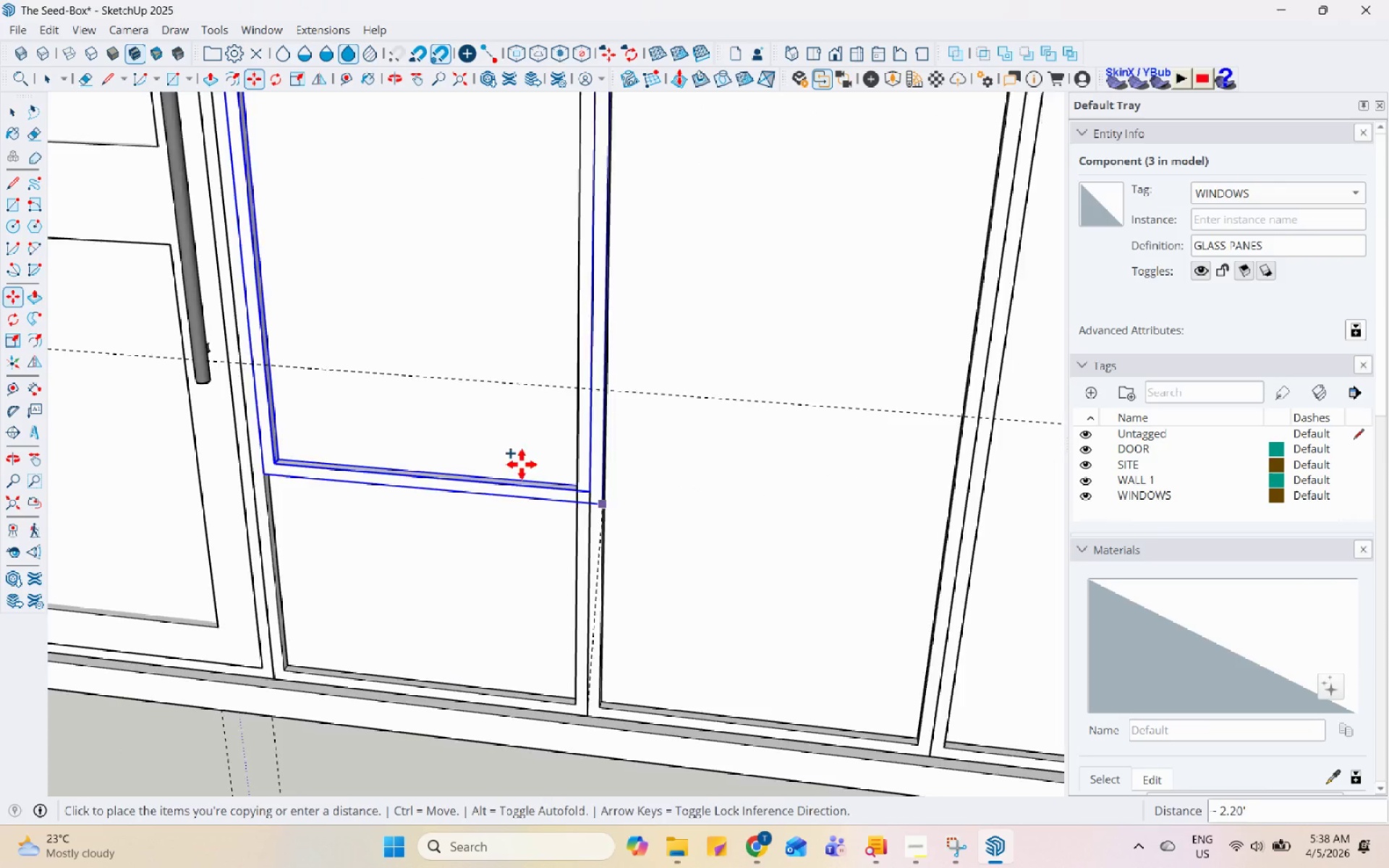 
scroll: coordinate [475, 502], scroll_direction: down, amount: 15.0
 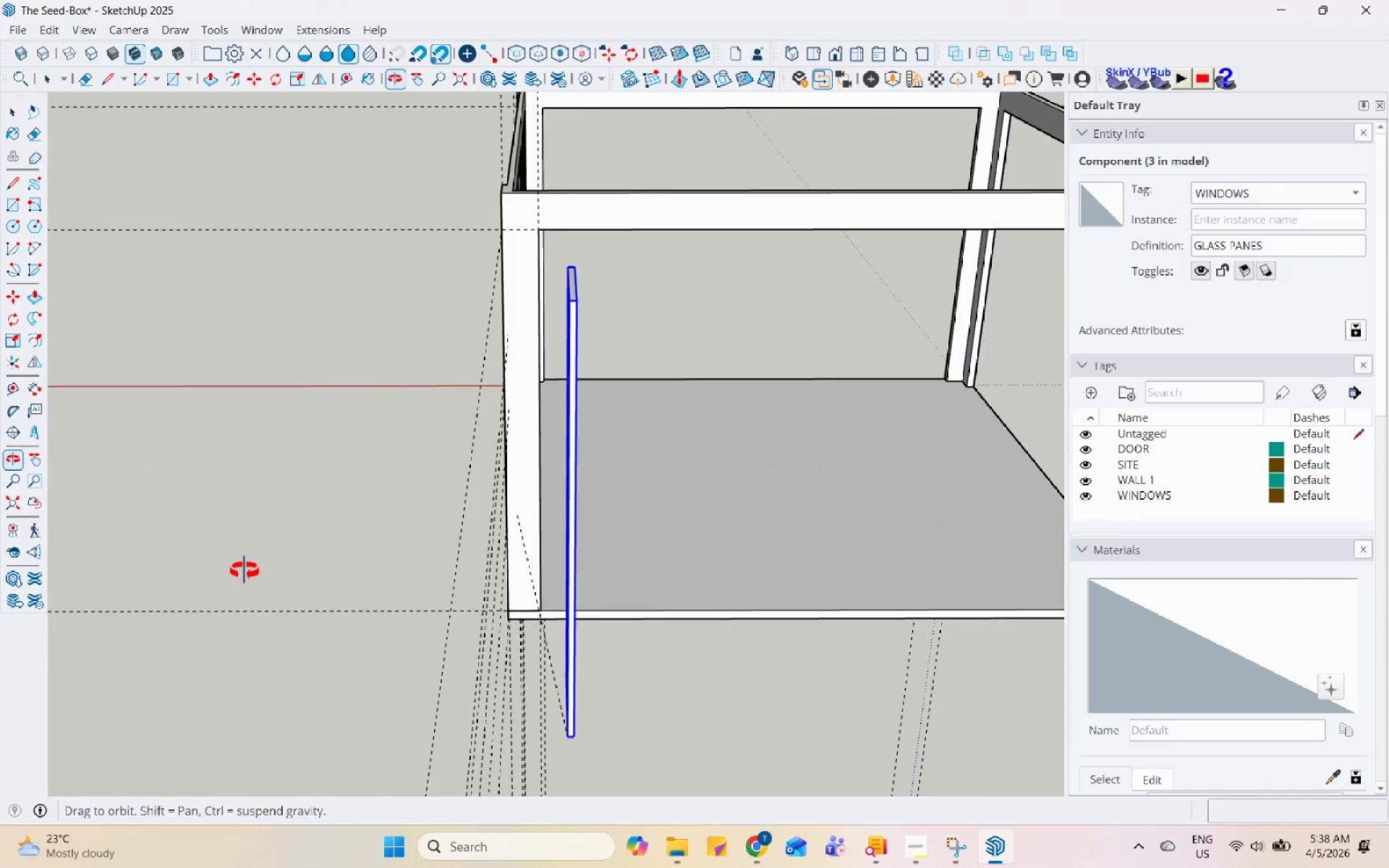 
scroll: coordinate [636, 602], scroll_direction: up, amount: 8.0
 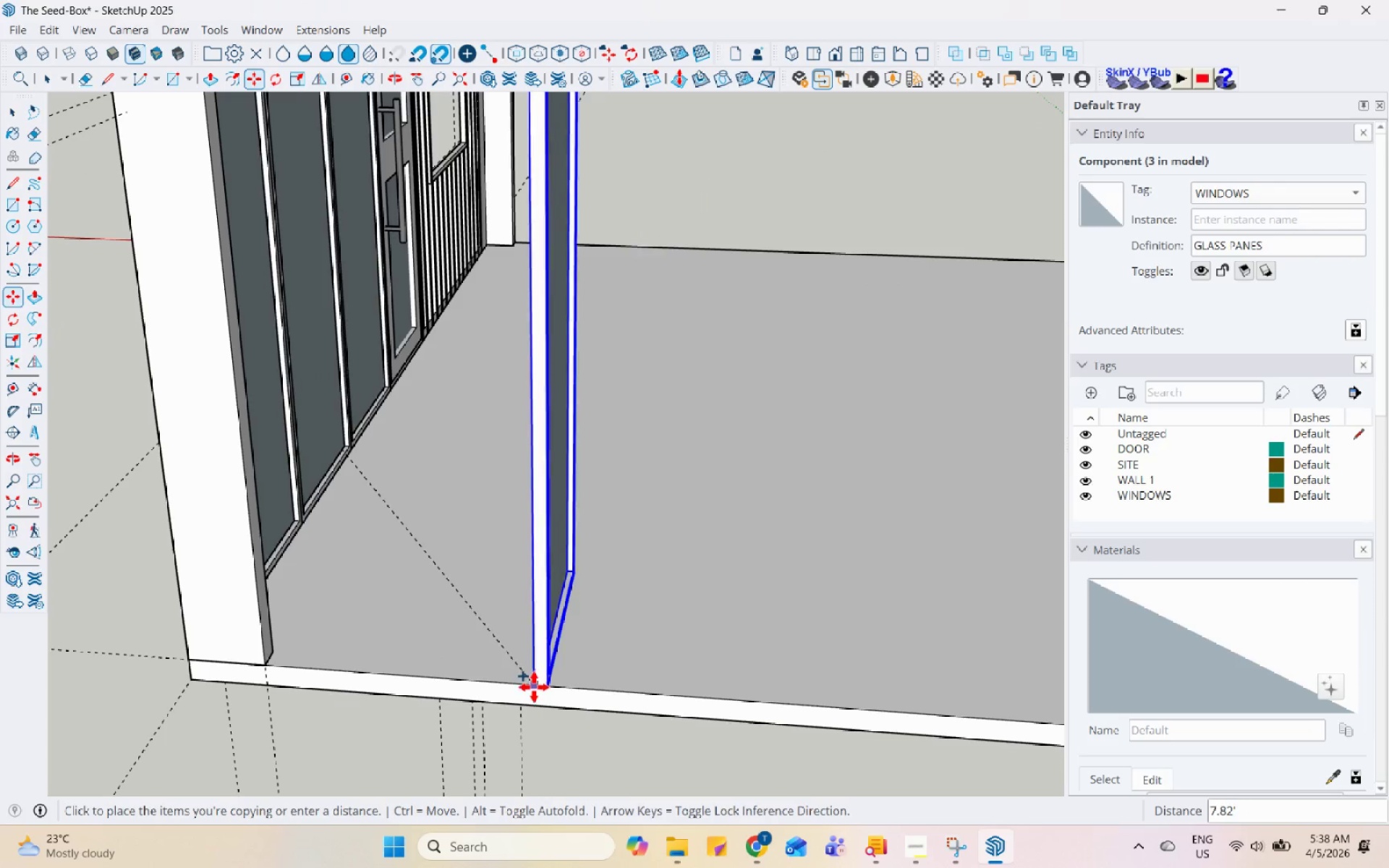 
left_click([534, 687])
 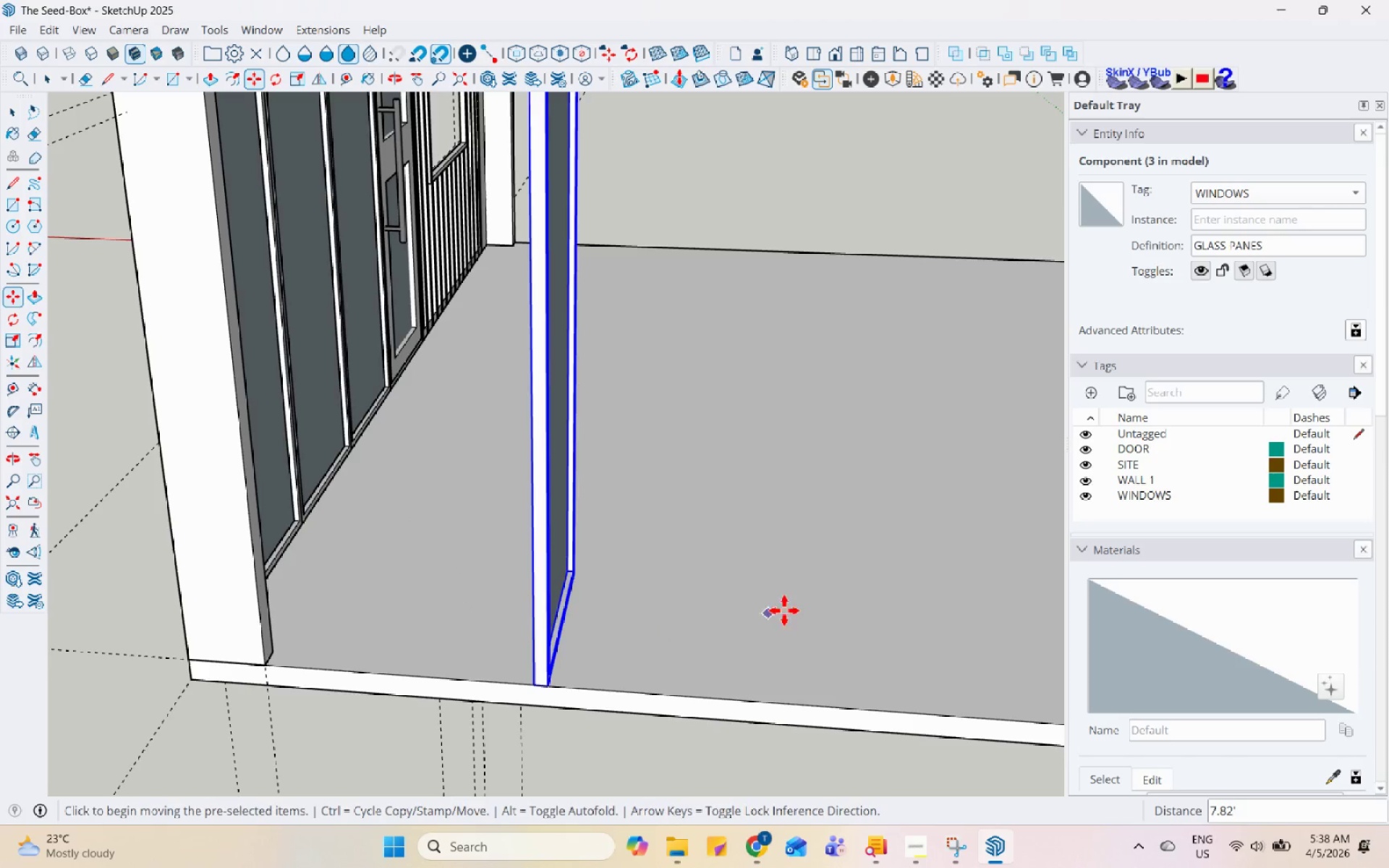 
scroll: coordinate [789, 611], scroll_direction: down, amount: 5.0
 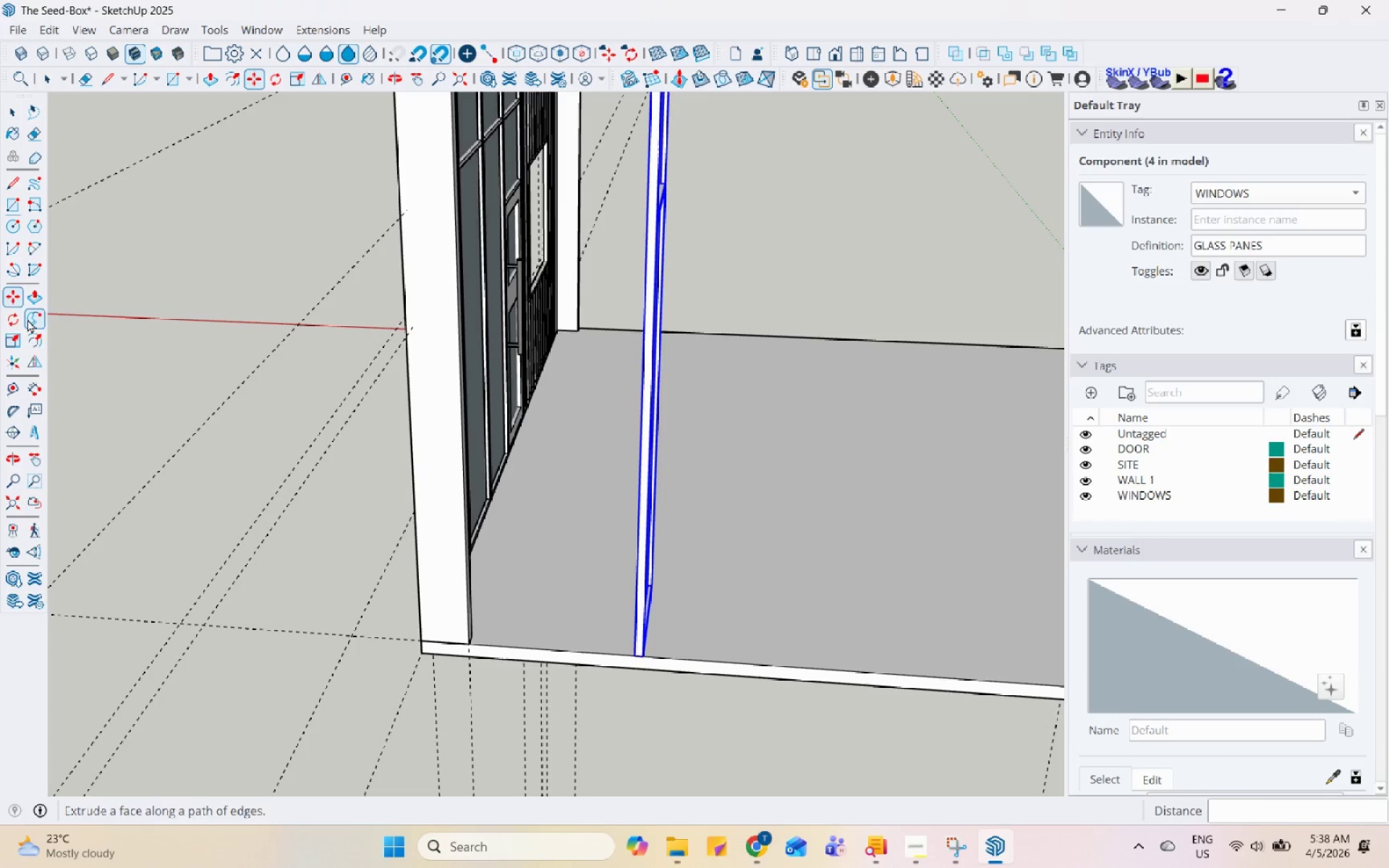 
left_click([11, 329])
 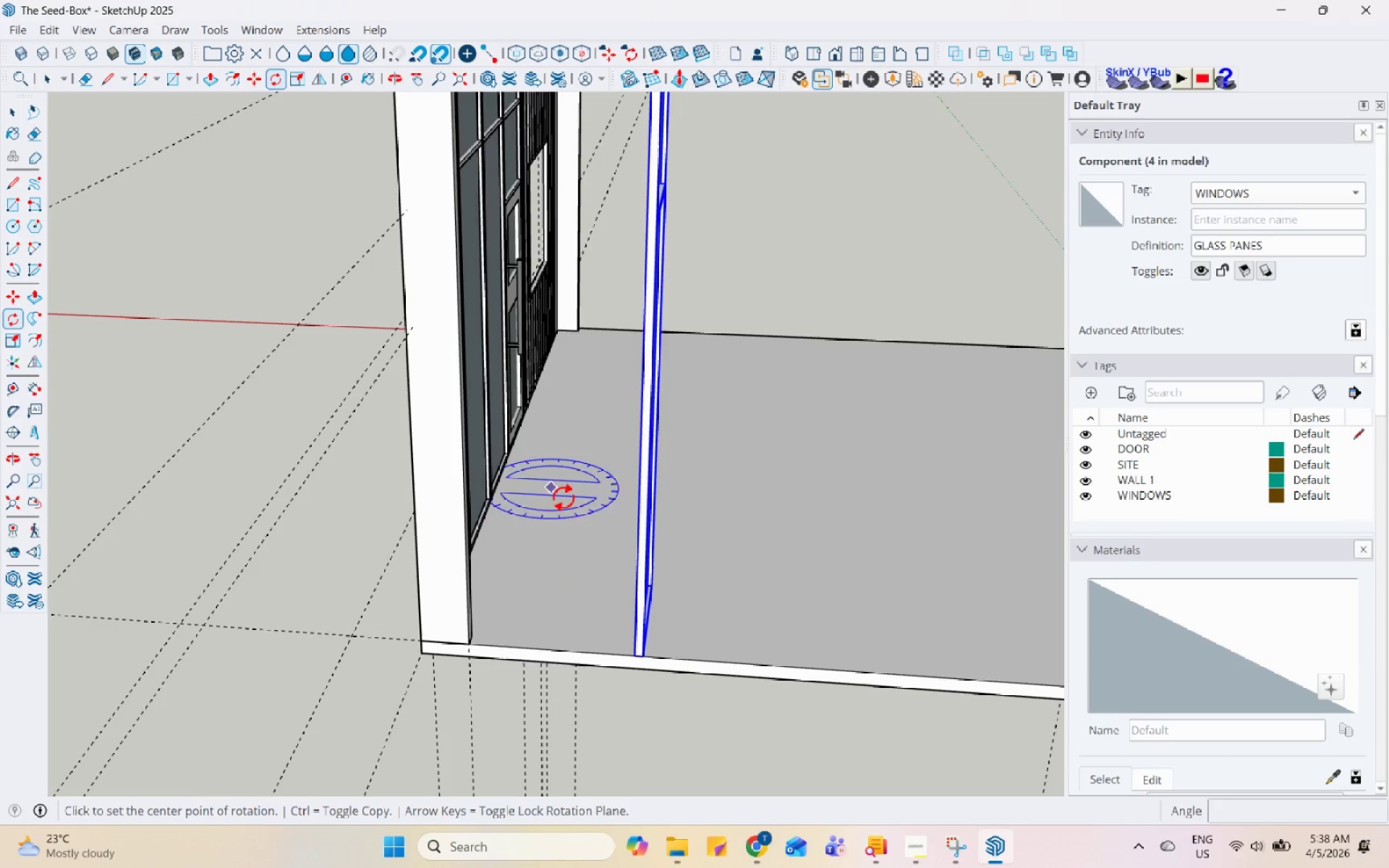 
scroll: coordinate [582, 557], scroll_direction: up, amount: 1.0
 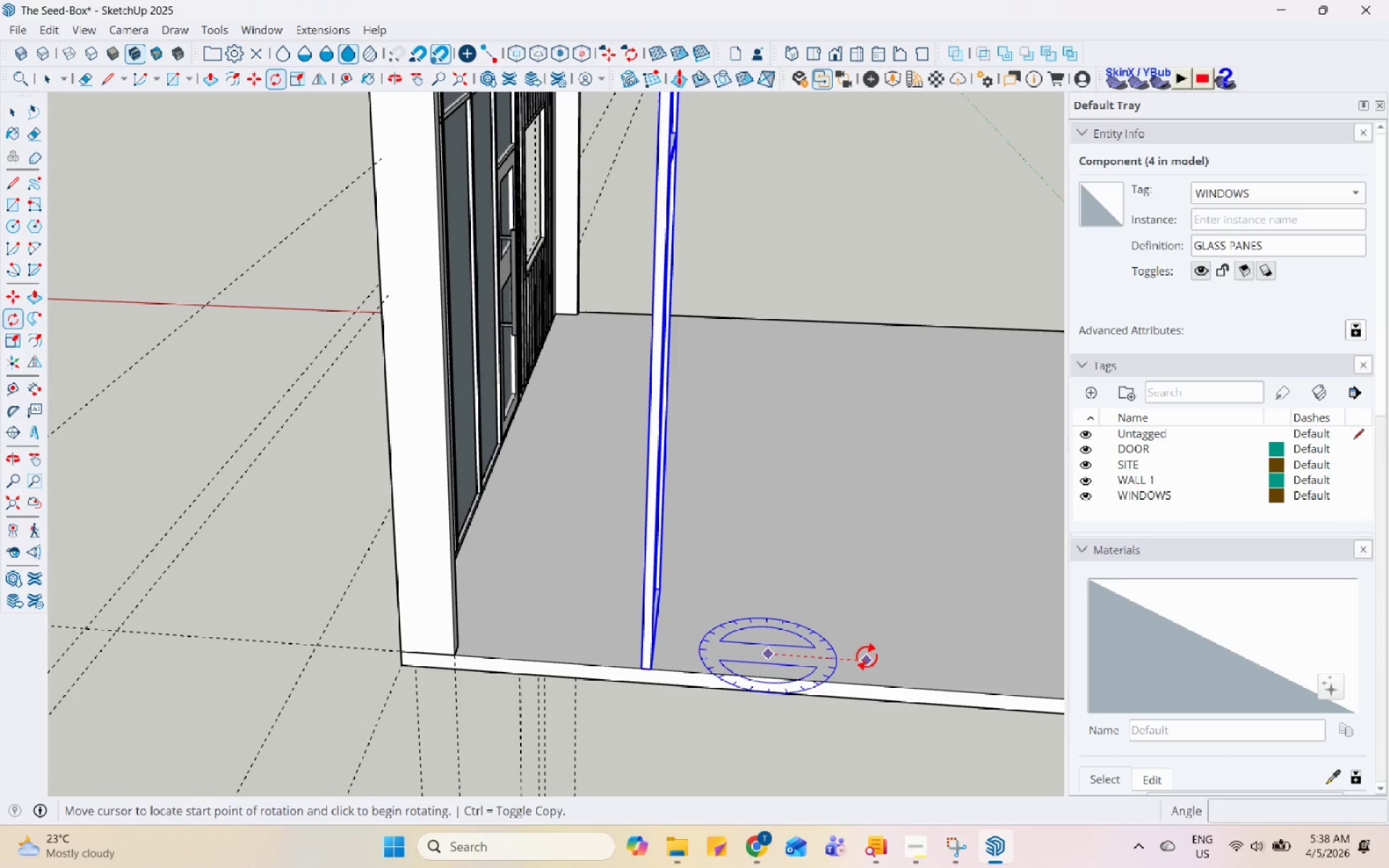 
left_click([874, 661])
 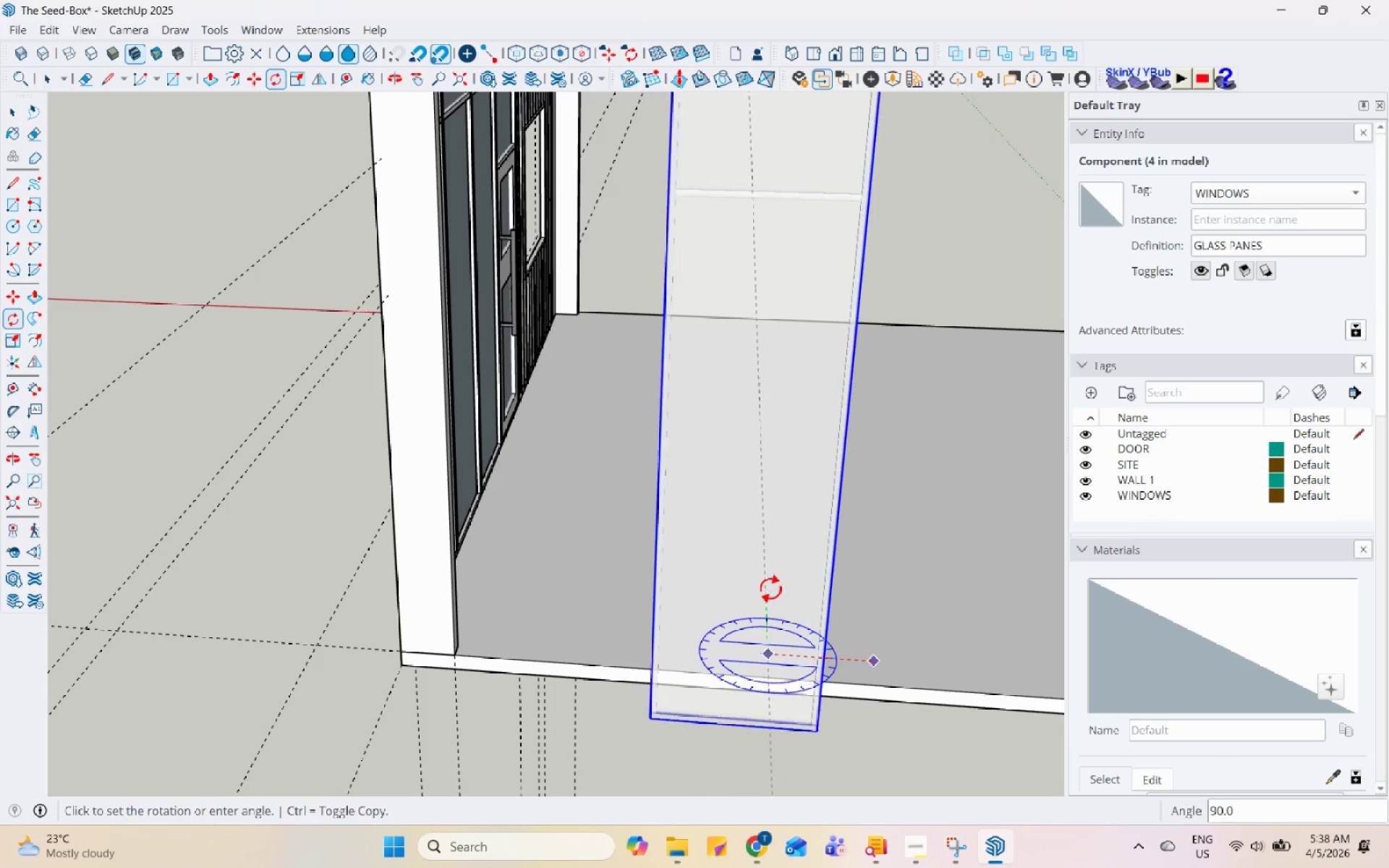 
left_click([770, 589])
 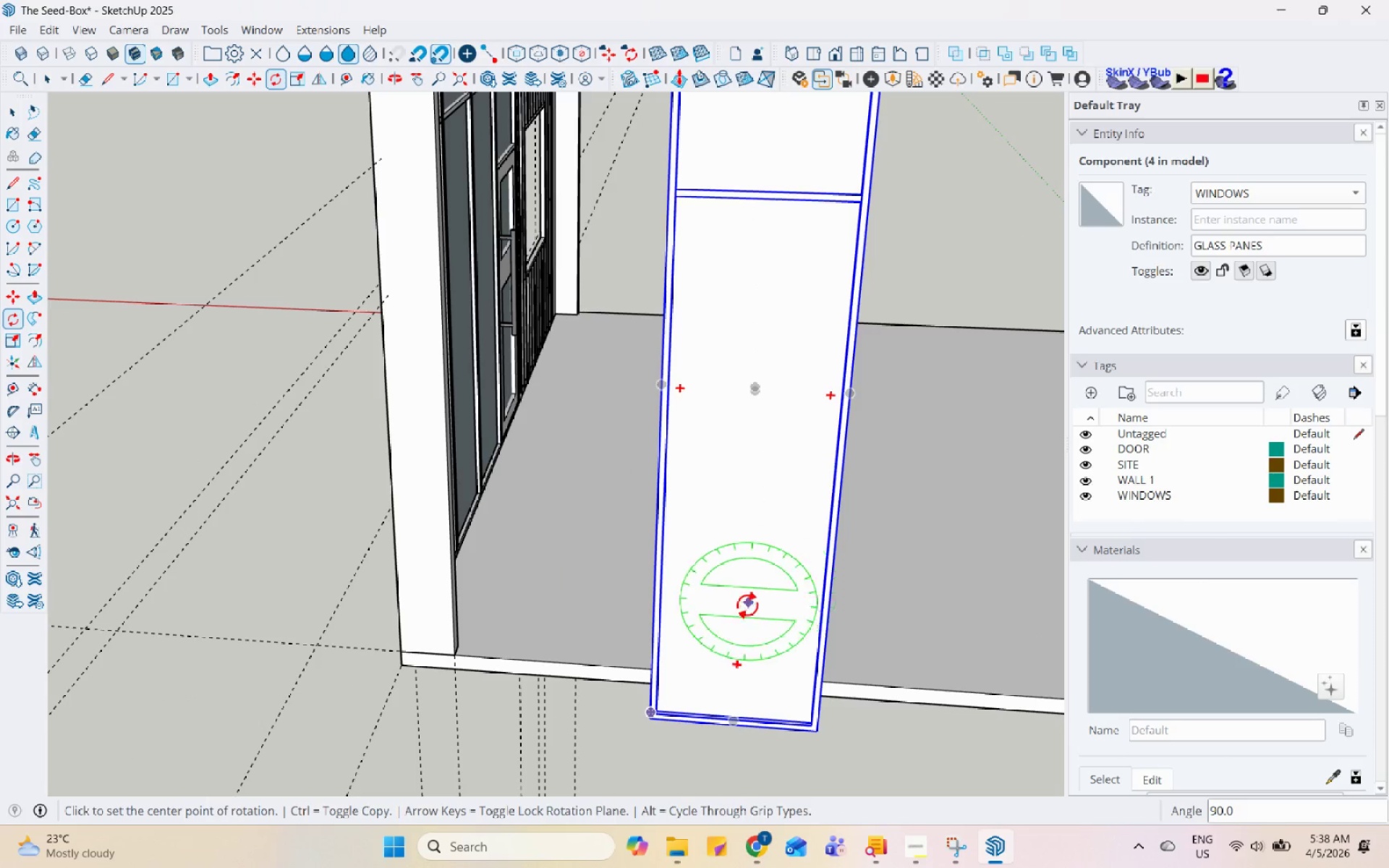 
scroll: coordinate [708, 673], scroll_direction: up, amount: 5.0
 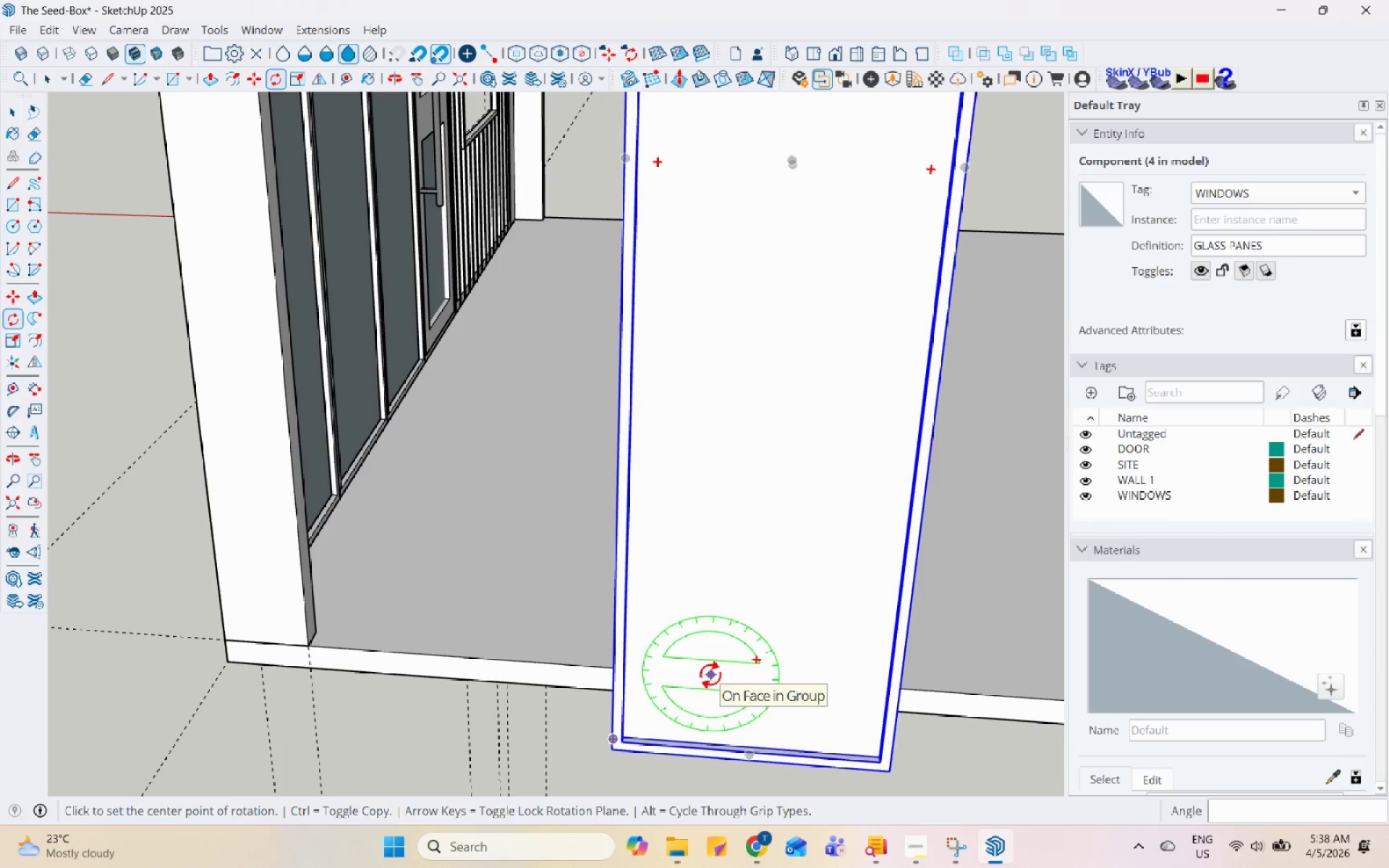 
key(M)
 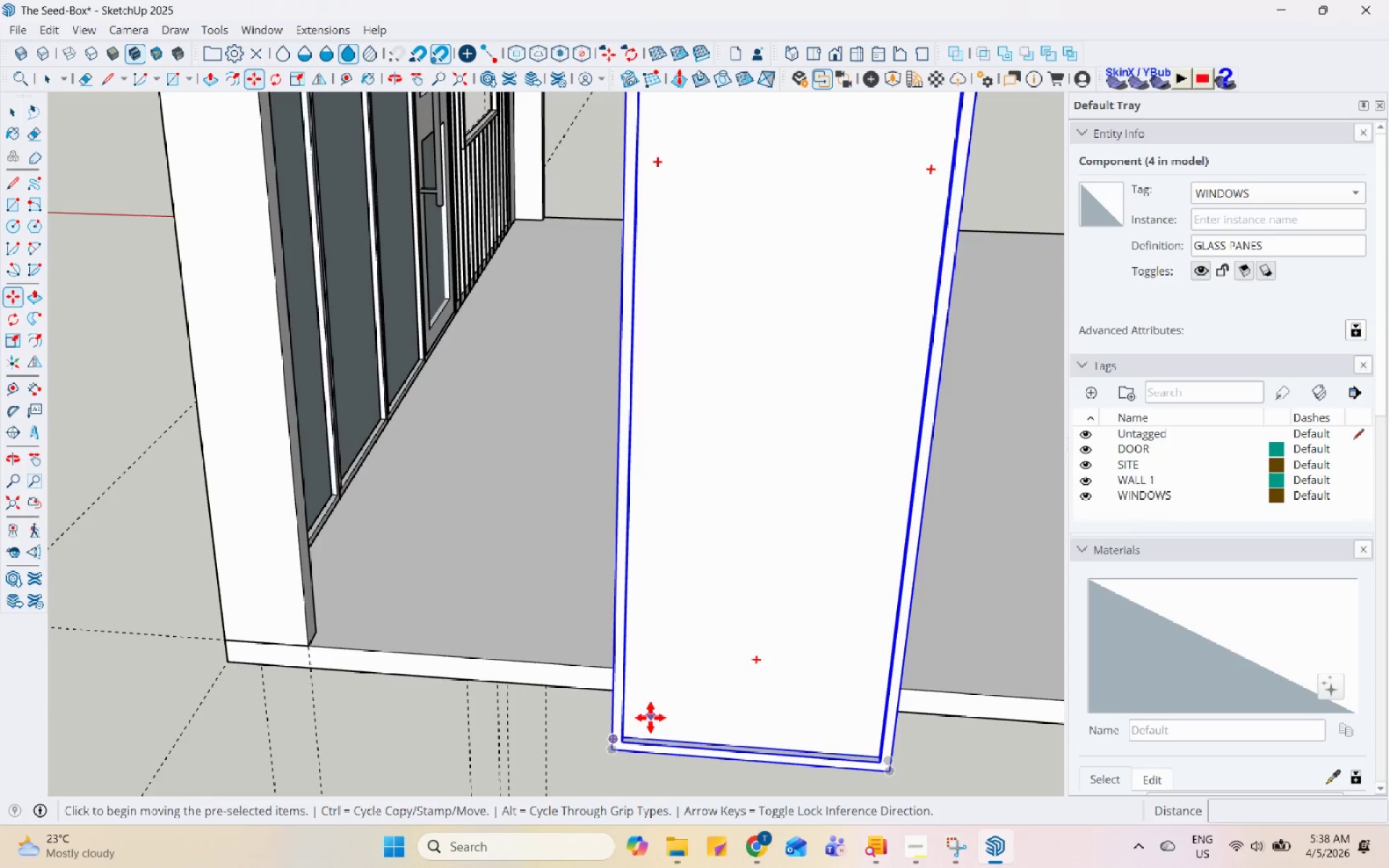 
scroll: coordinate [637, 743], scroll_direction: up, amount: 4.0
 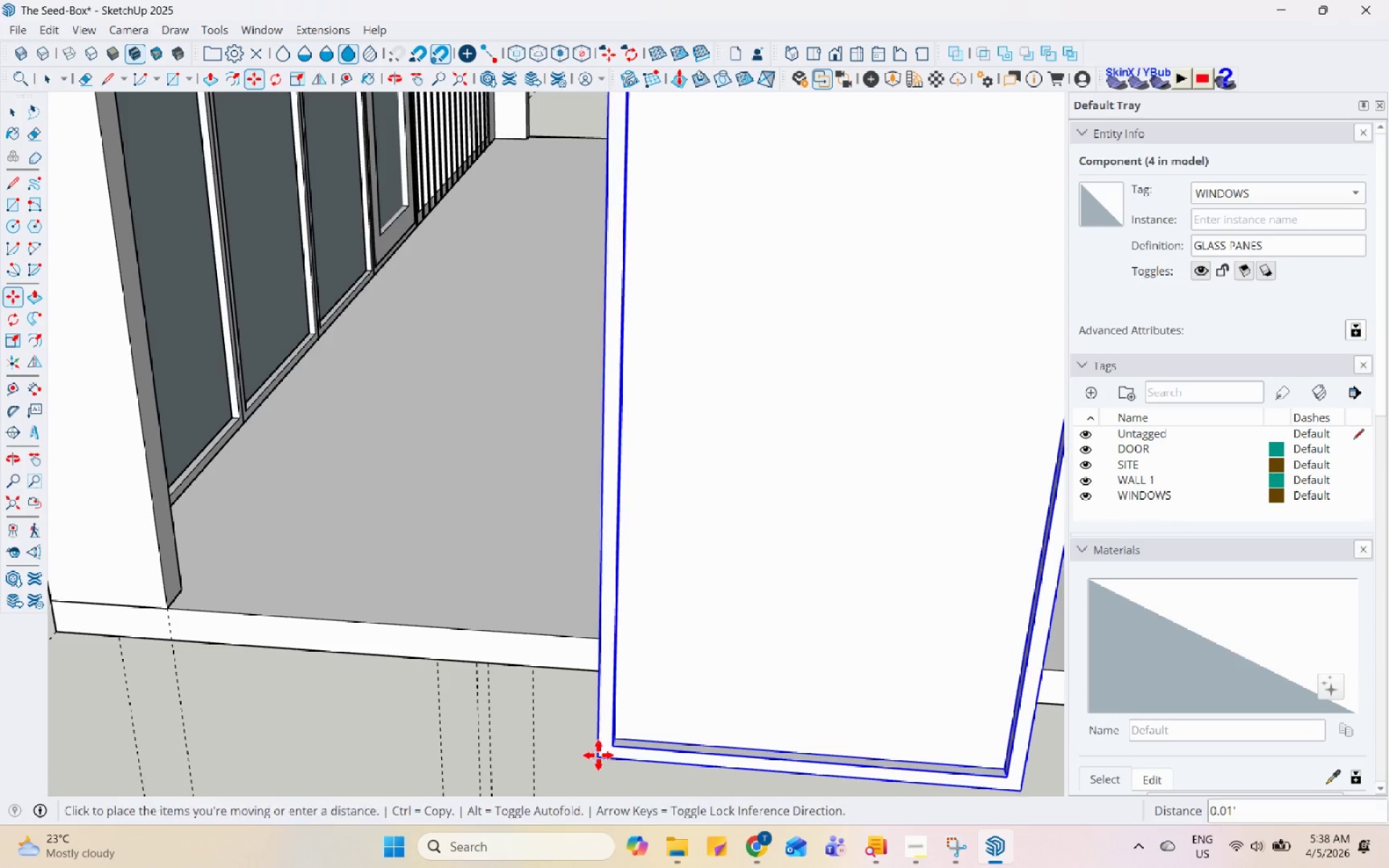 
scroll: coordinate [669, 714], scroll_direction: down, amount: 10.0
 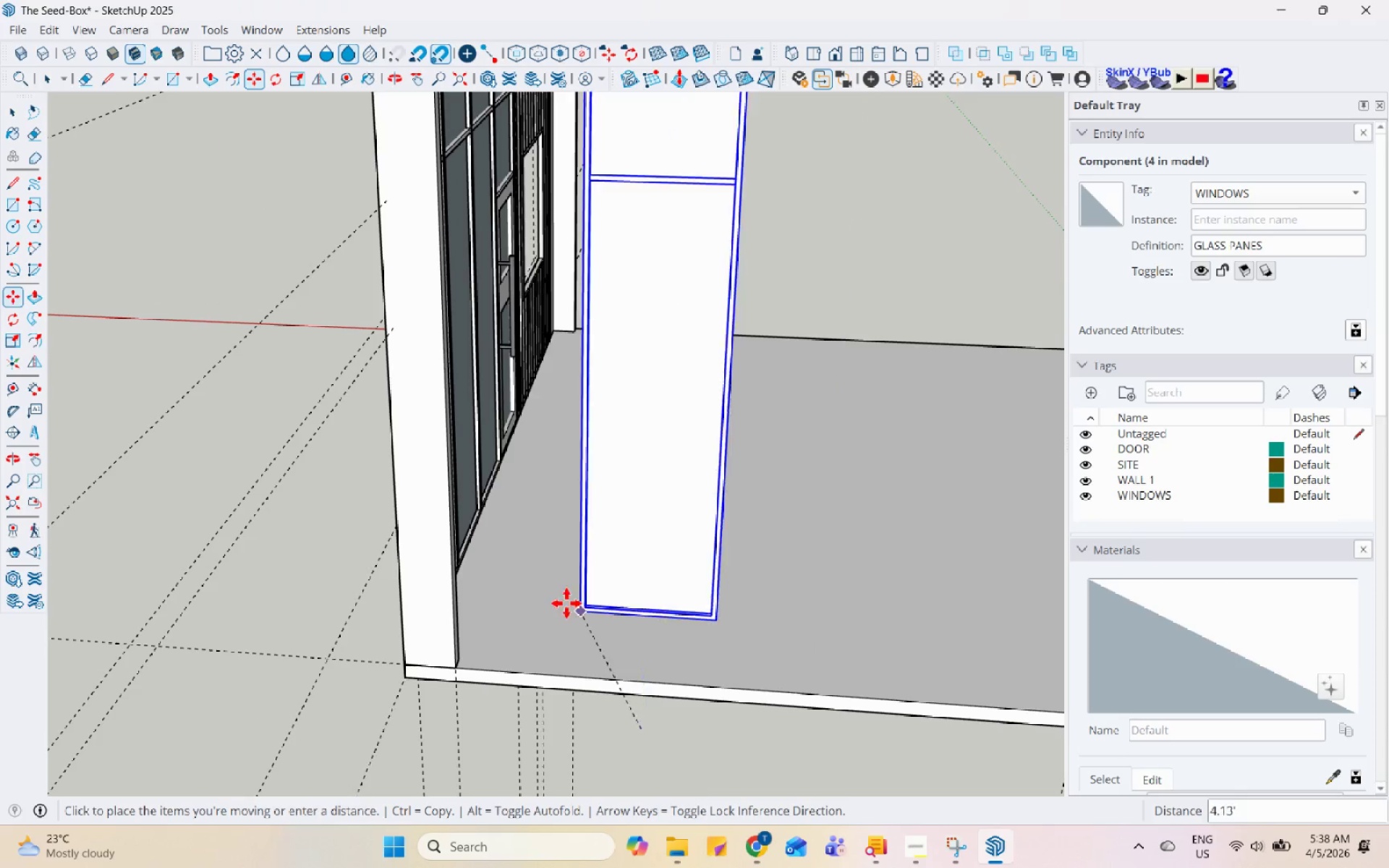 
scroll: coordinate [415, 663], scroll_direction: up, amount: 13.0
 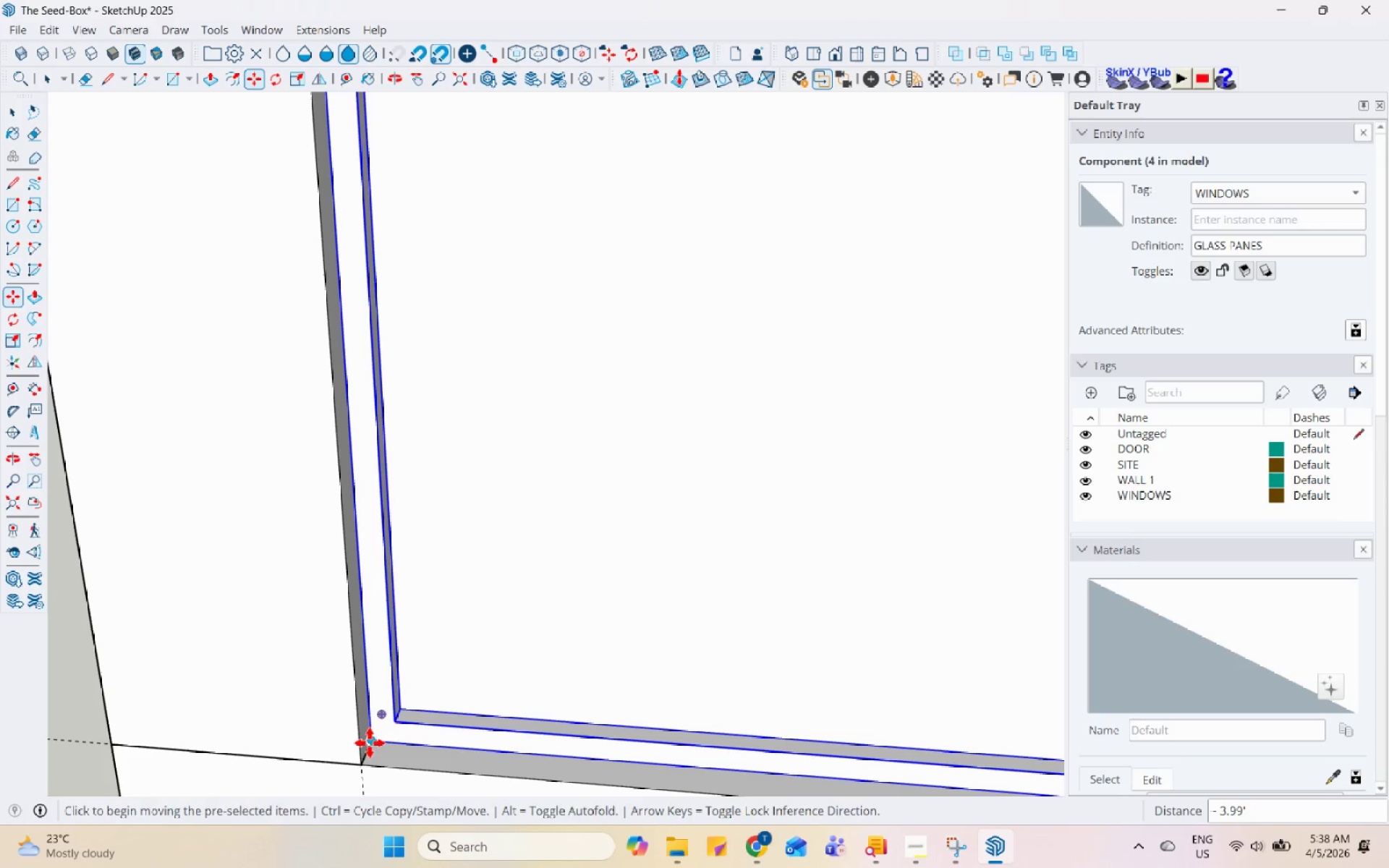 
scroll: coordinate [511, 664], scroll_direction: down, amount: 23.0
 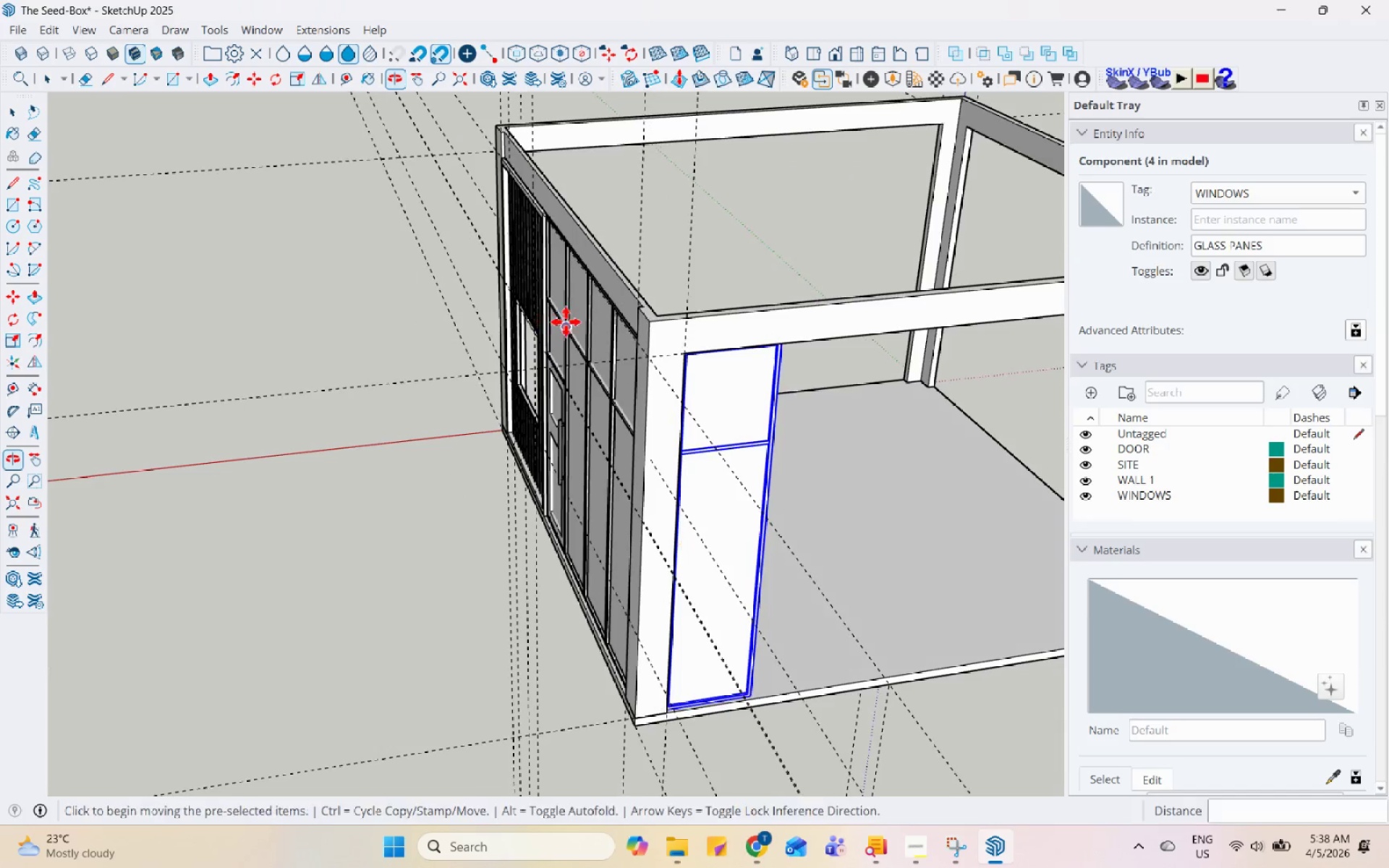 
key(Space)
 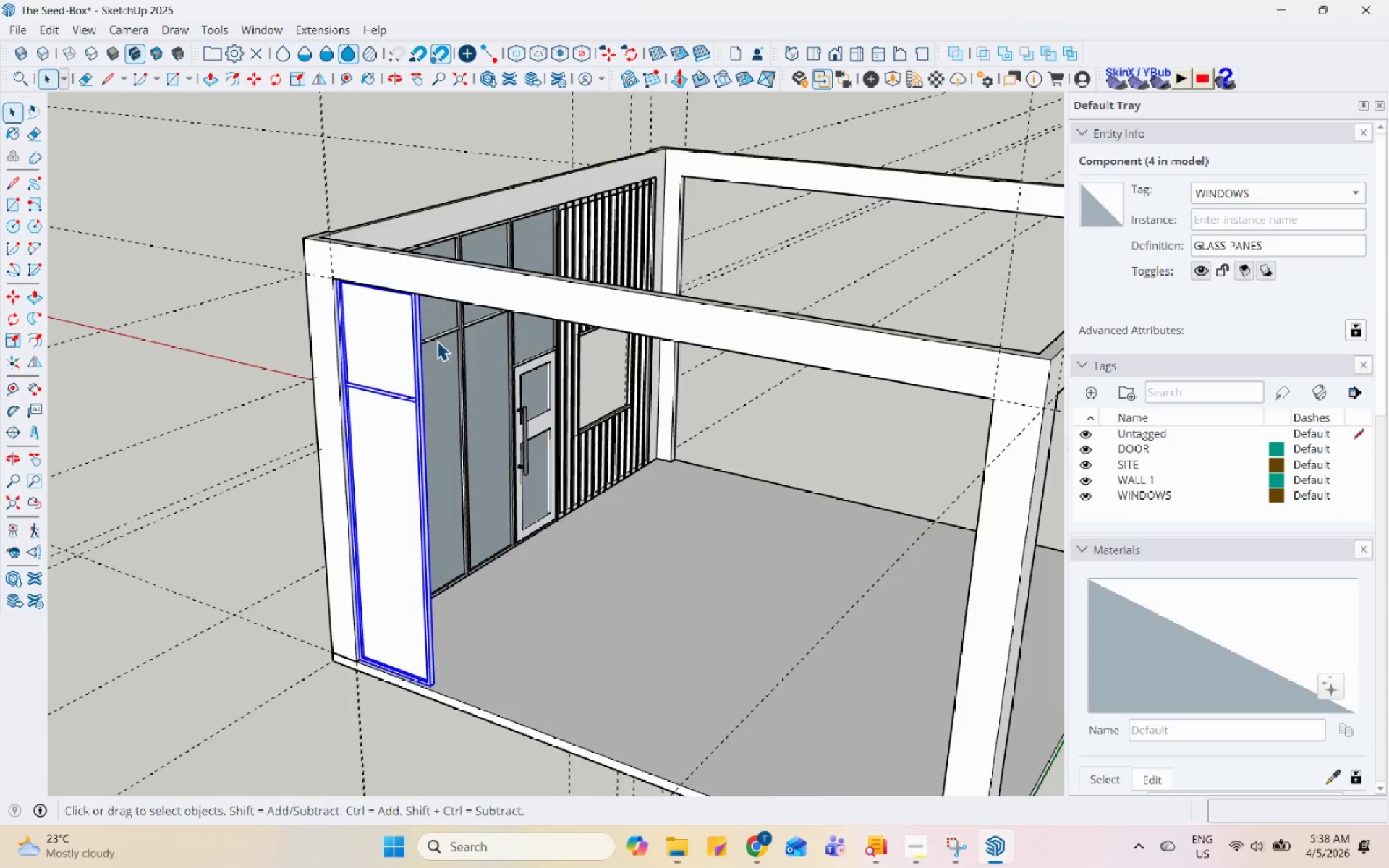 
left_click([389, 588])
 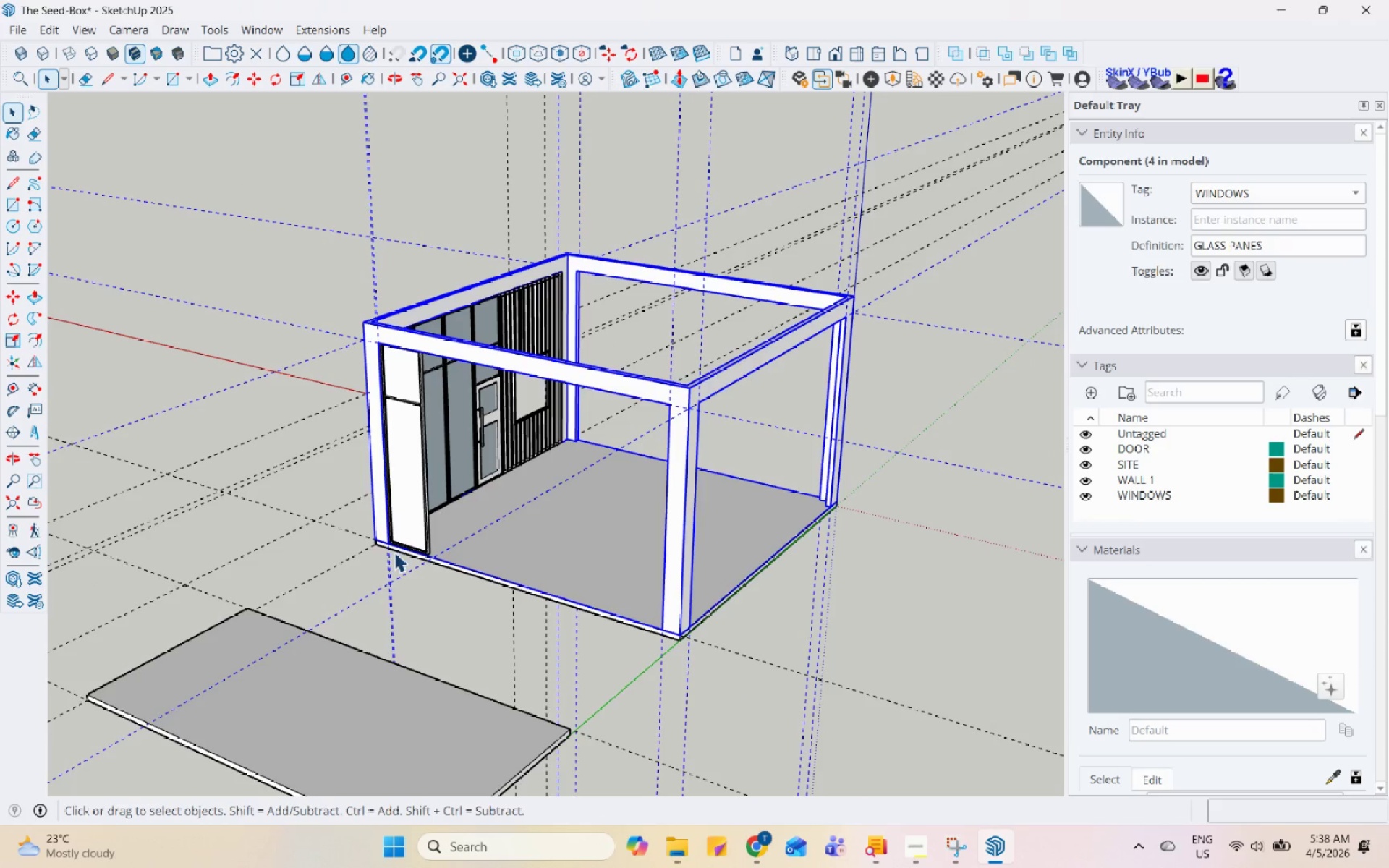 
scroll: coordinate [390, 531], scroll_direction: down, amount: 7.0
 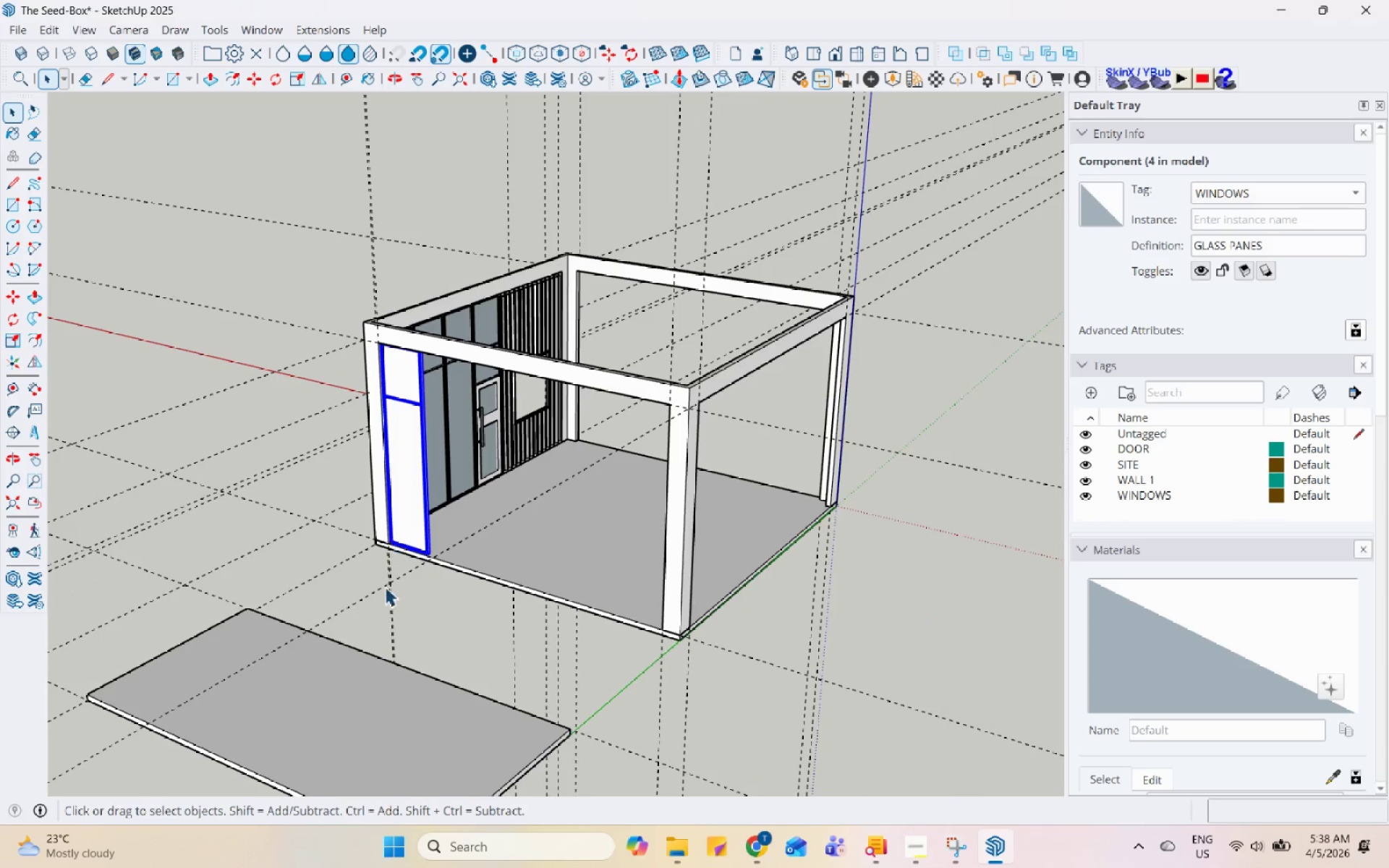 
left_click([399, 528])
 